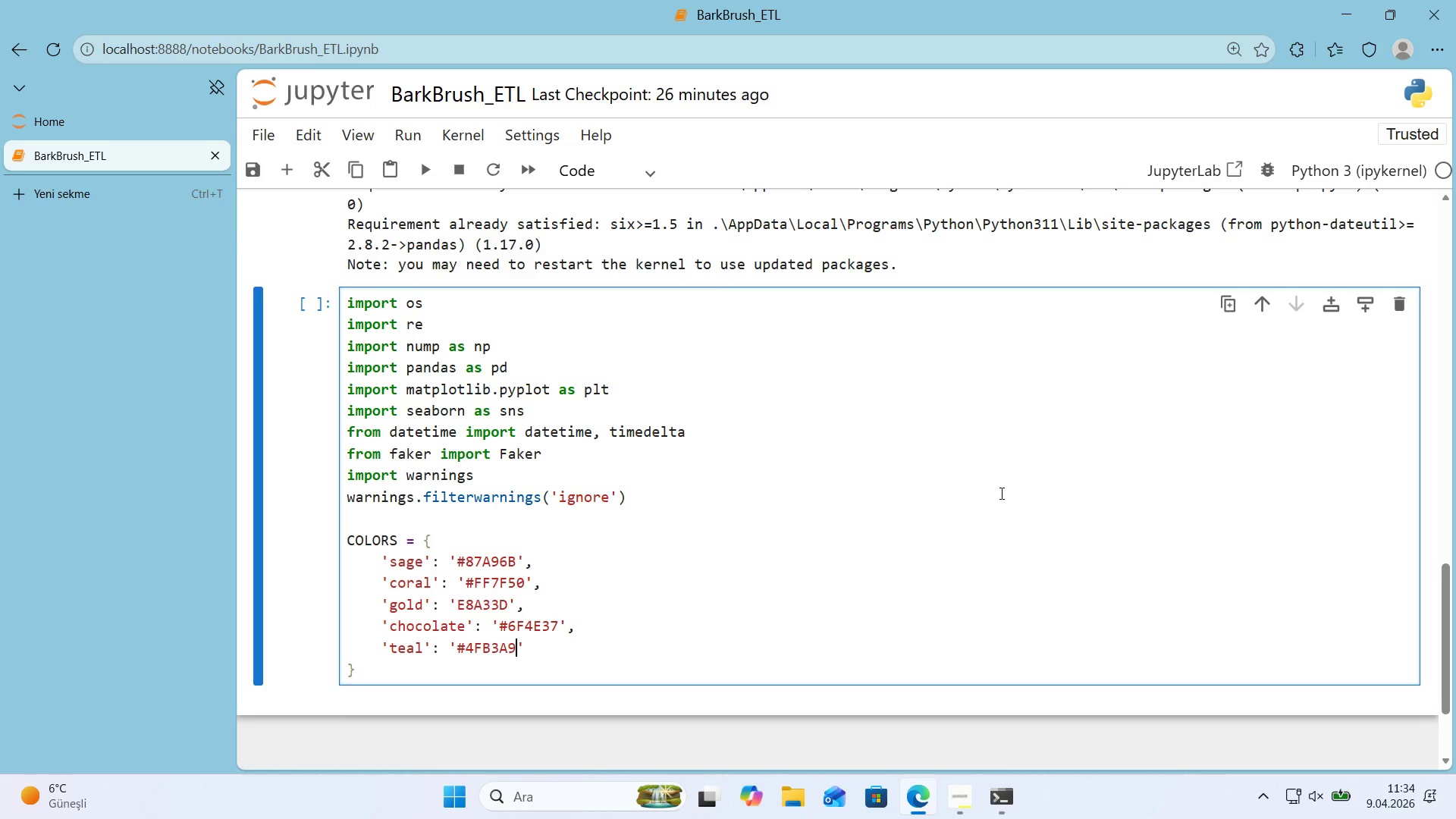 
key(ArrowRight)
 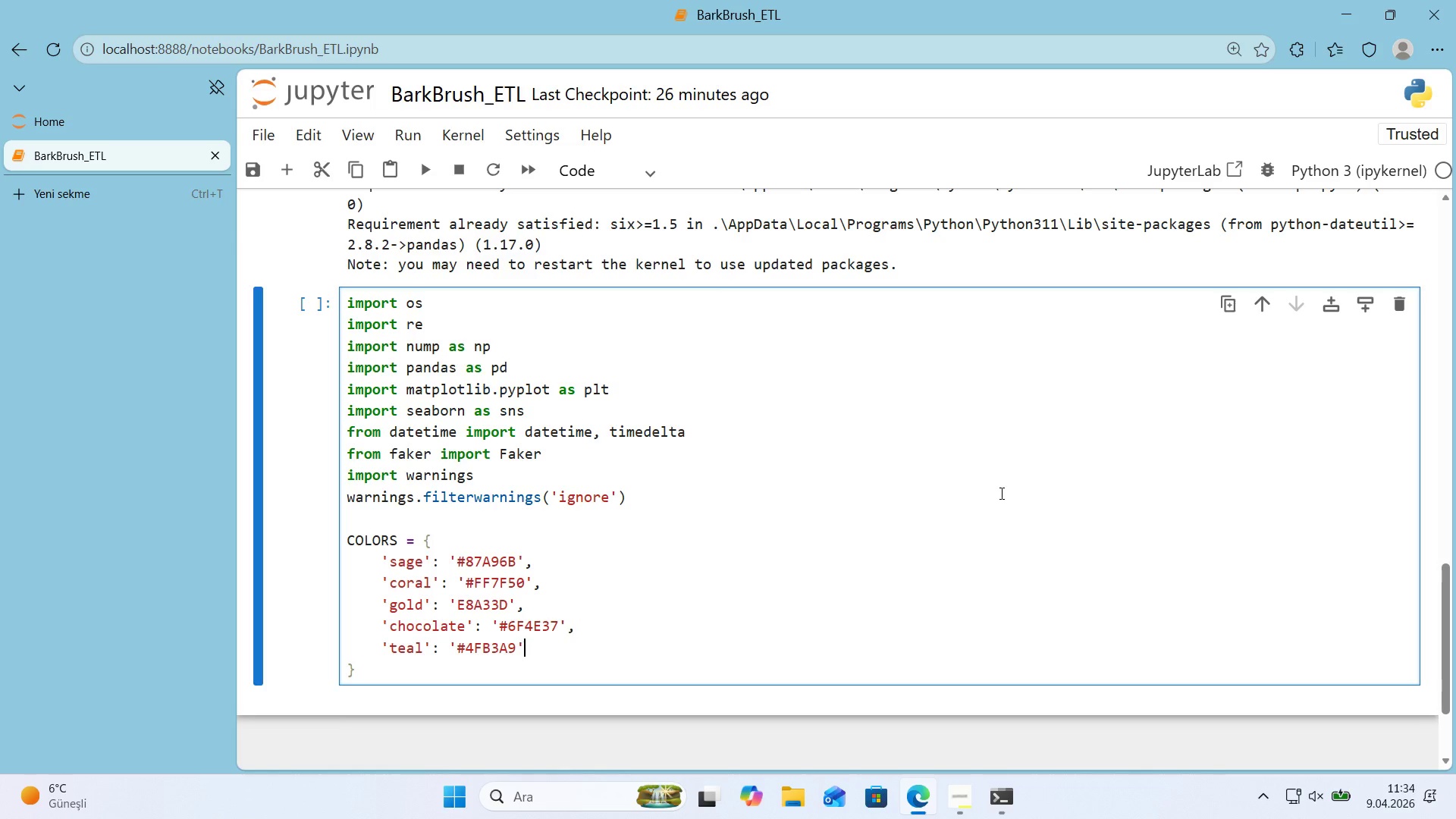 
key(Comma)
 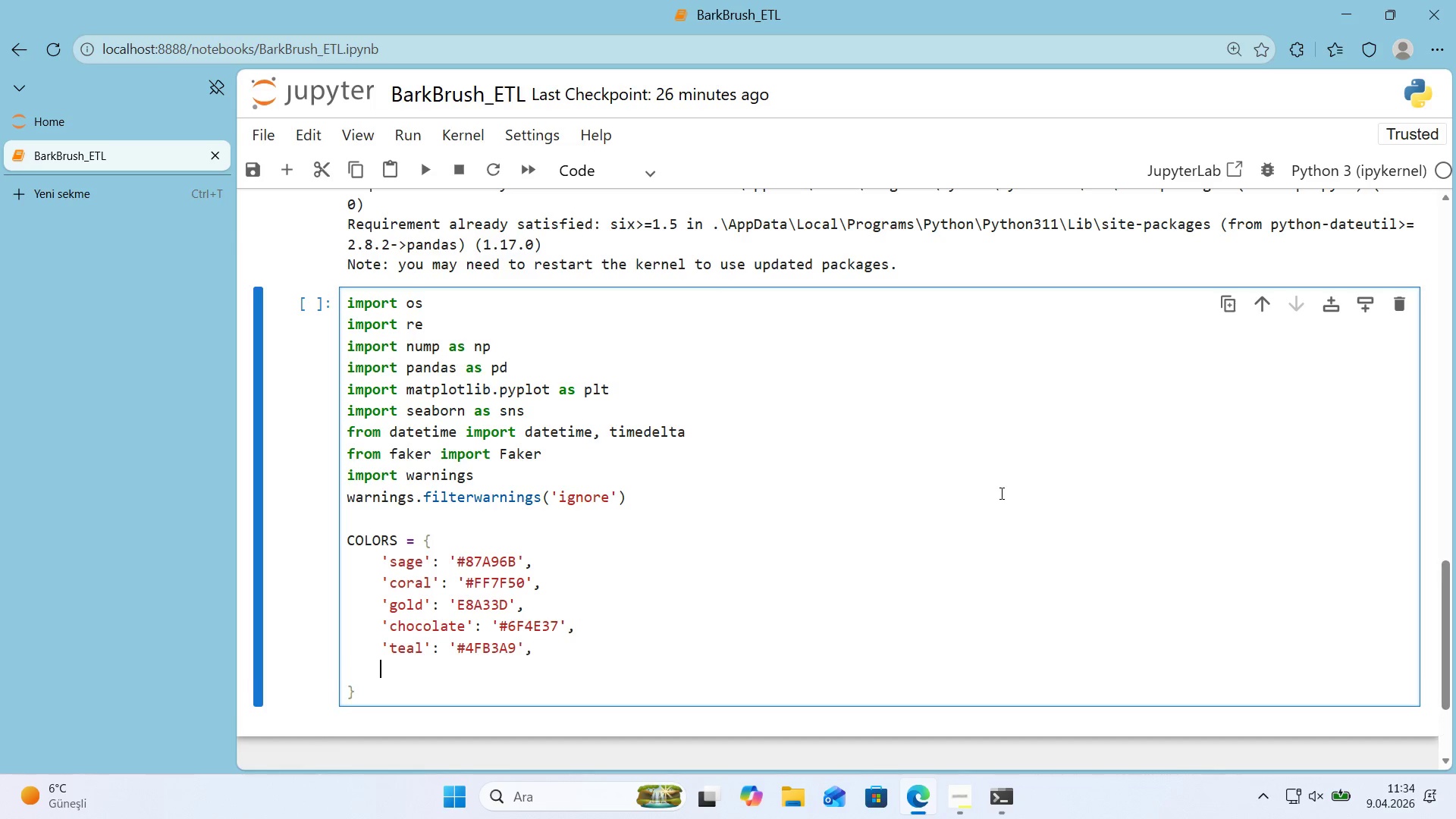 
key(Enter)
 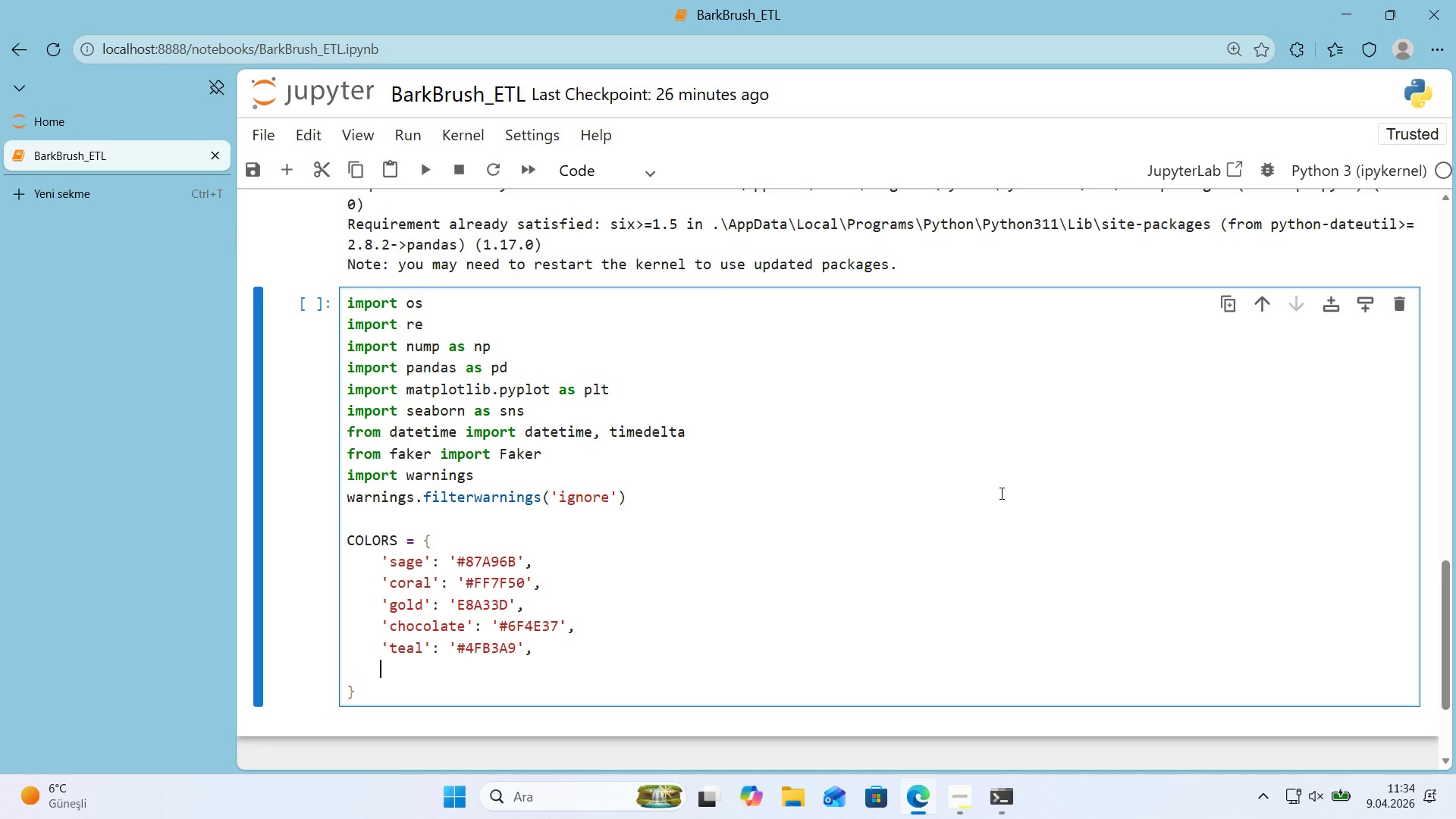 
type(@@)
 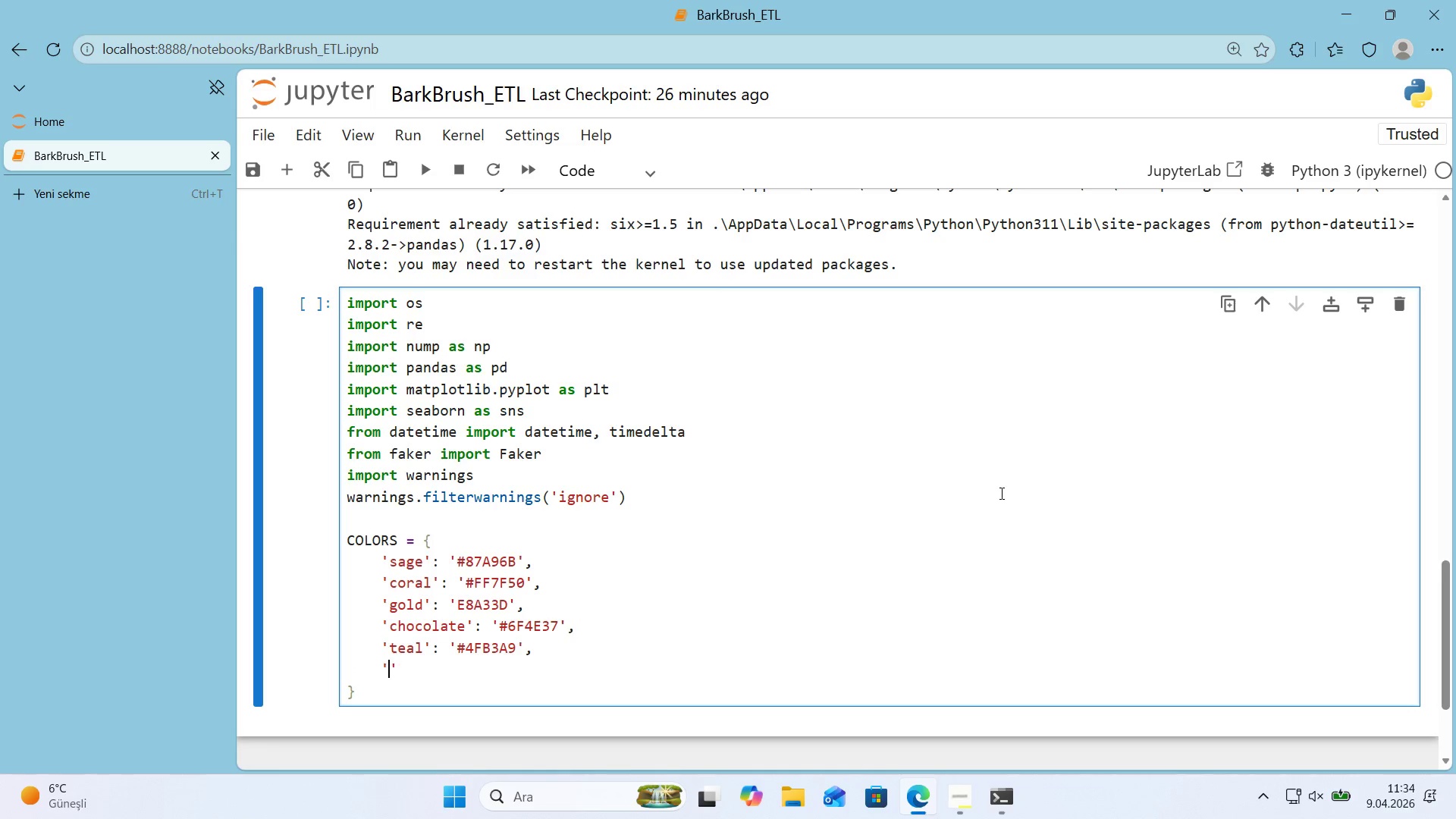 
key(ArrowLeft)
 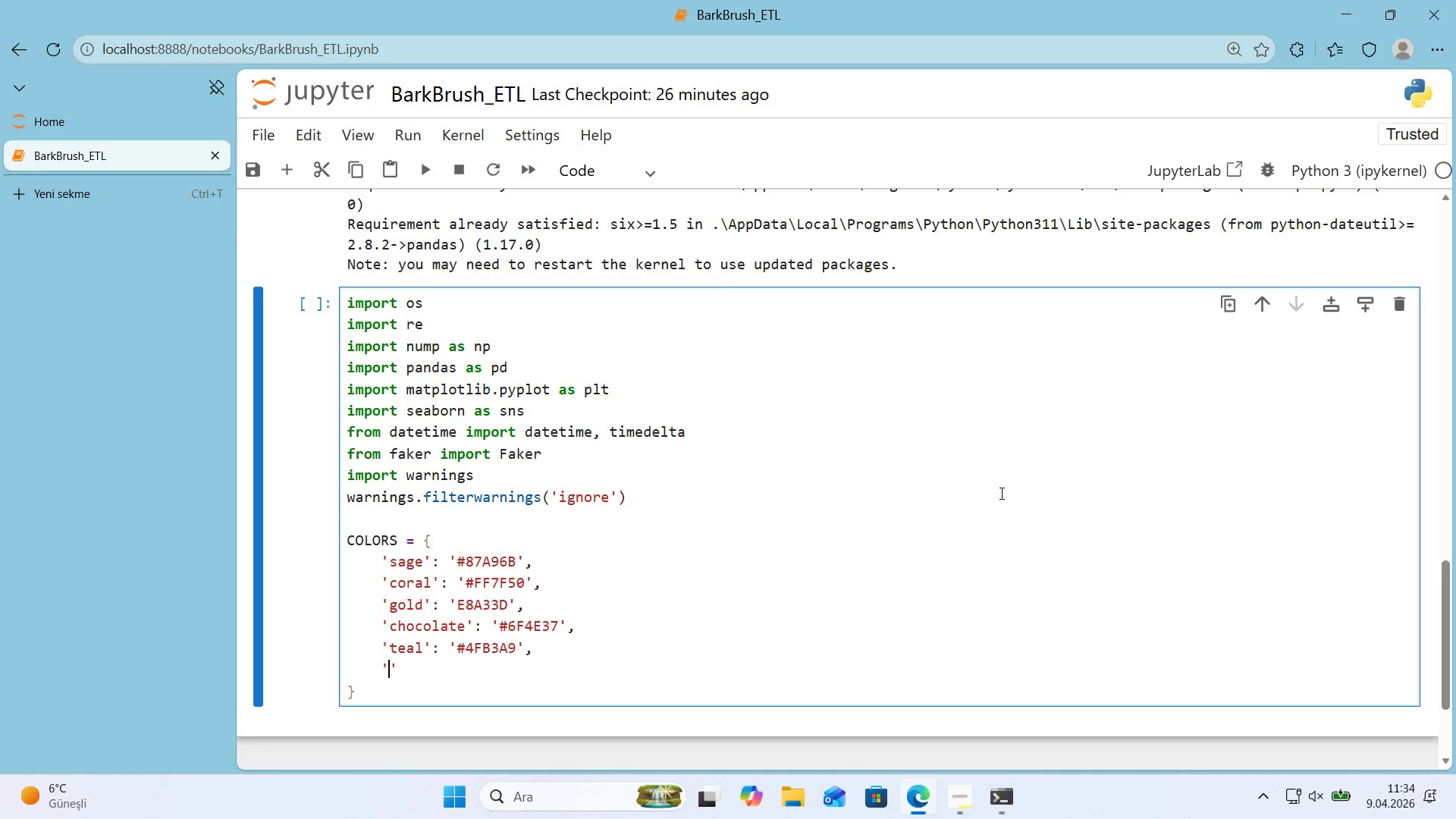 
type(crea)
 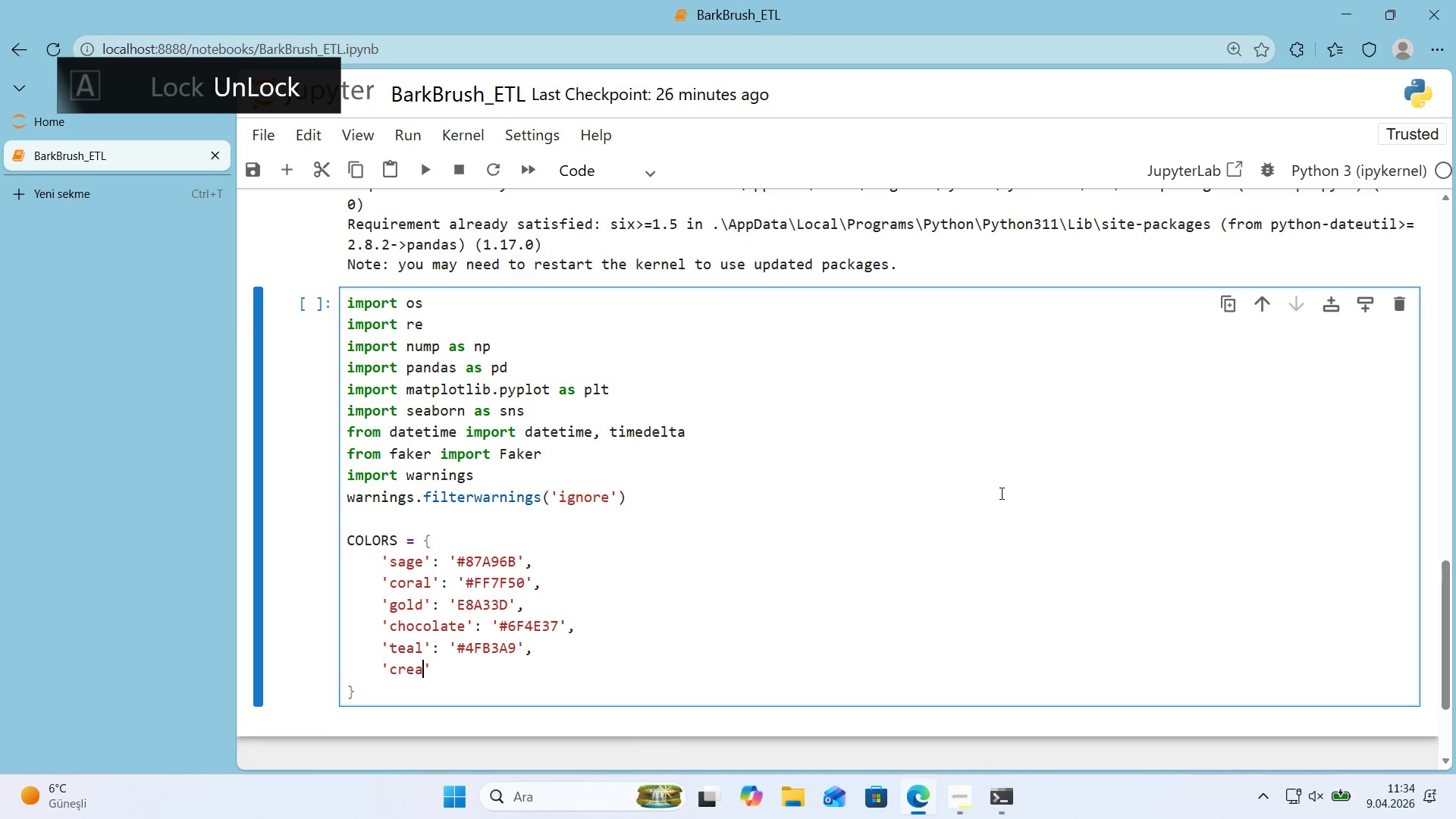 
key(ArrowRight)
 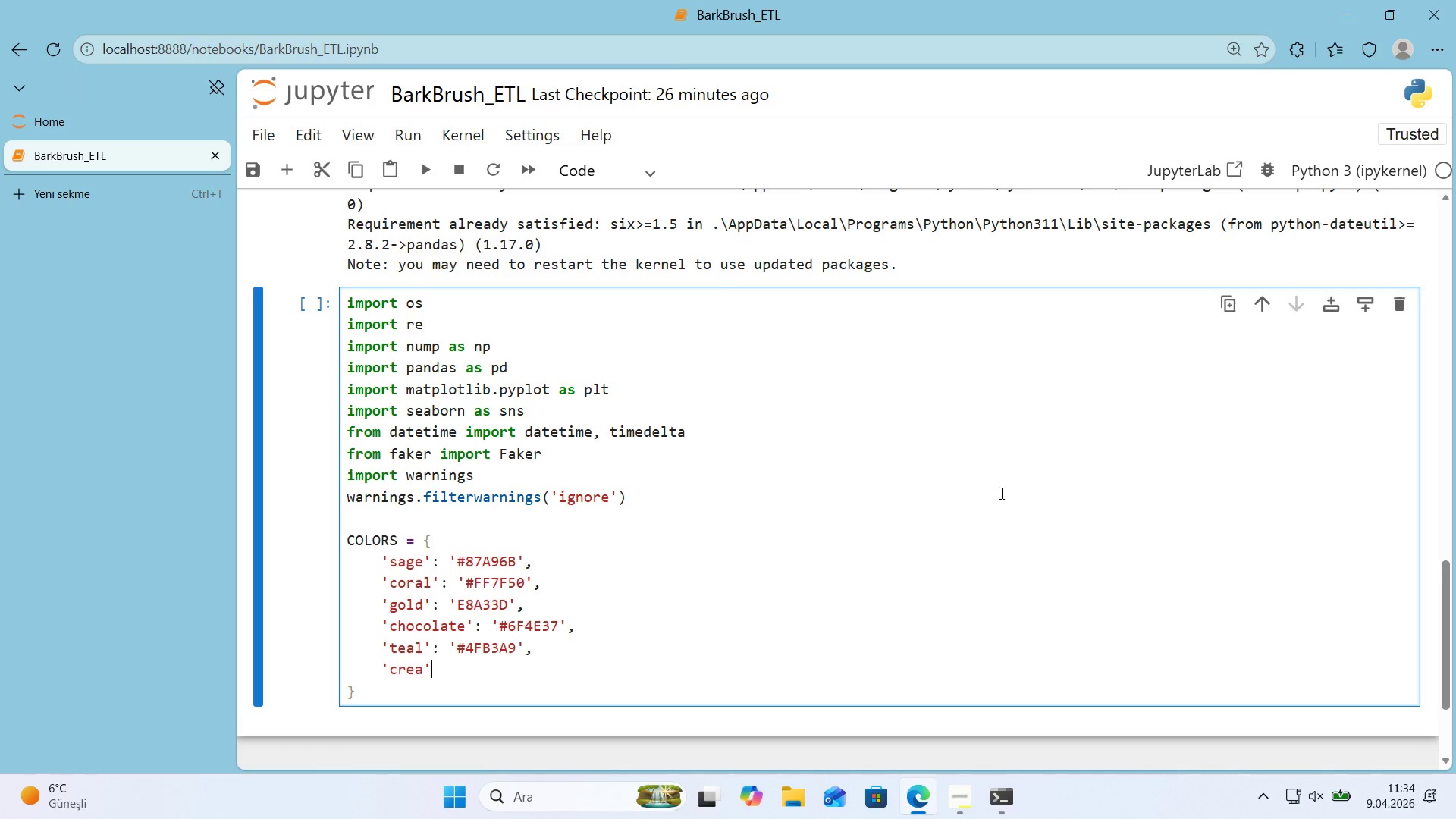 
key(ArrowLeft)
 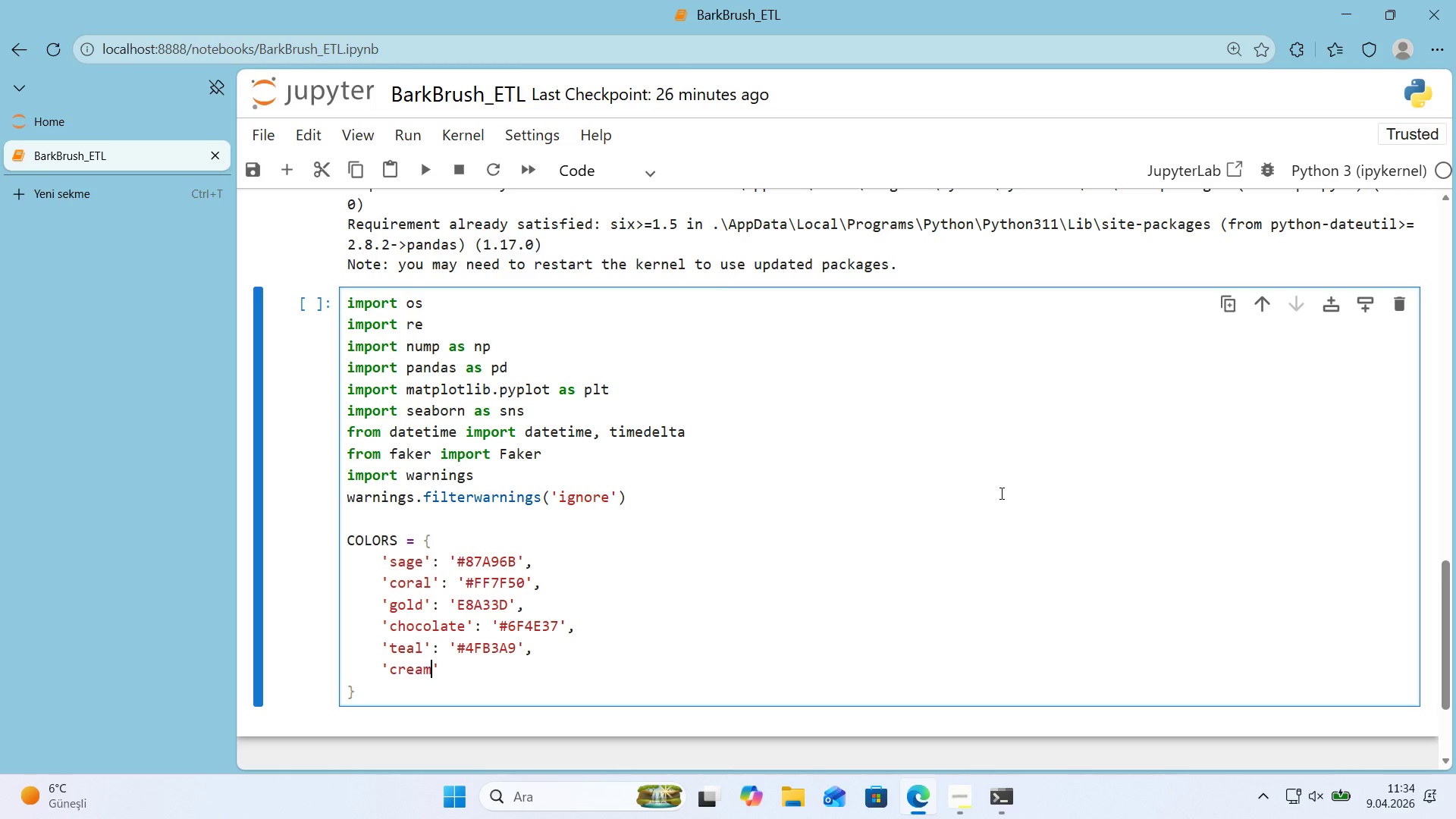 
key(M)
 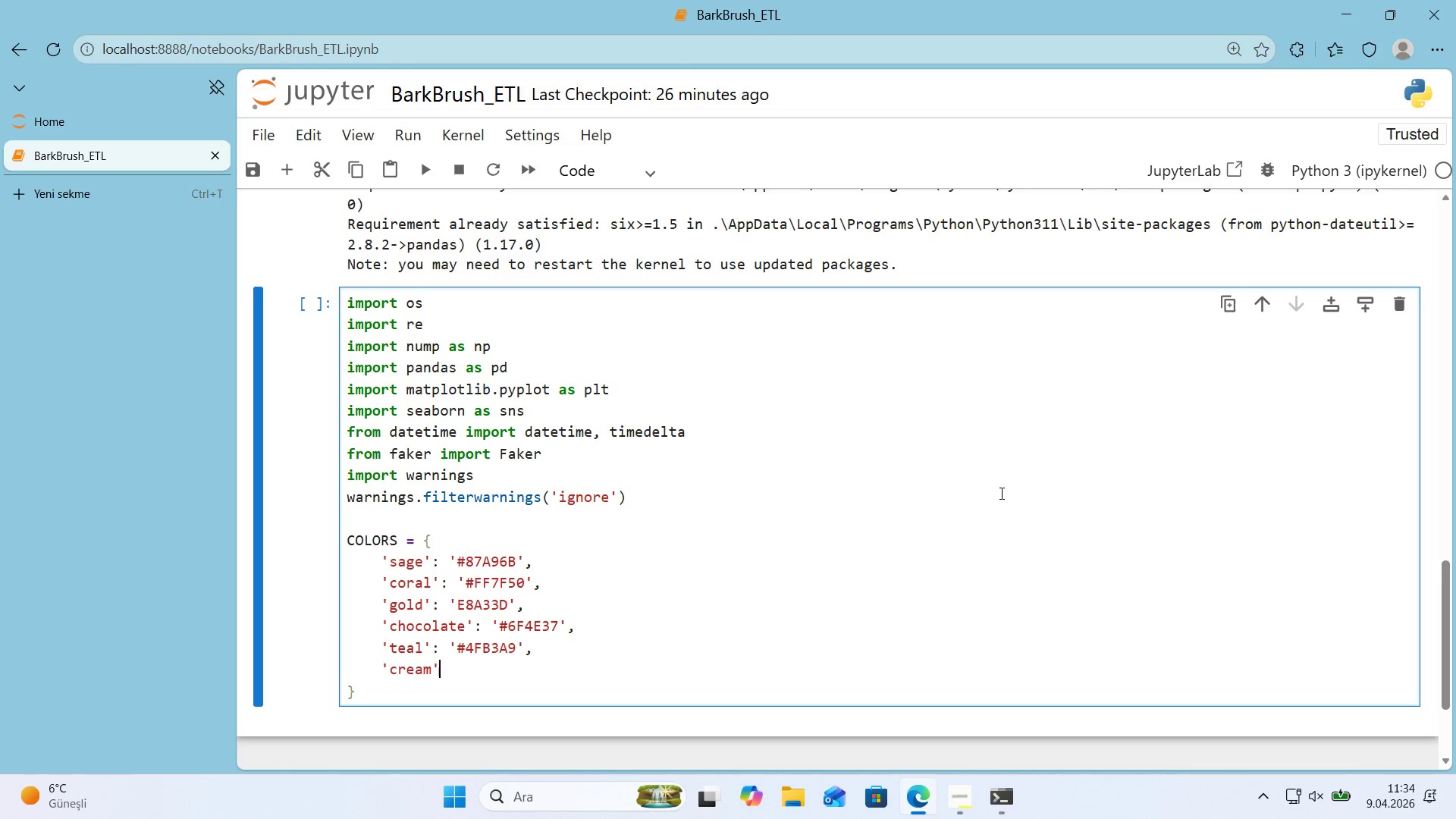 
key(ArrowRight)
 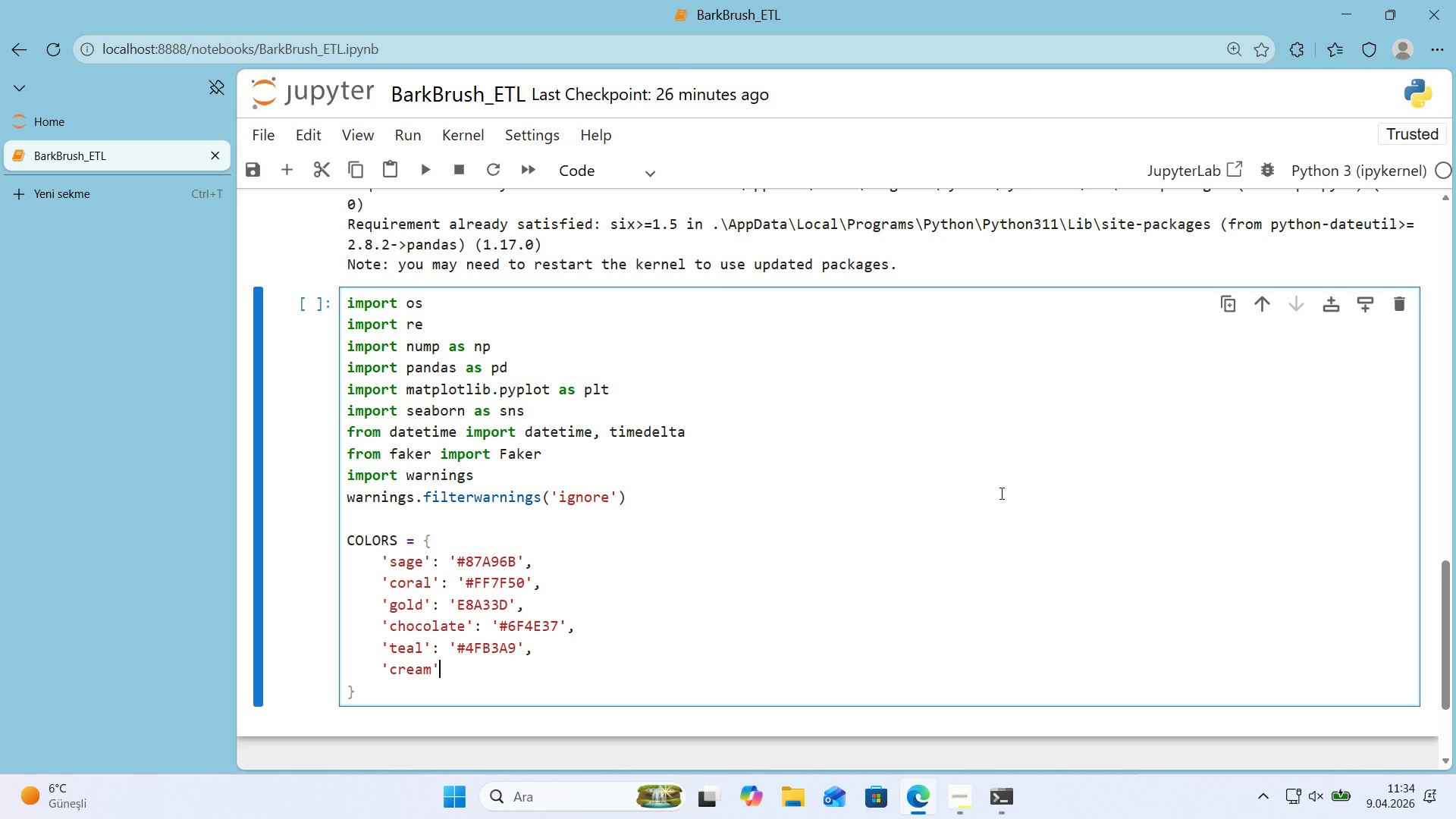 
type(> @@)
 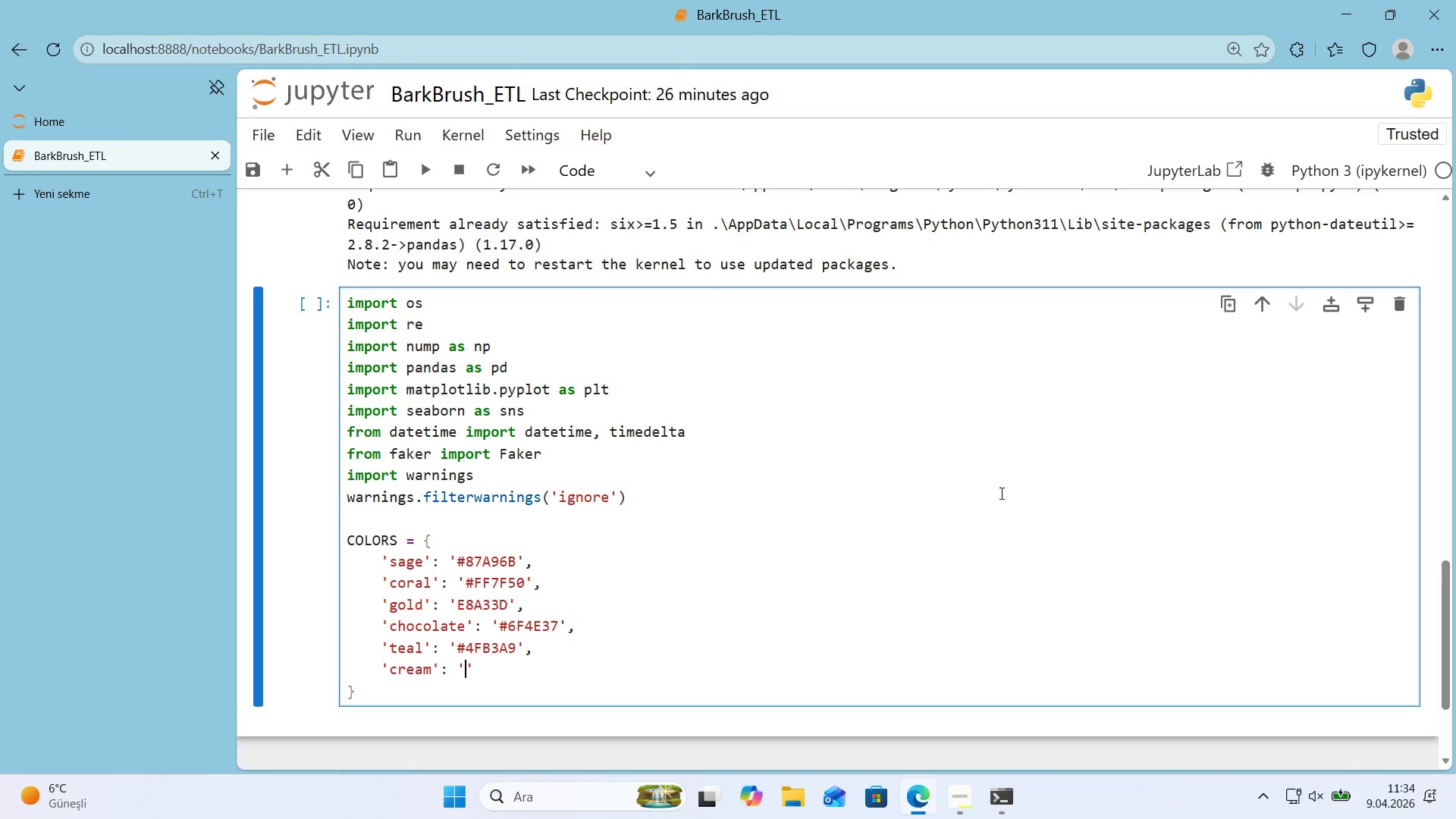 
 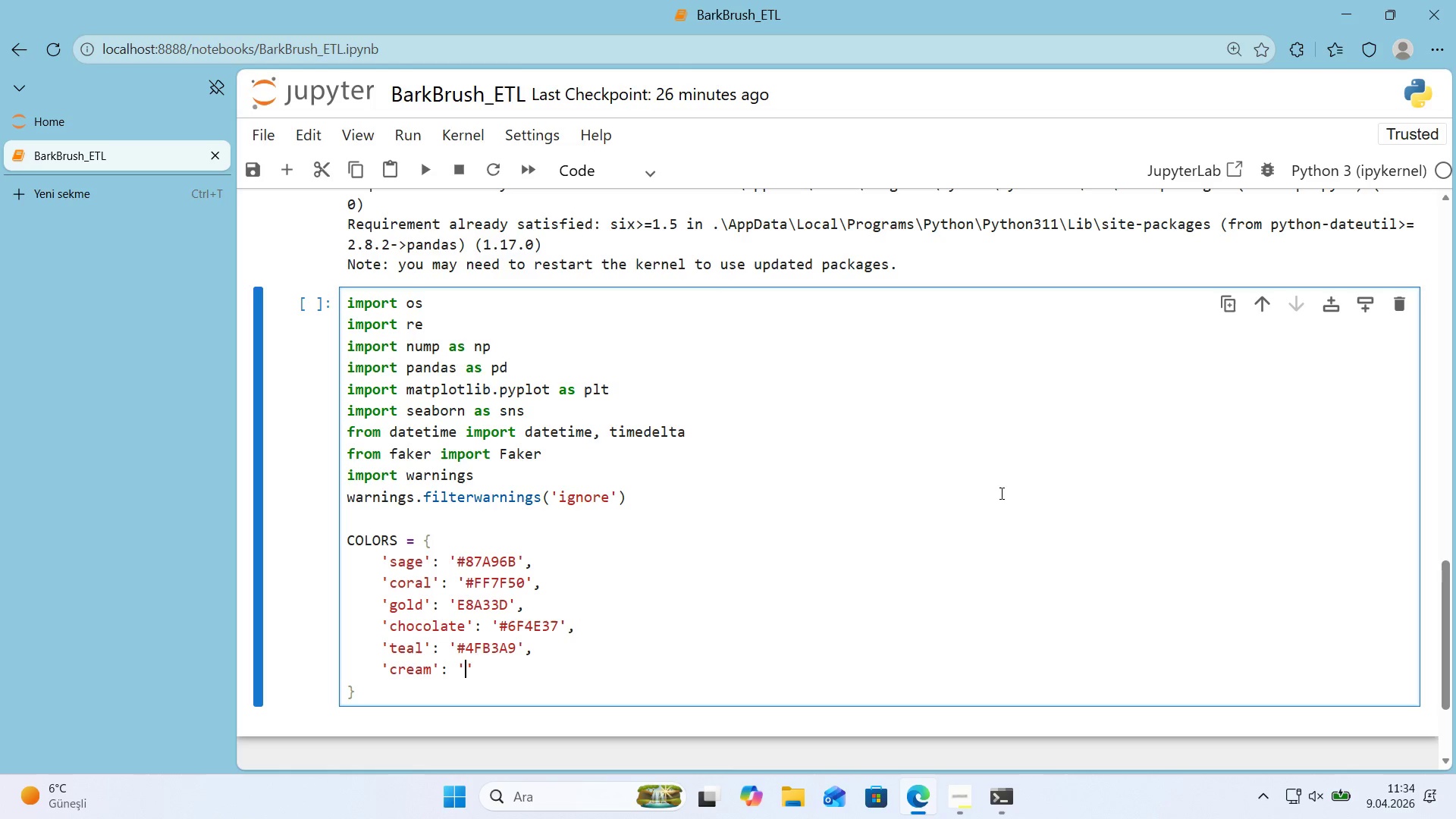 
key(ArrowLeft)
 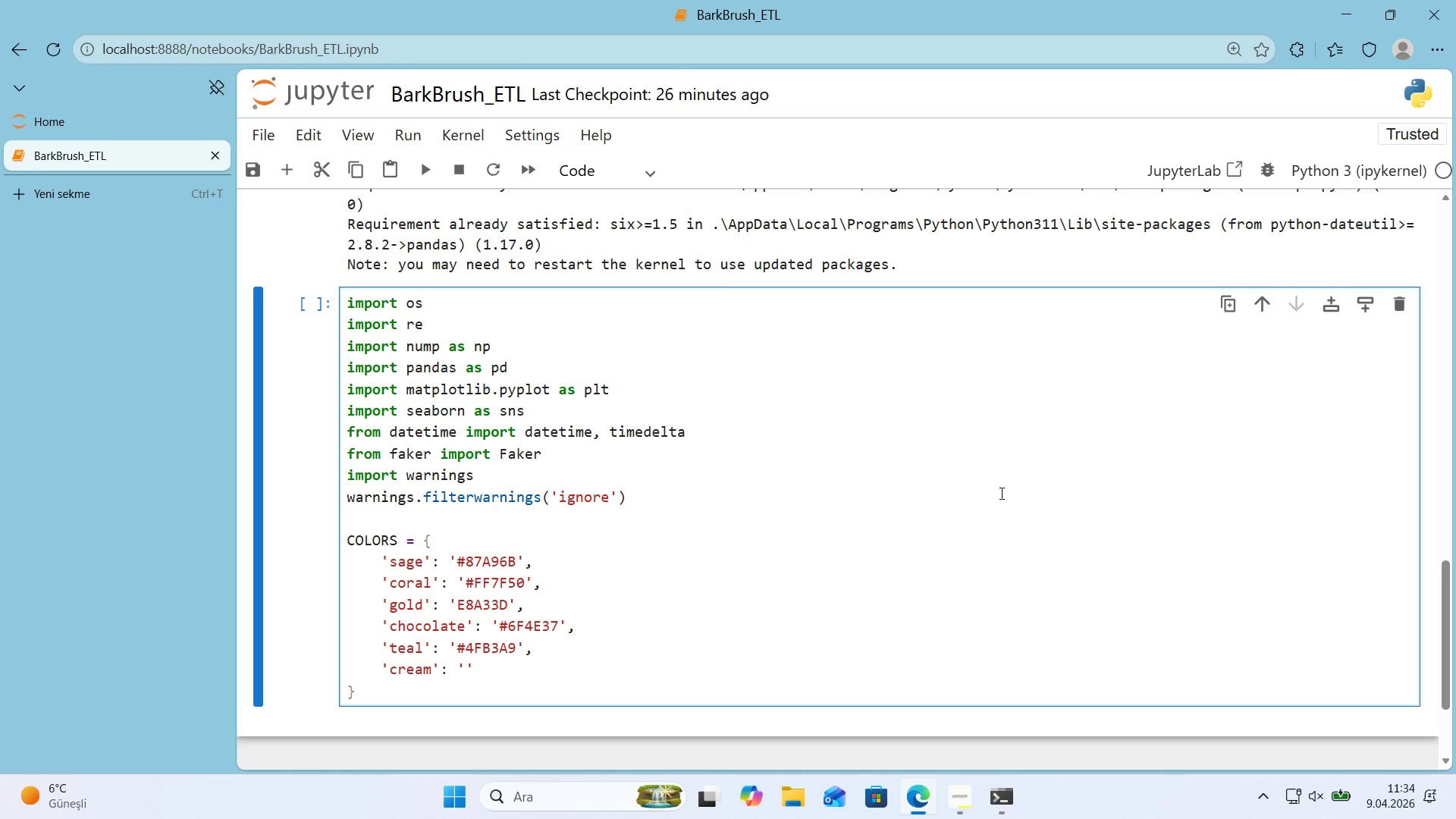 
key(CapsLock)
 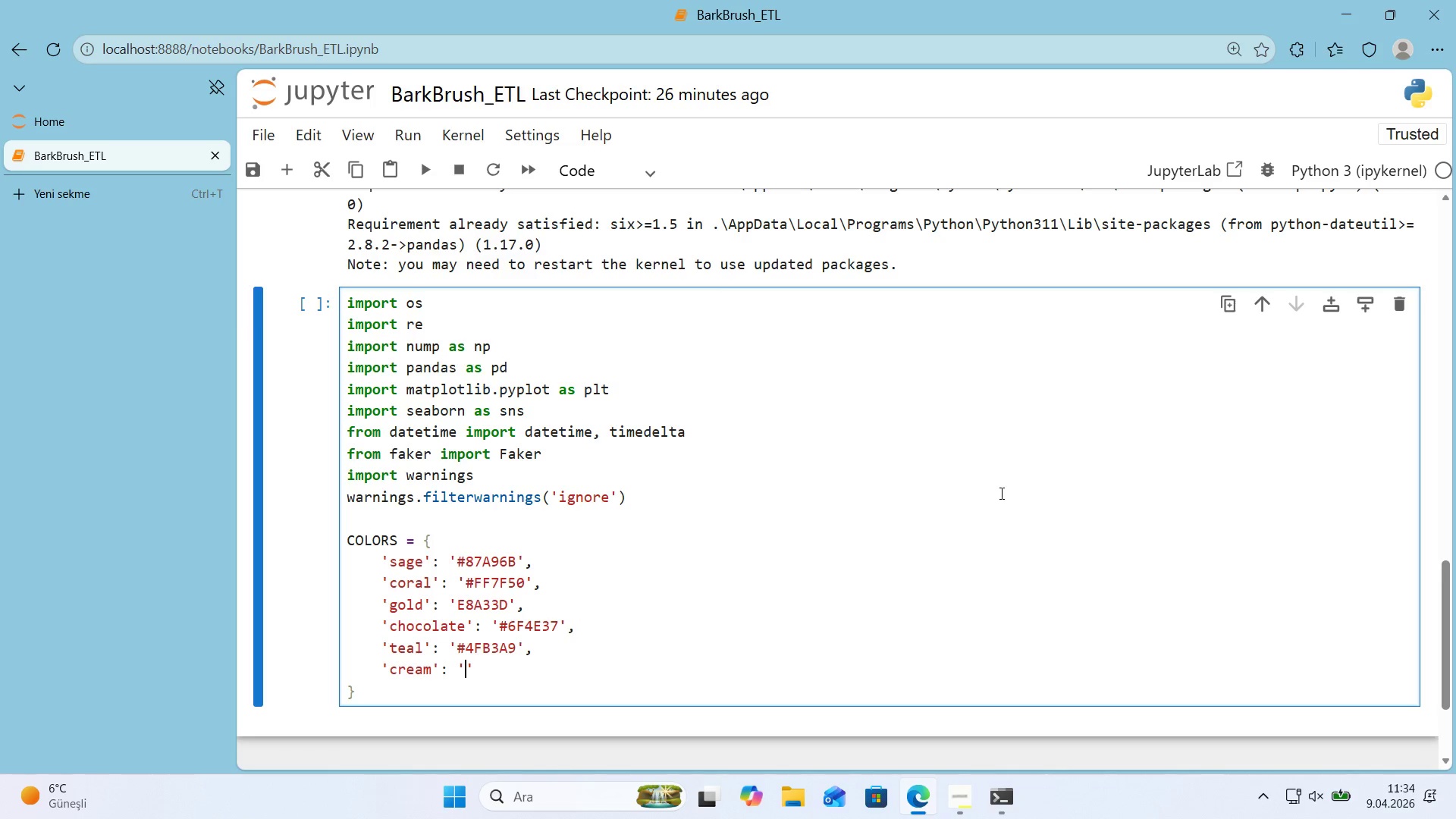 
wait(5.11)
 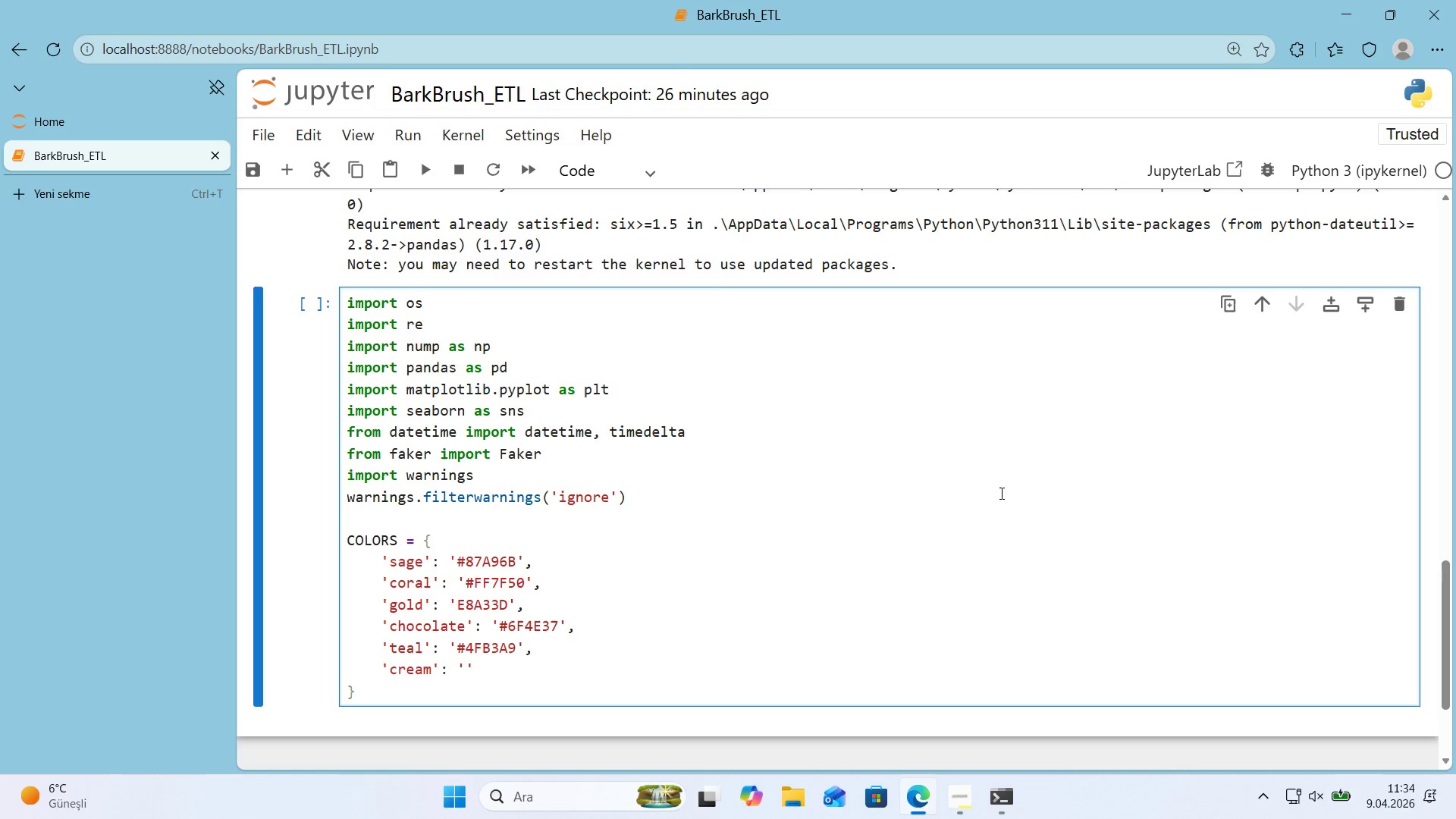 
key(Alt+Control+3)
 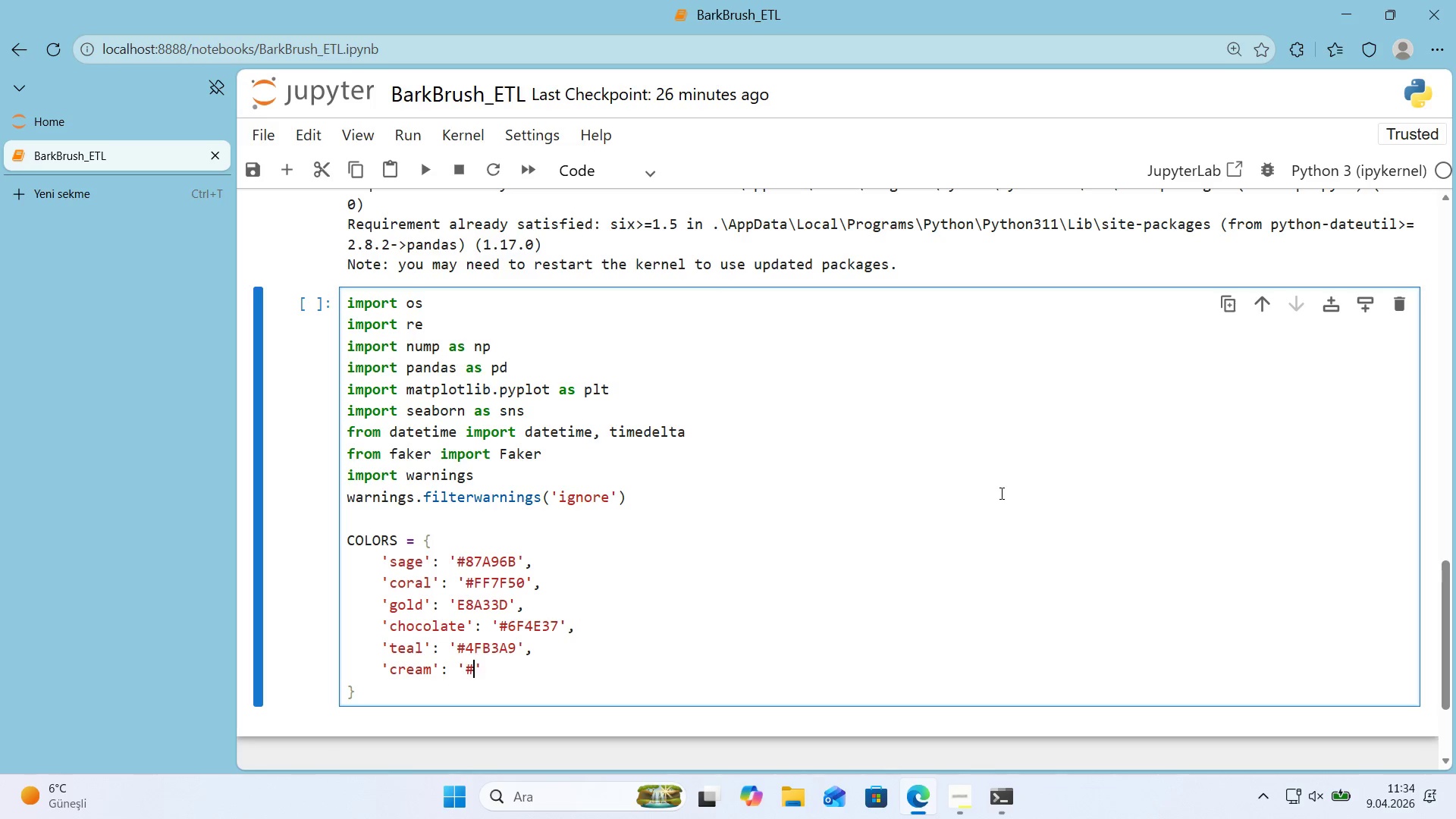 
type(FAF3E0)
 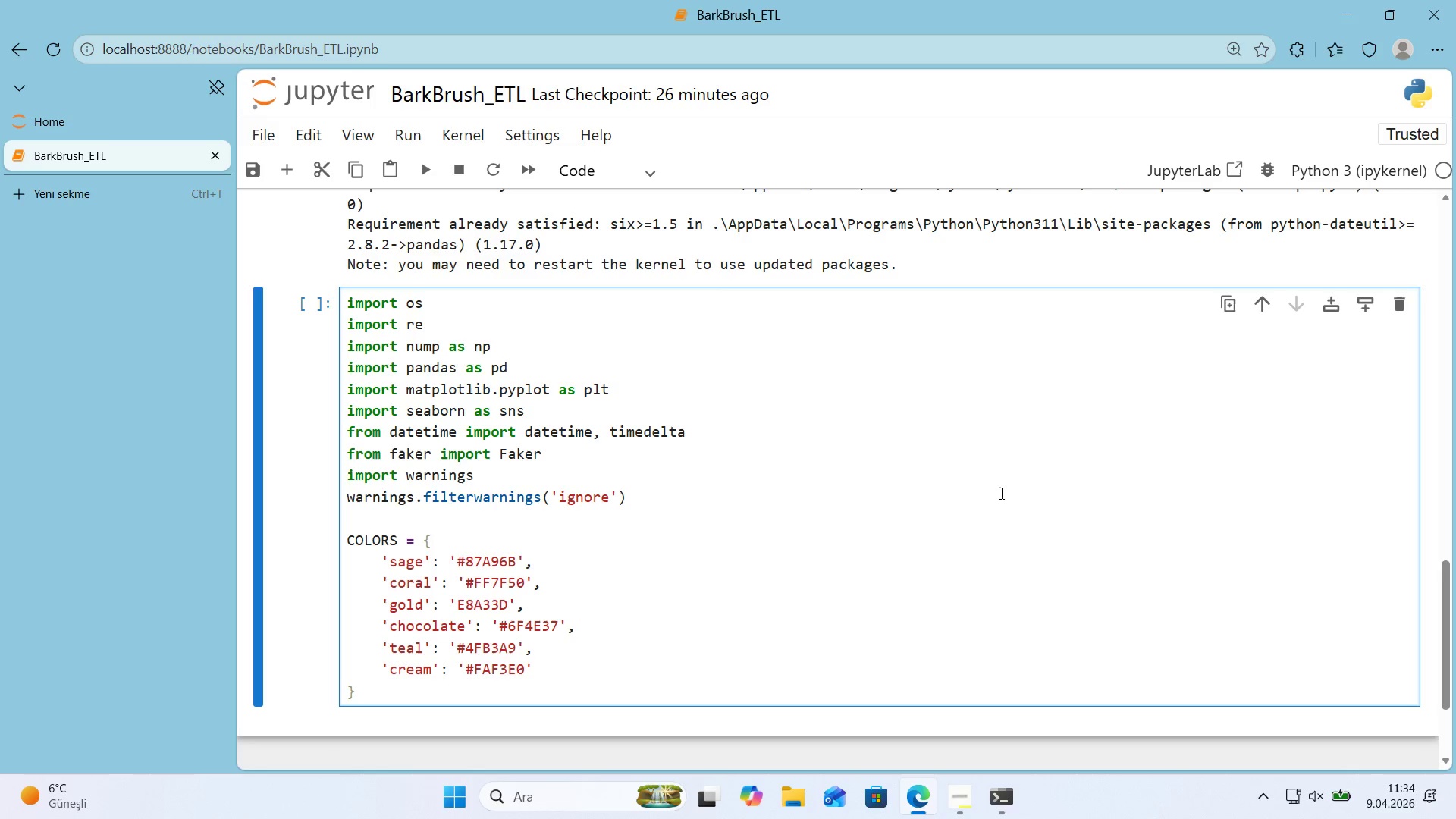 
key(ArrowRight)
 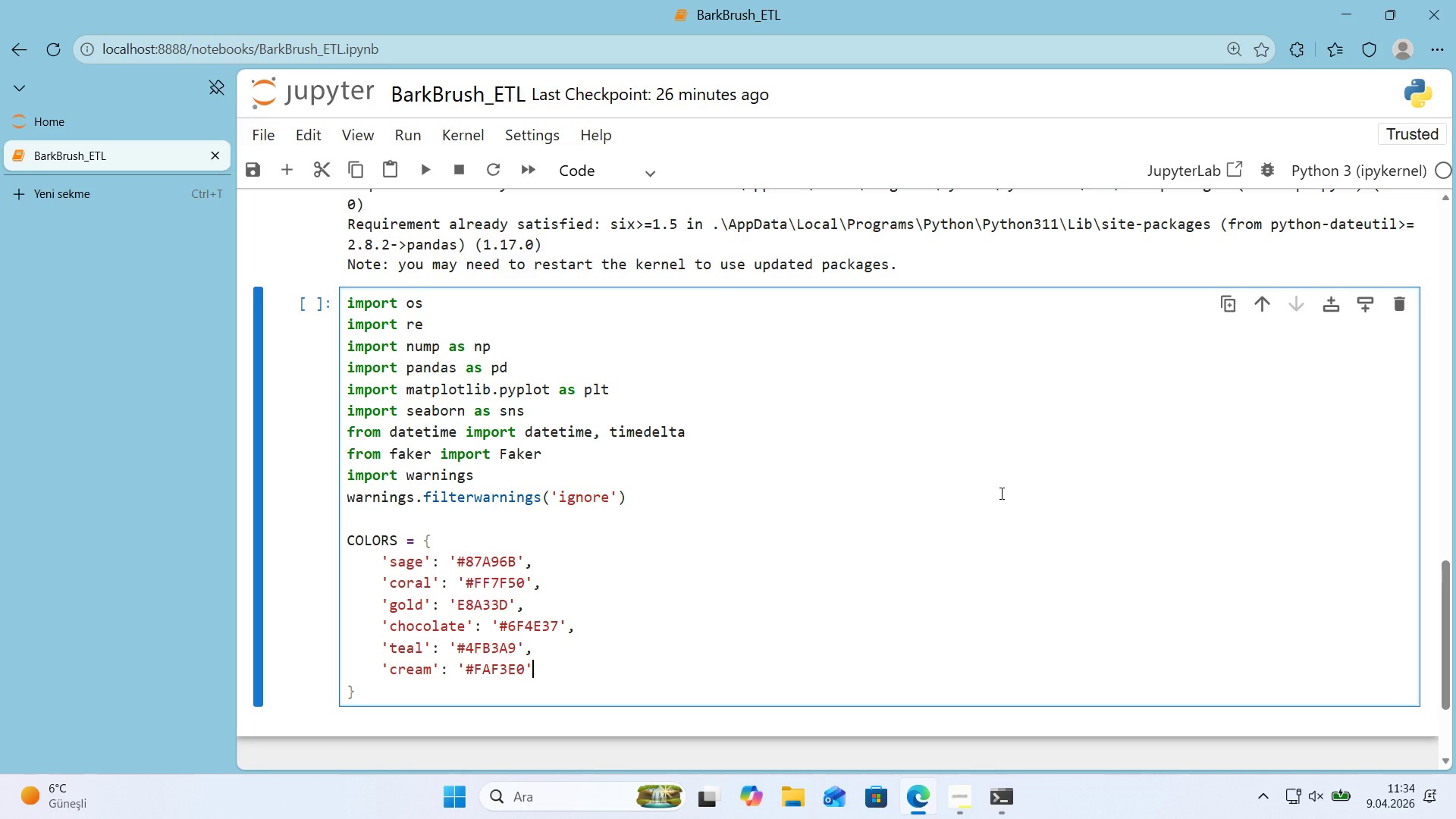 
key(Comma)
 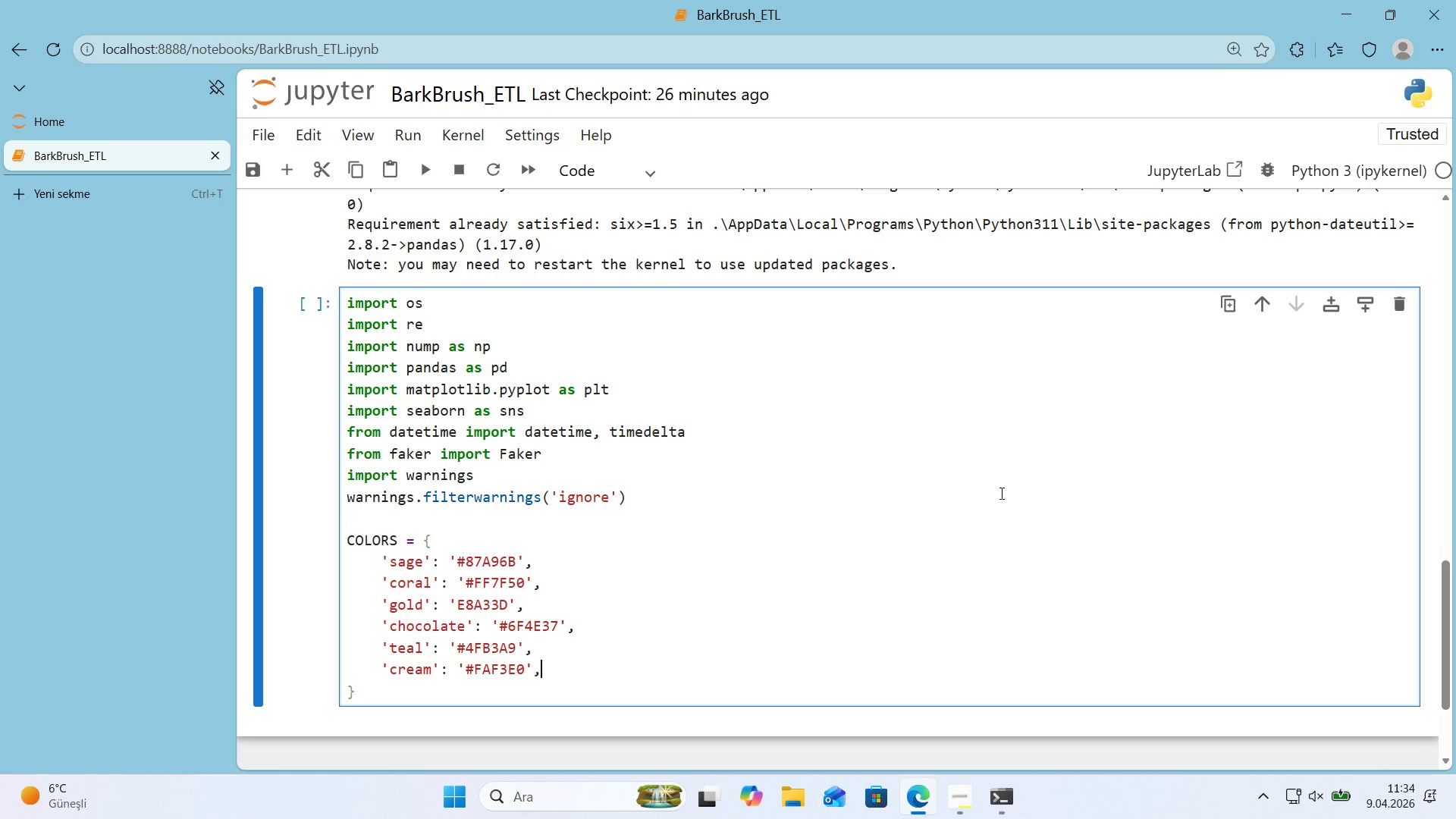 
key(Enter)
 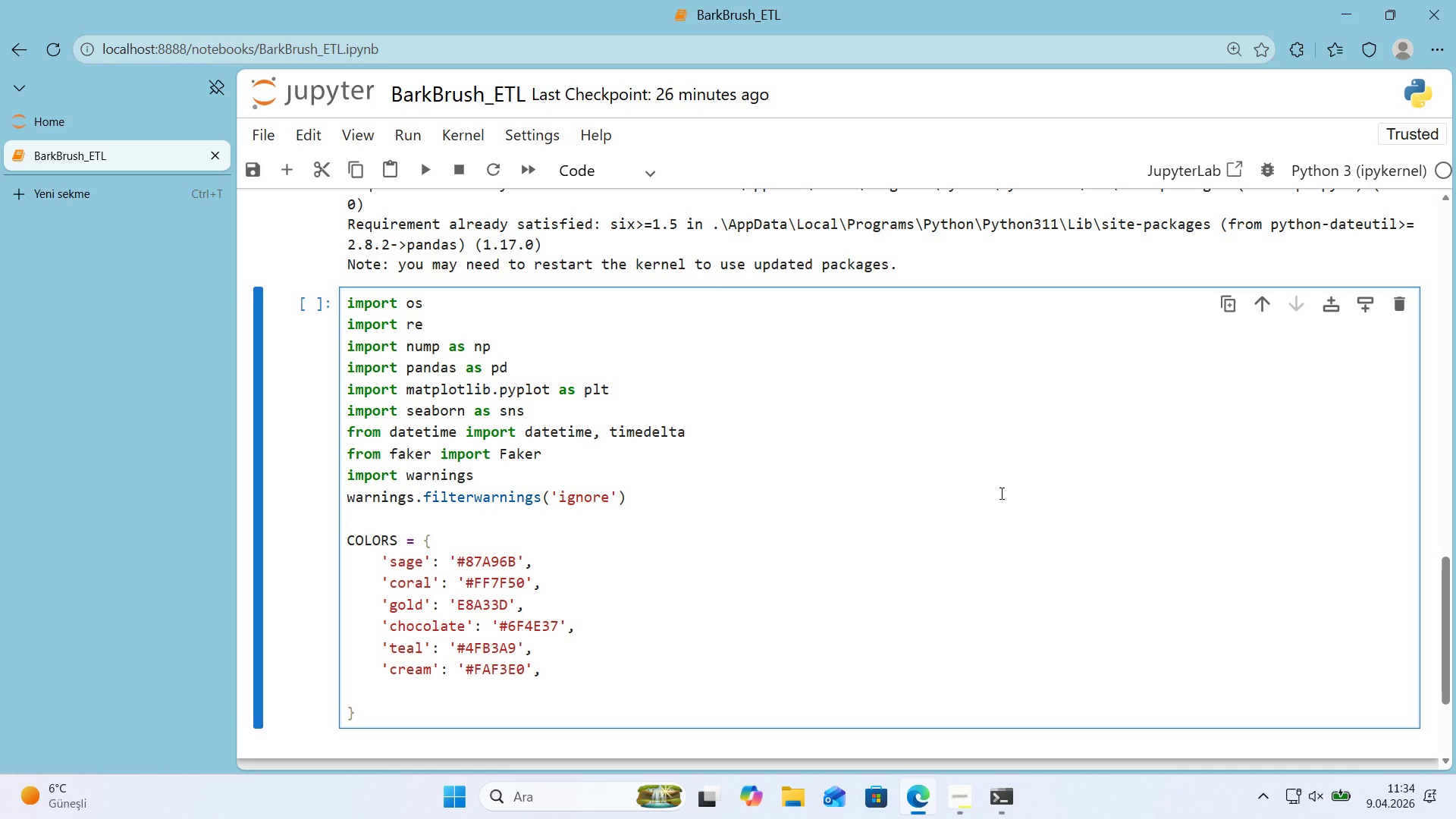 
type(@@)
 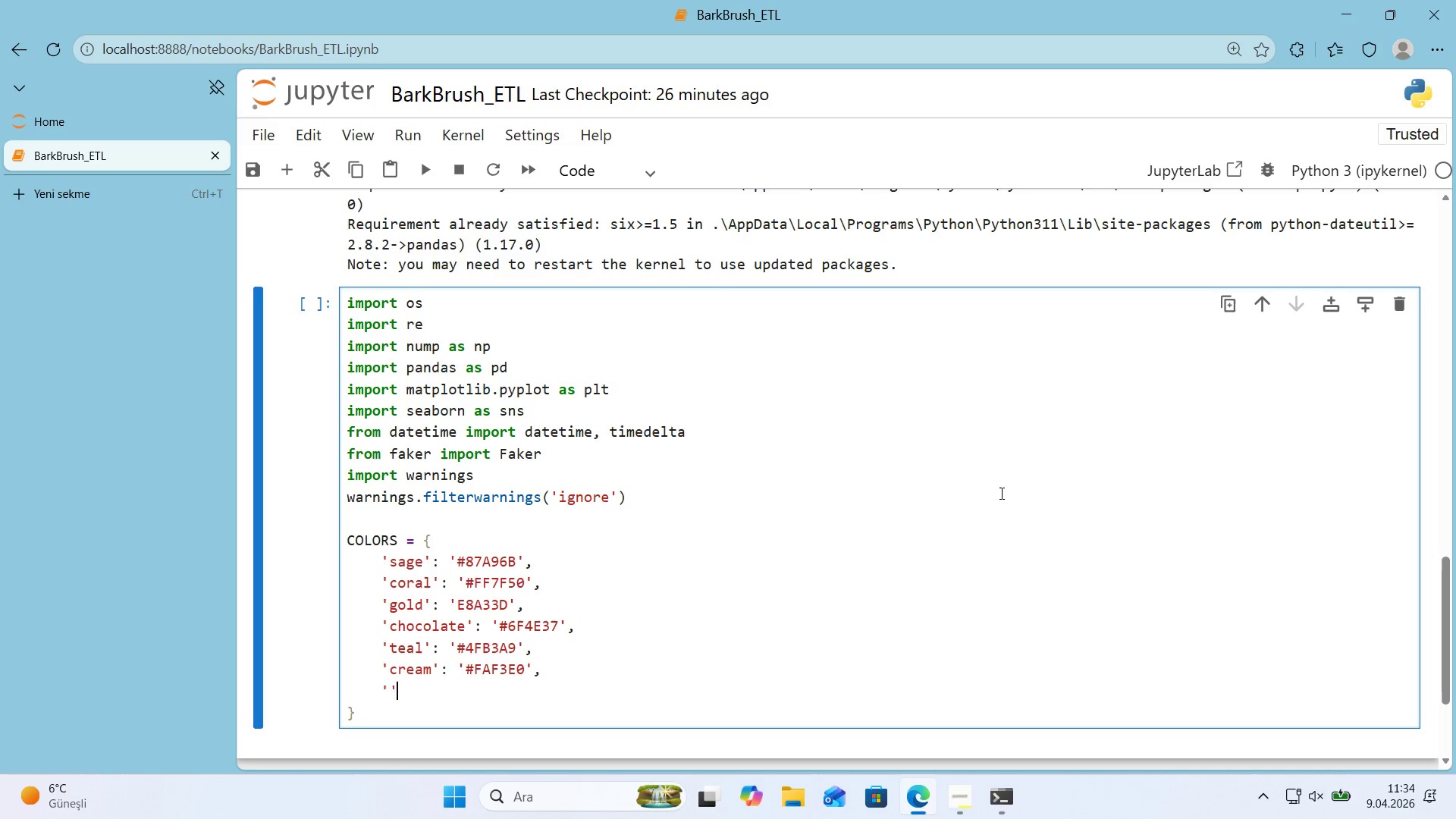 
key(ArrowLeft)
 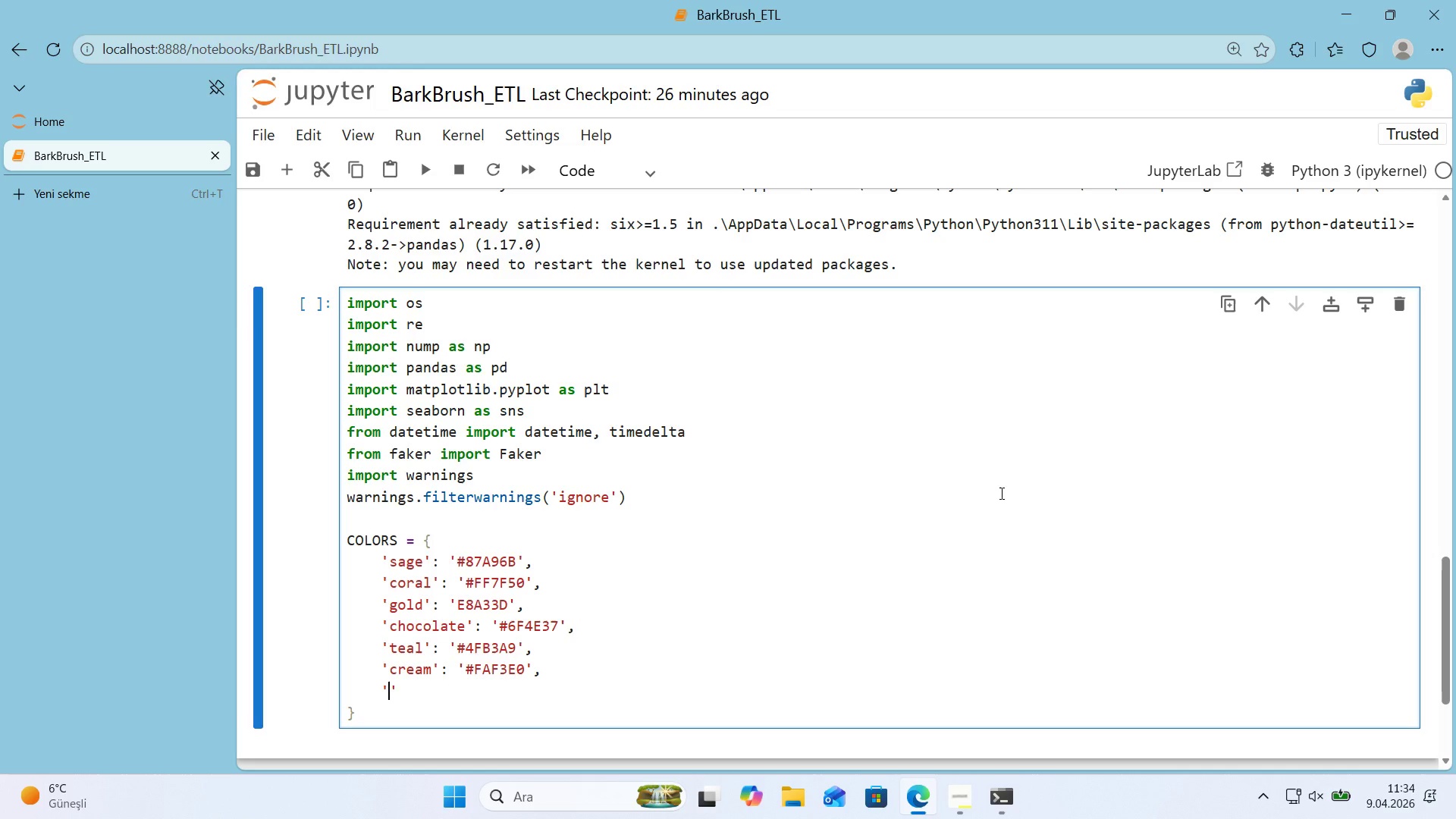 
type(charo)
key(Backspace)
key(Backspace)
type(rcoal)
 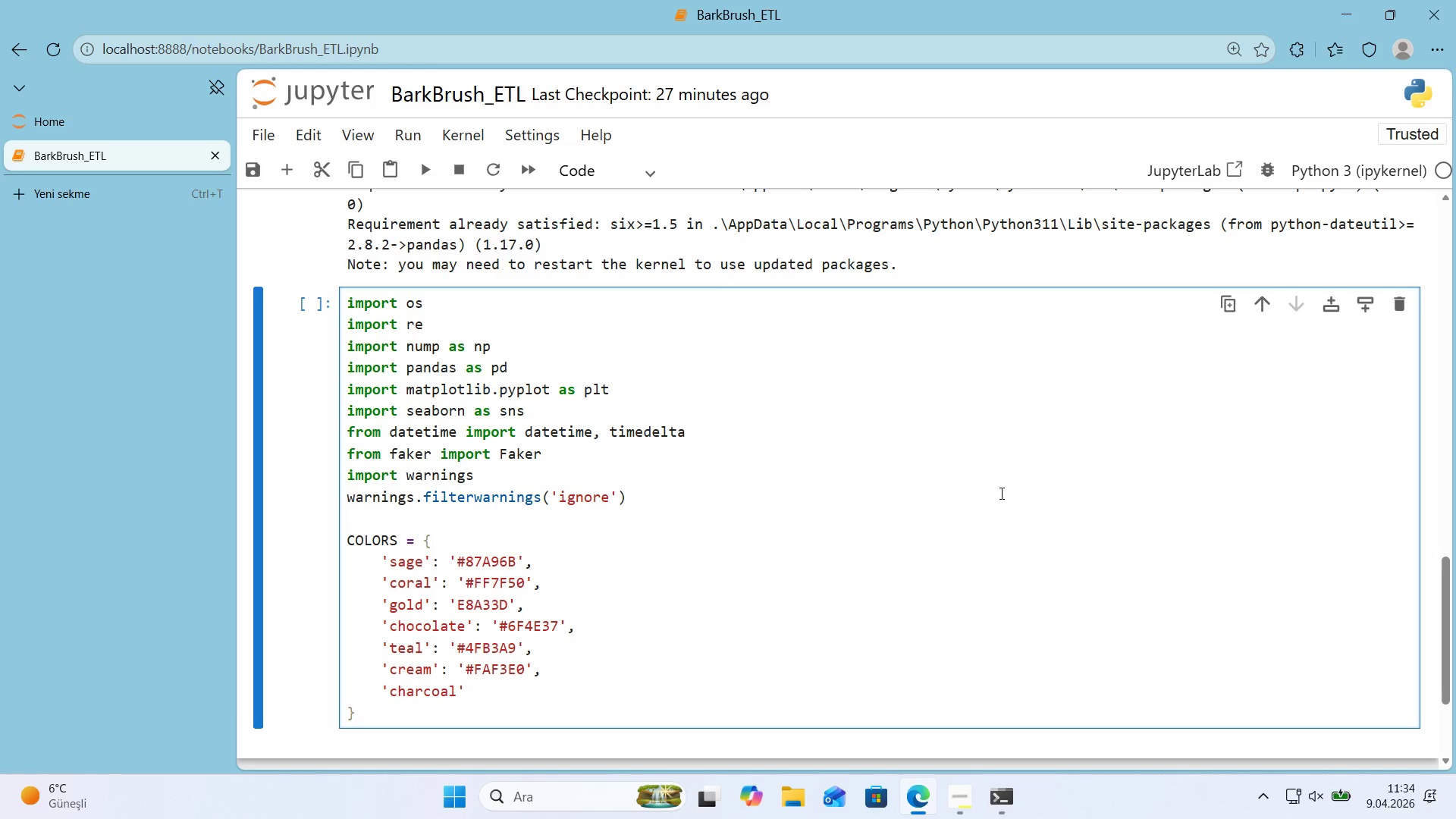 
key(ArrowRight)
 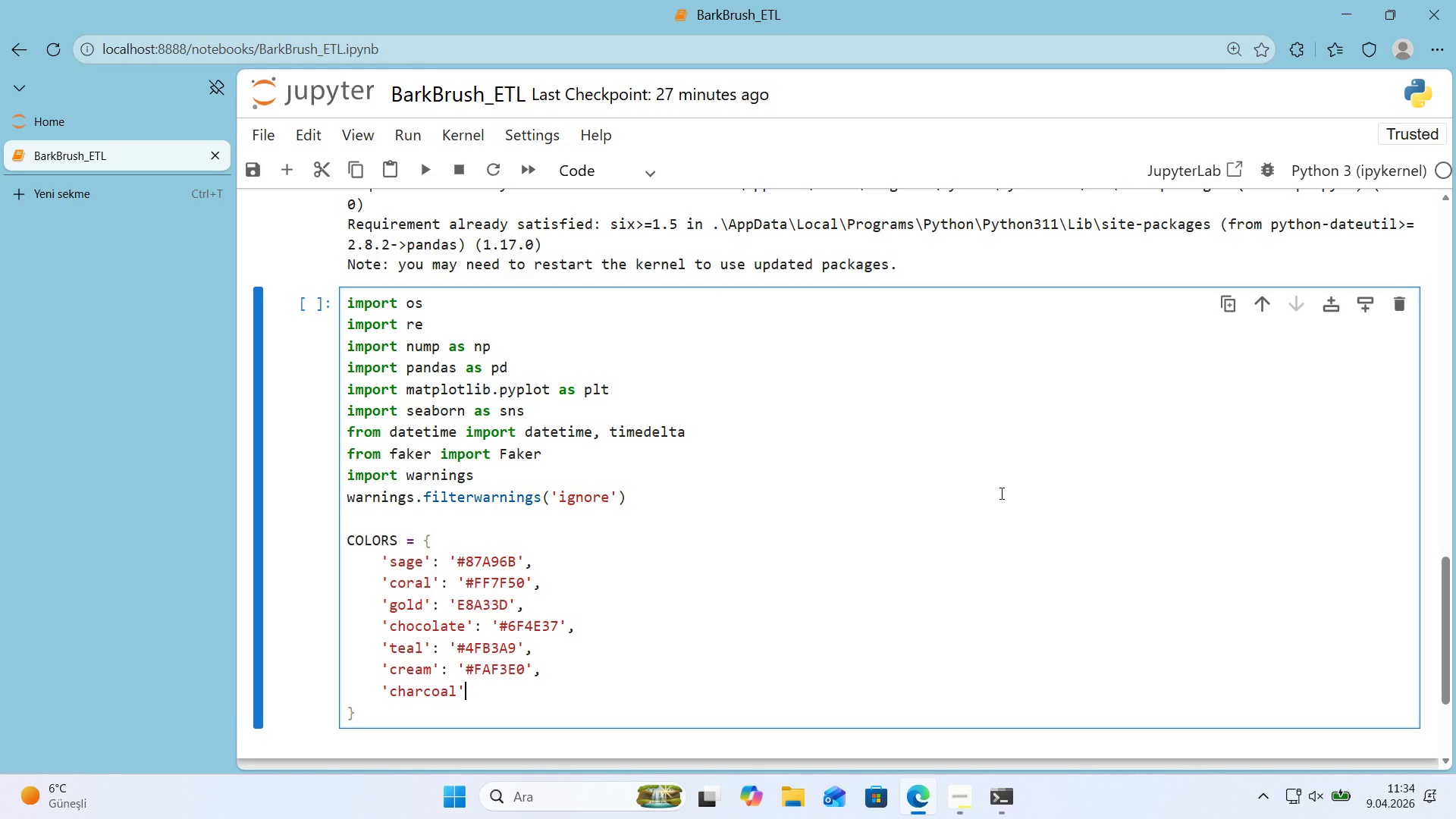 
type(> @@)
 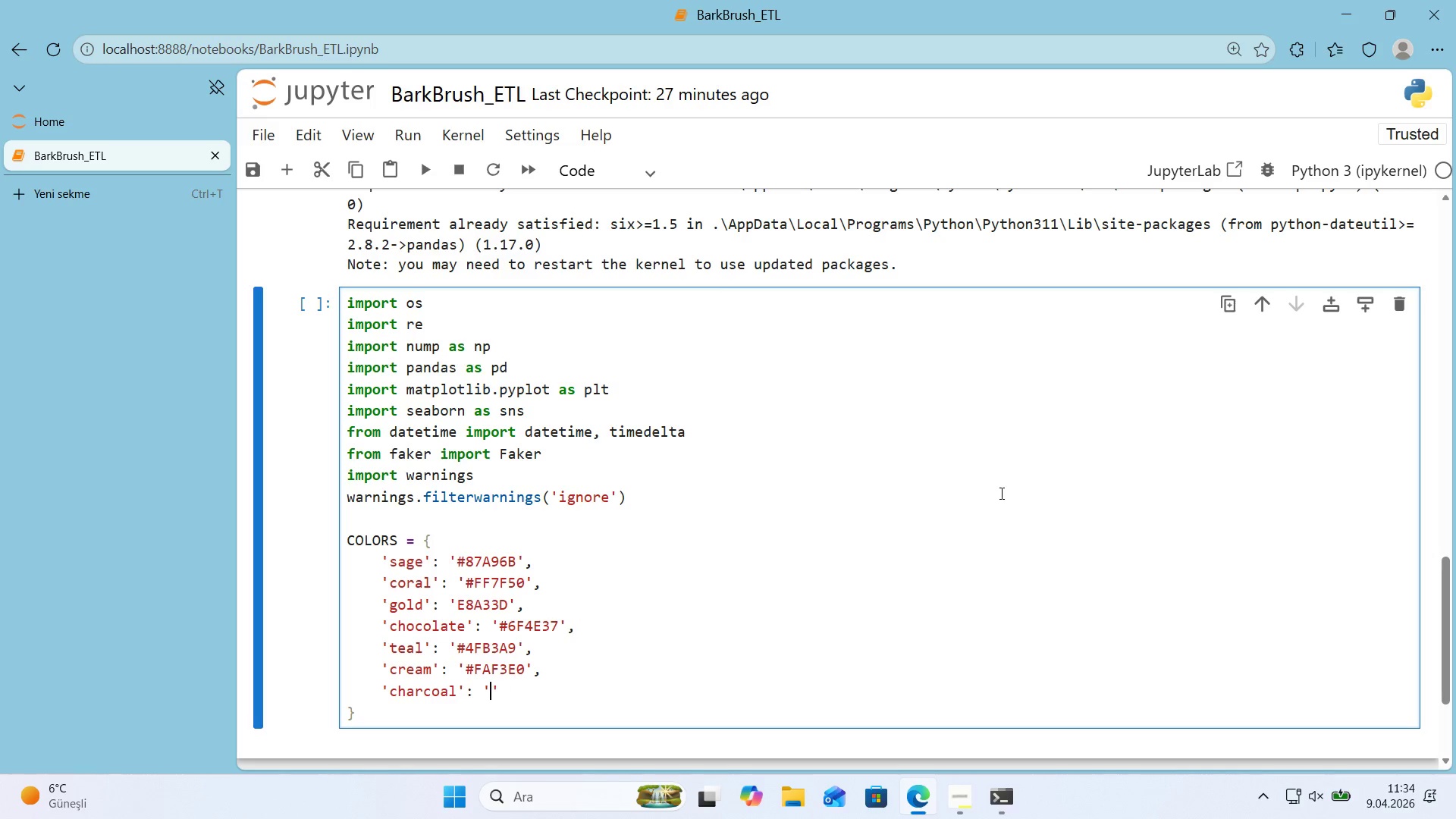 
key(ArrowLeft)
 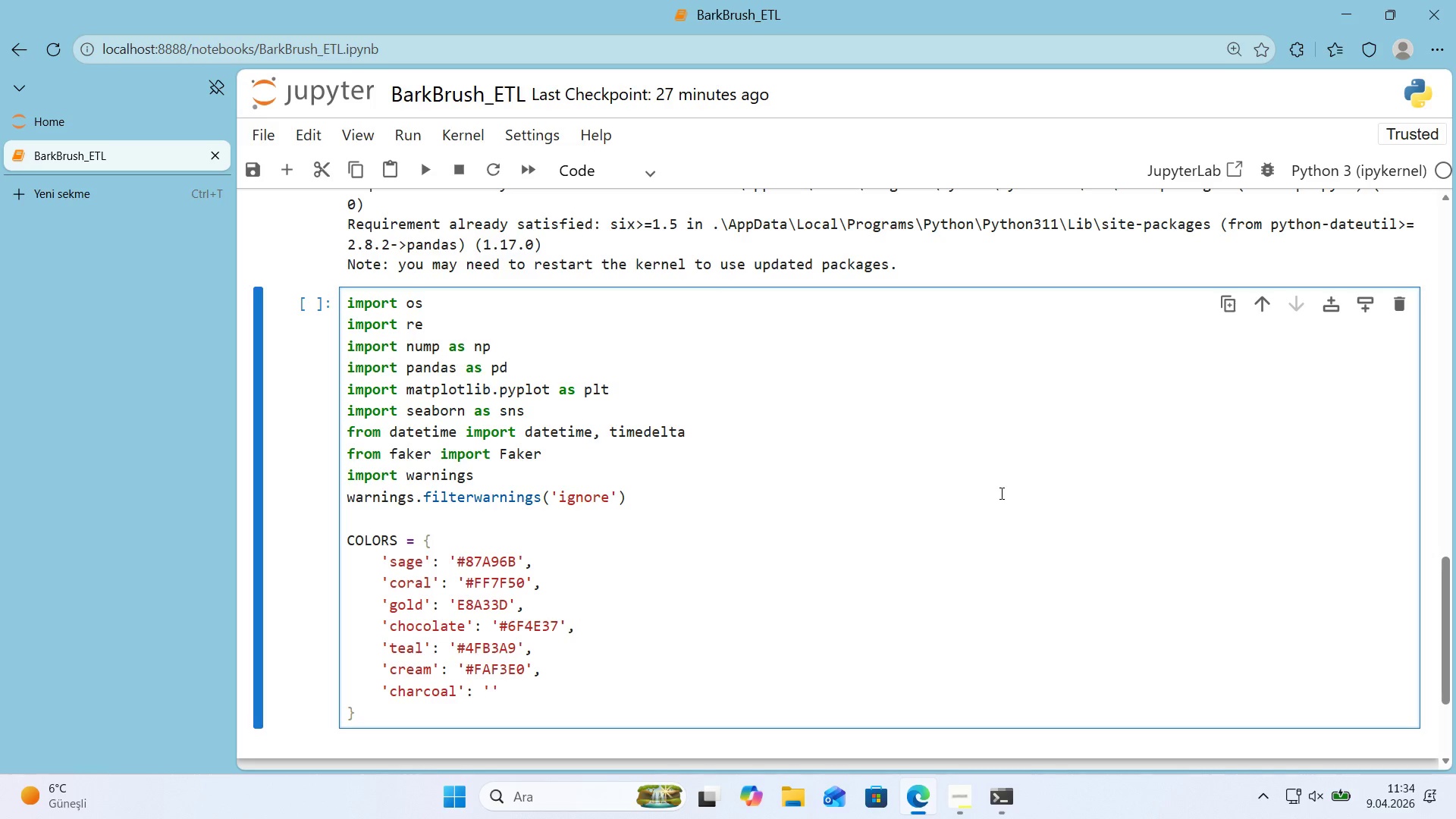 
wait(5.62)
 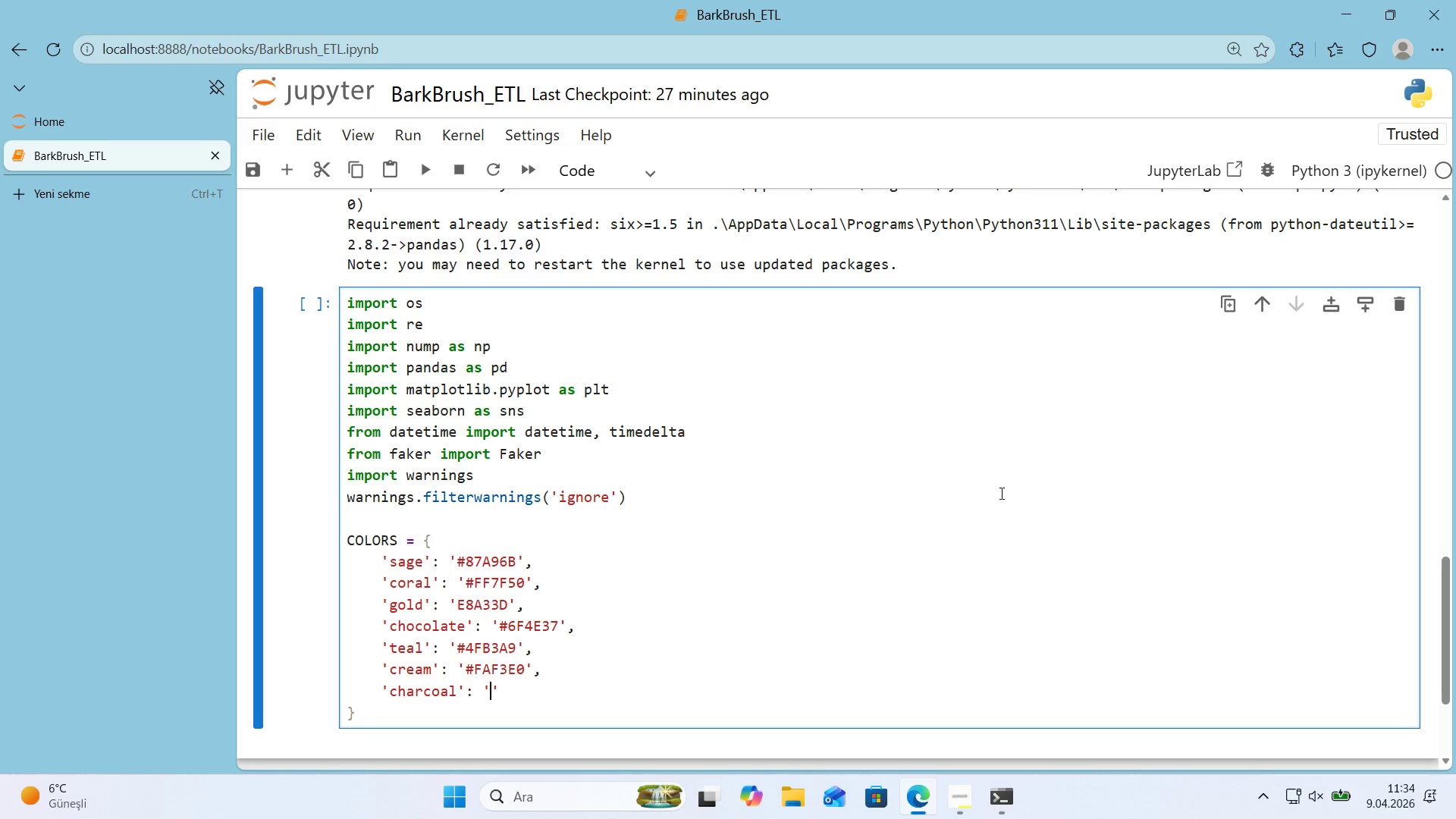 
key(Alt+Control+3)
 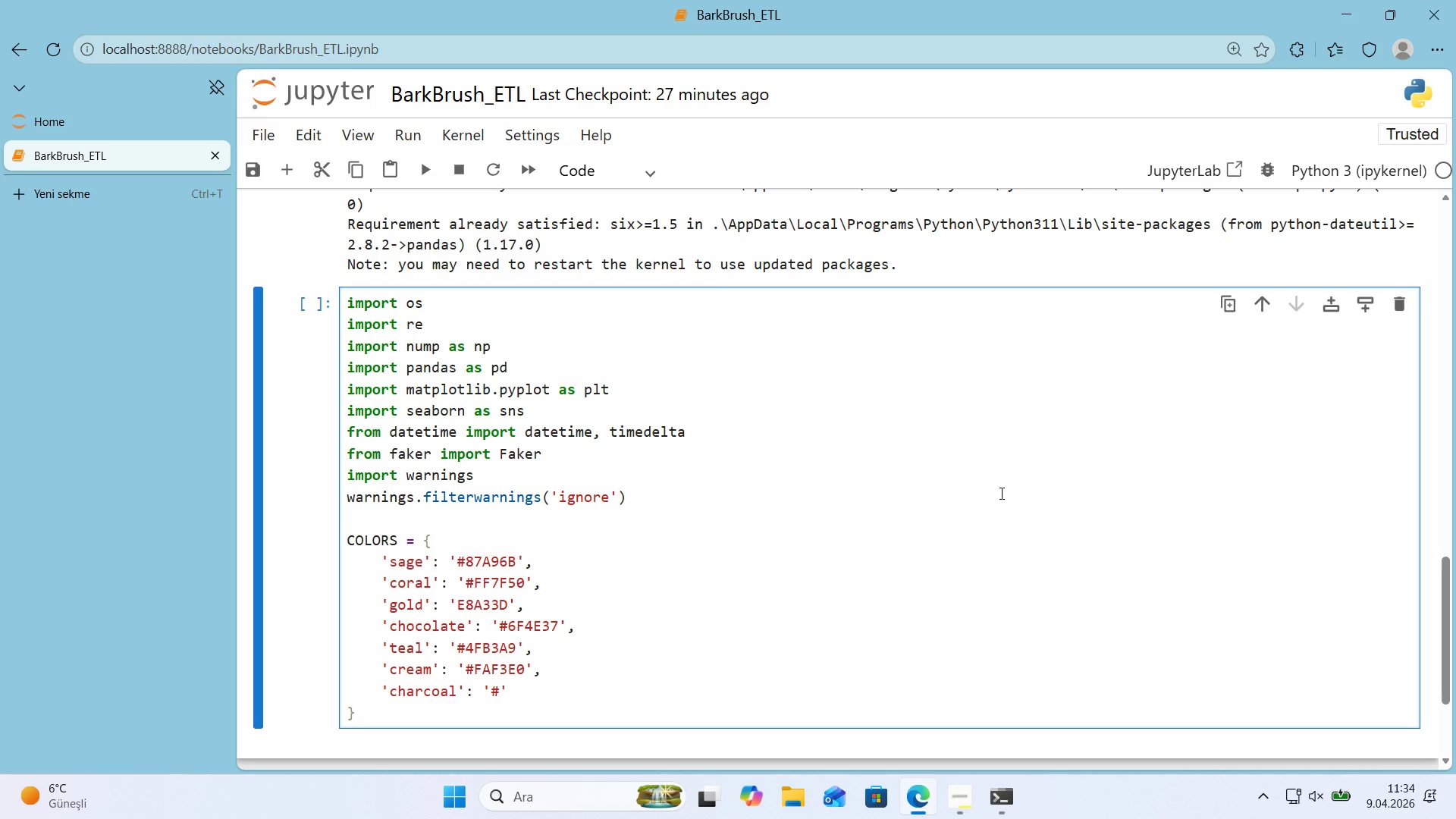 
key(CapsLock)
 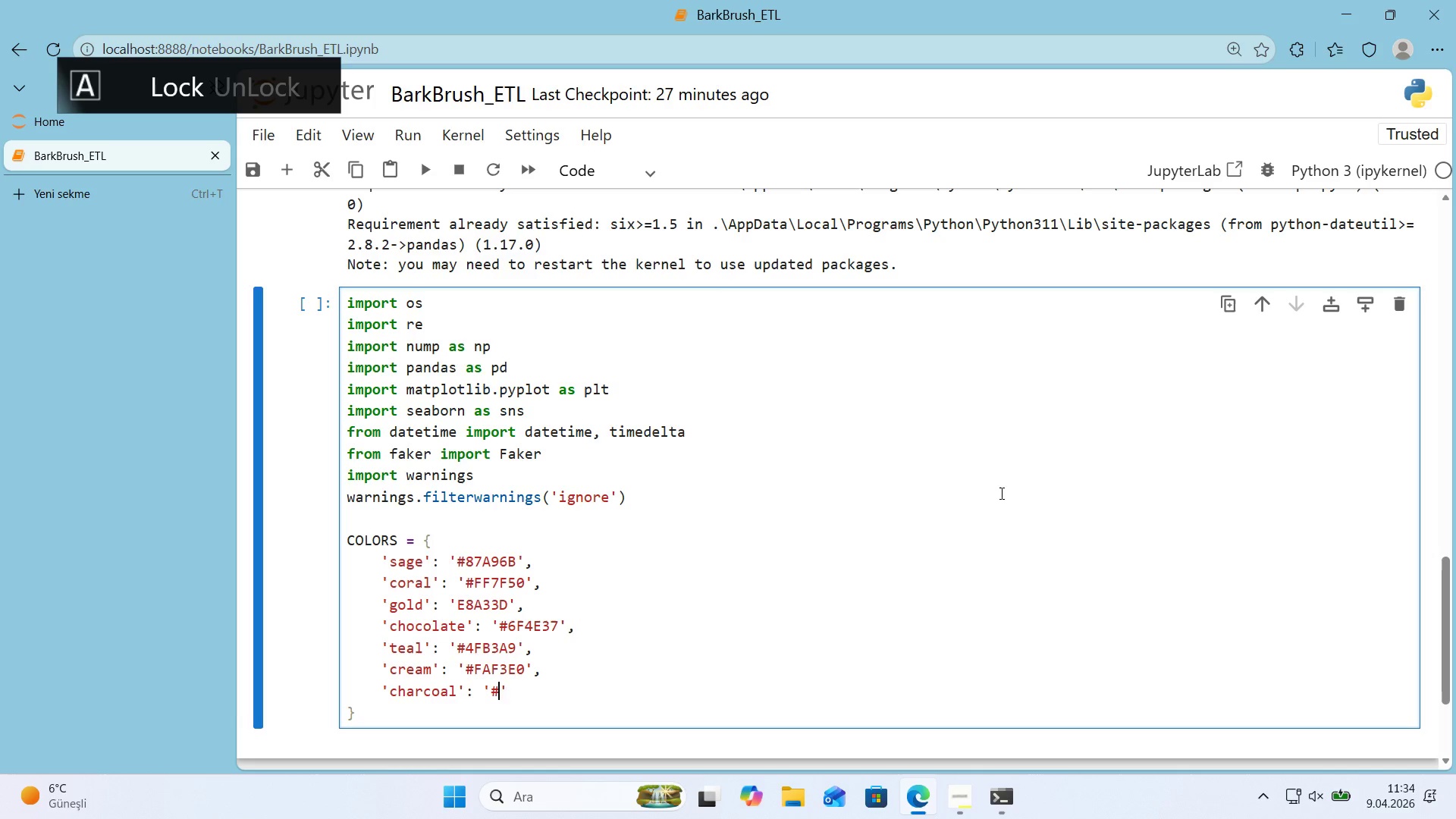 
key(Numpad2)
 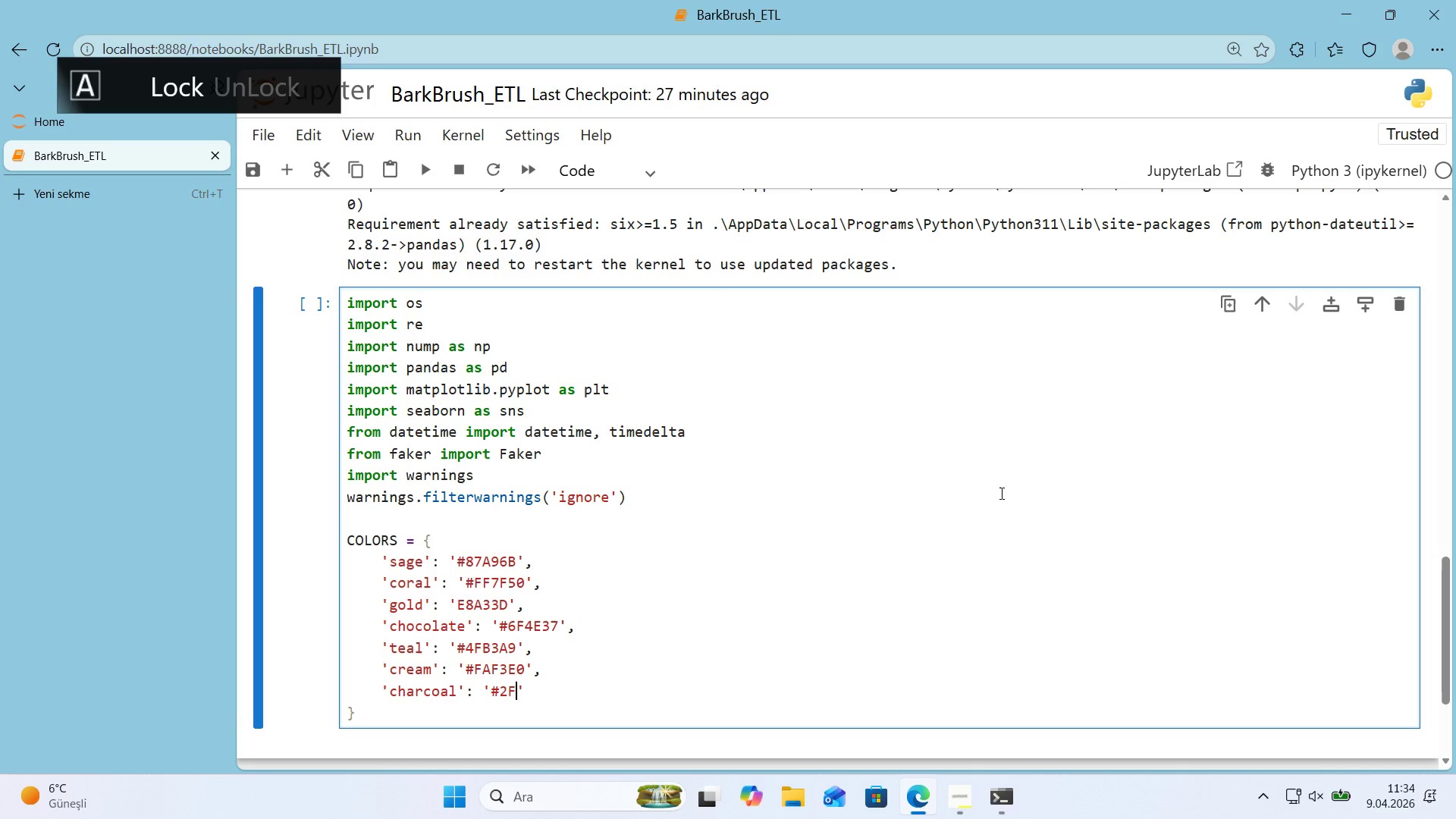 
key(F)
 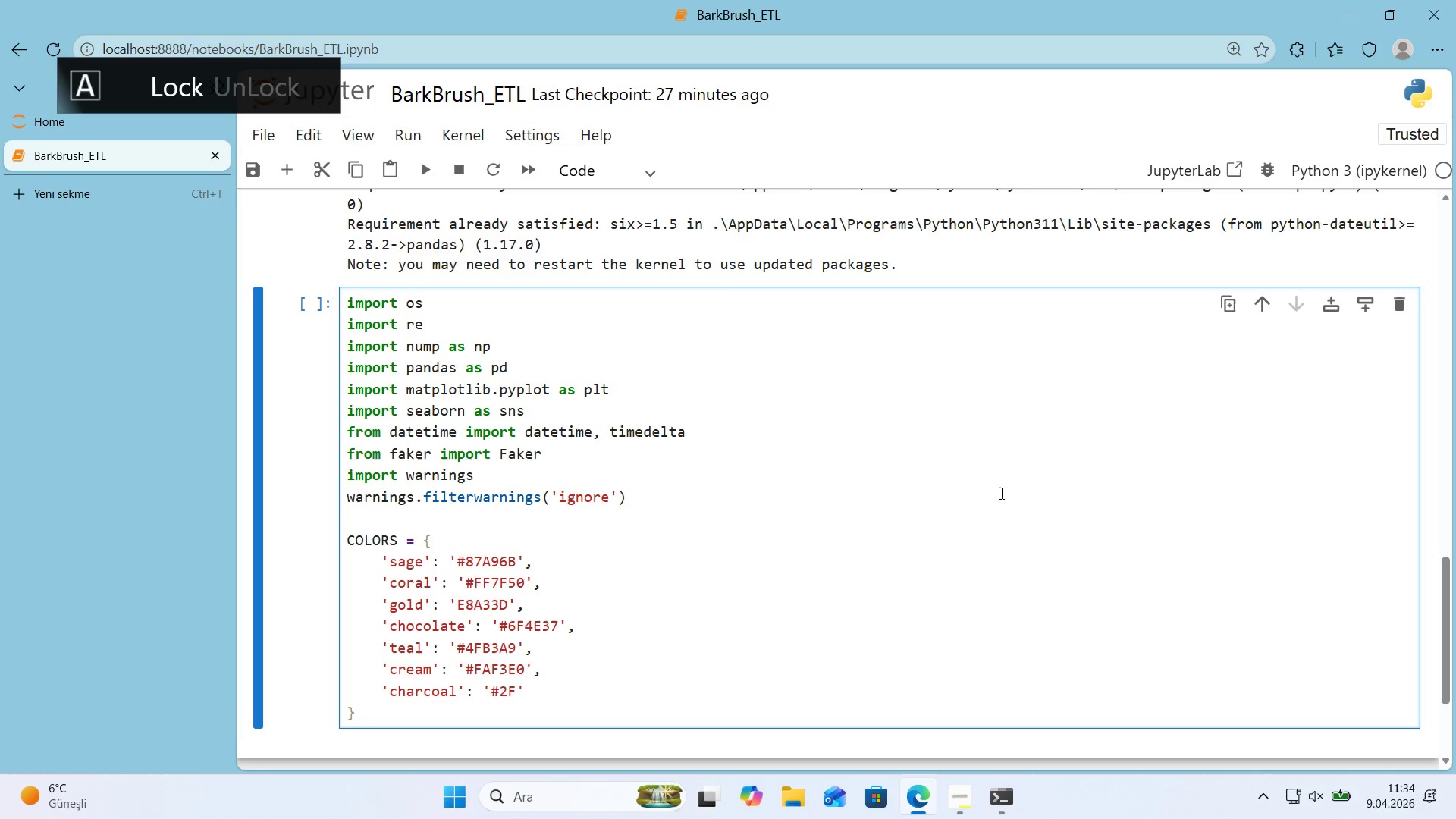 
key(Numpad2)
 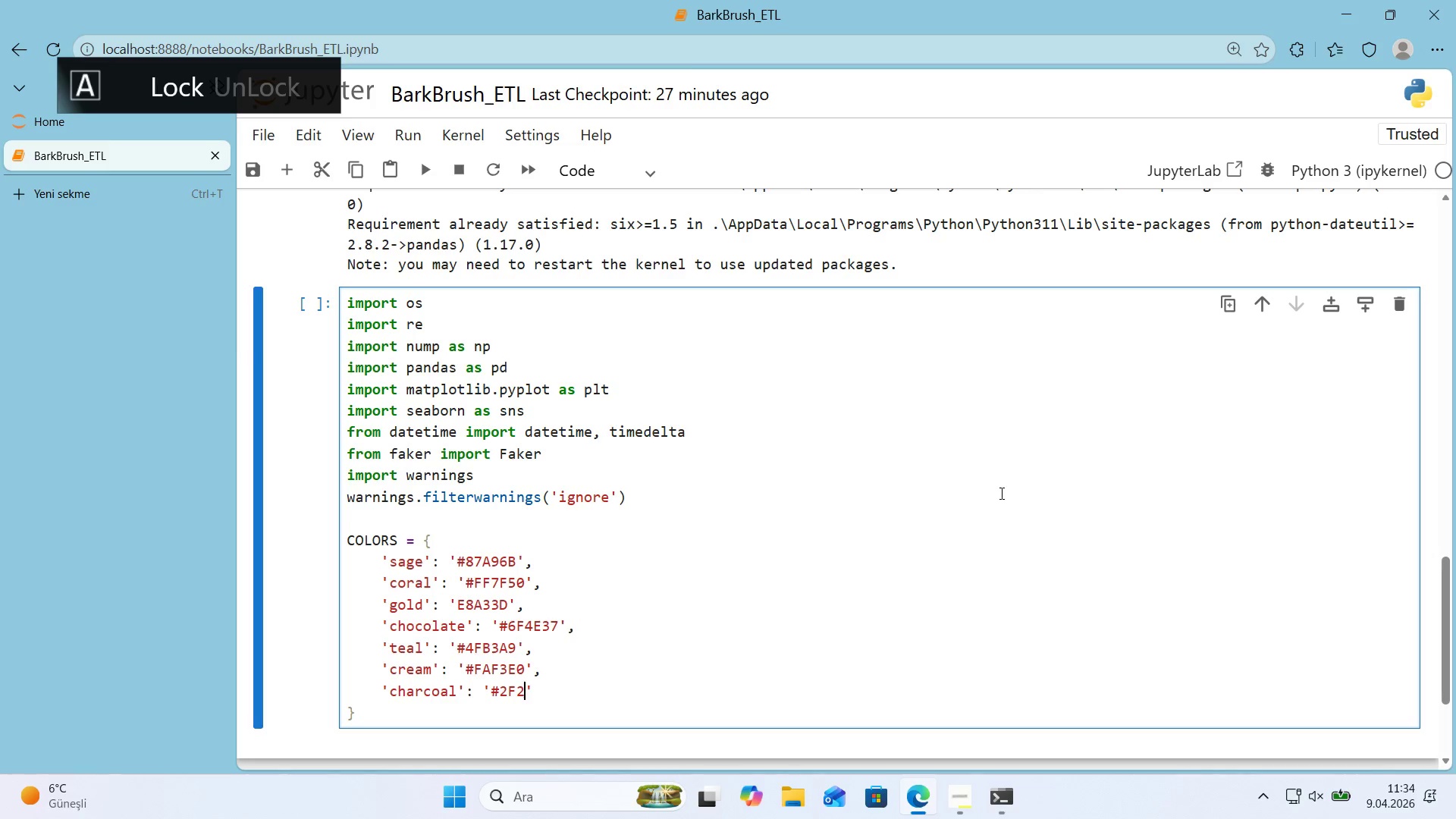 
key(F)
 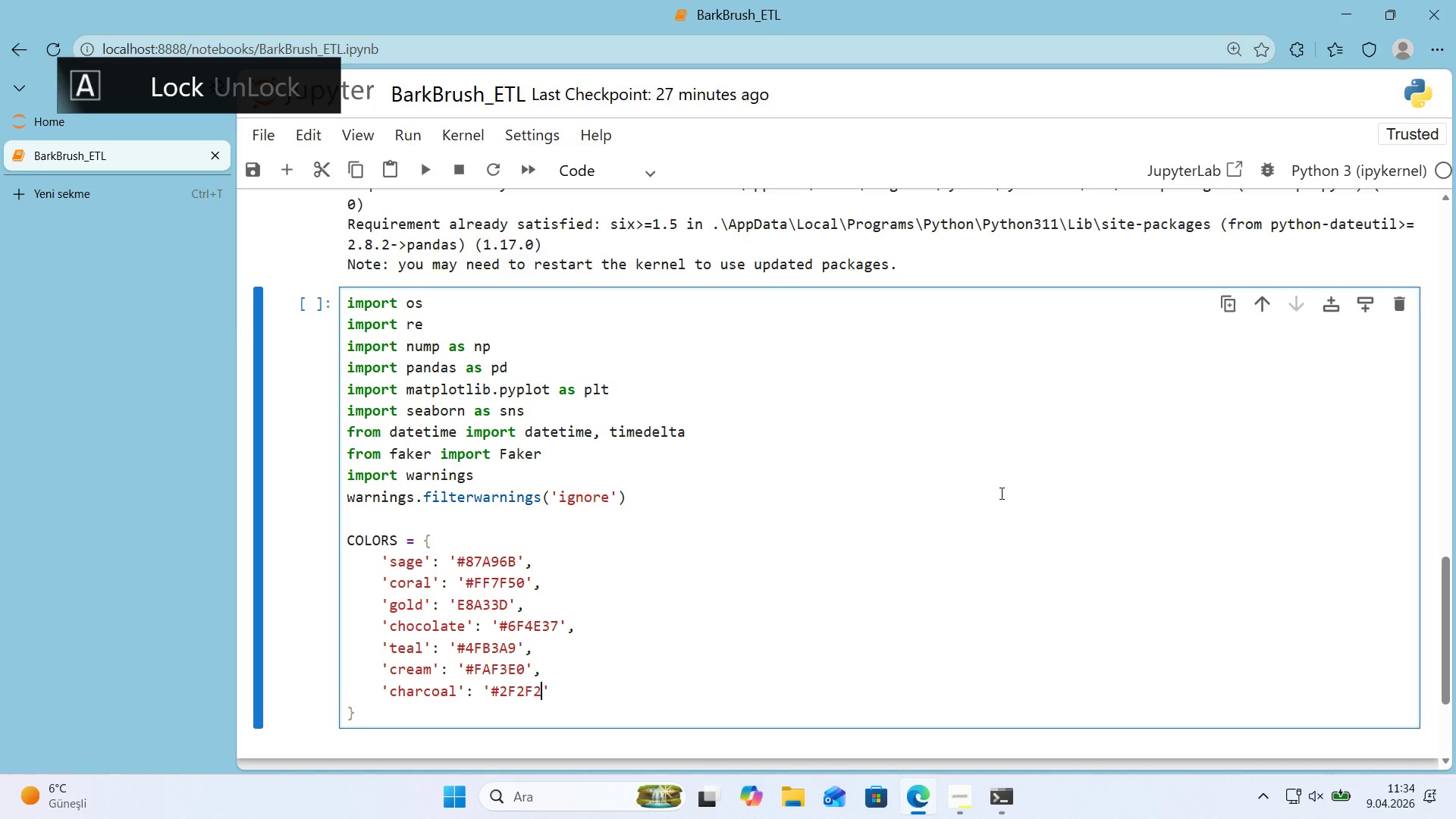 
key(Numpad2)
 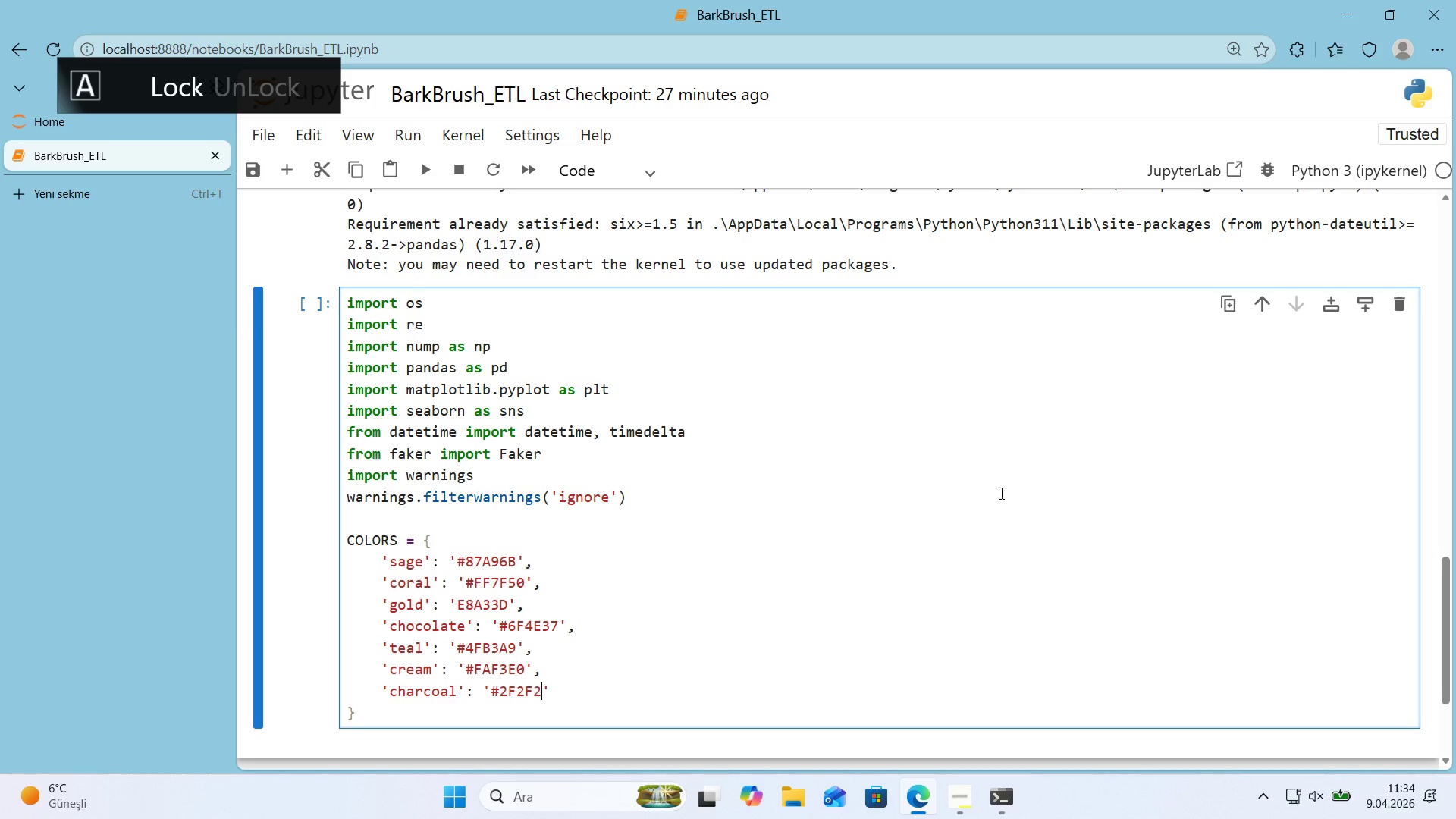 
key(F)
 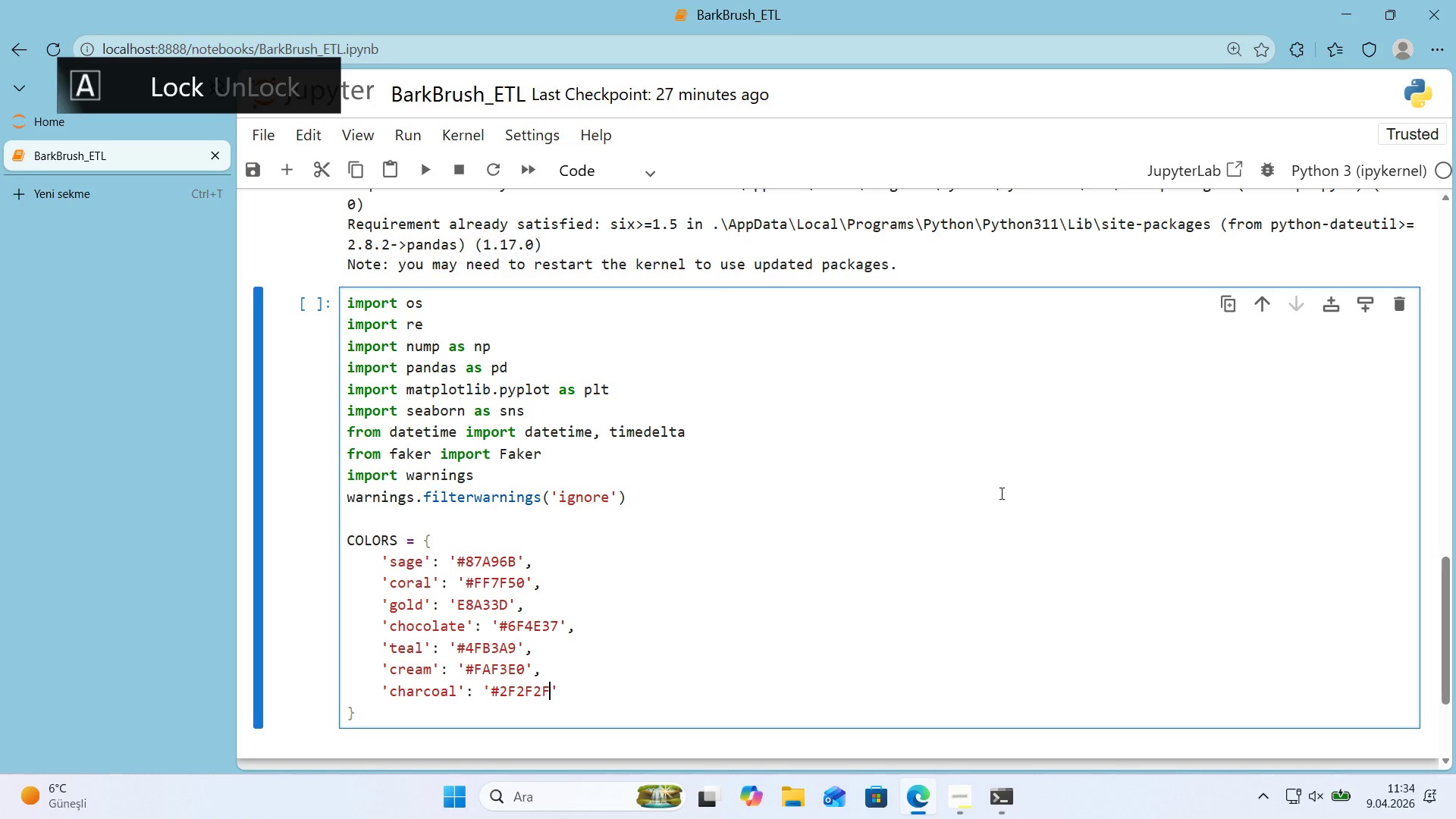 
key(CapsLock)
 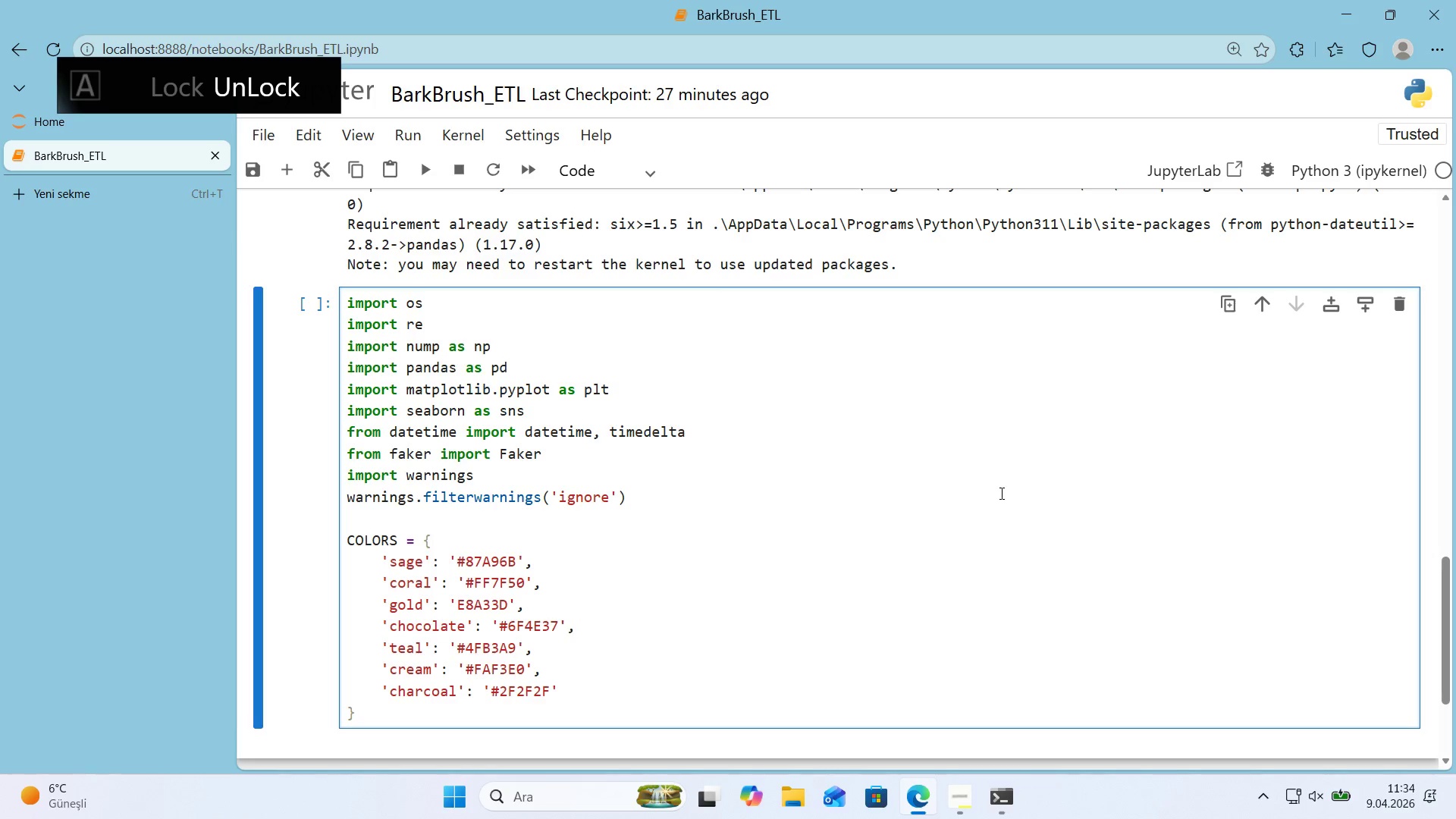 
key(ArrowRight)
 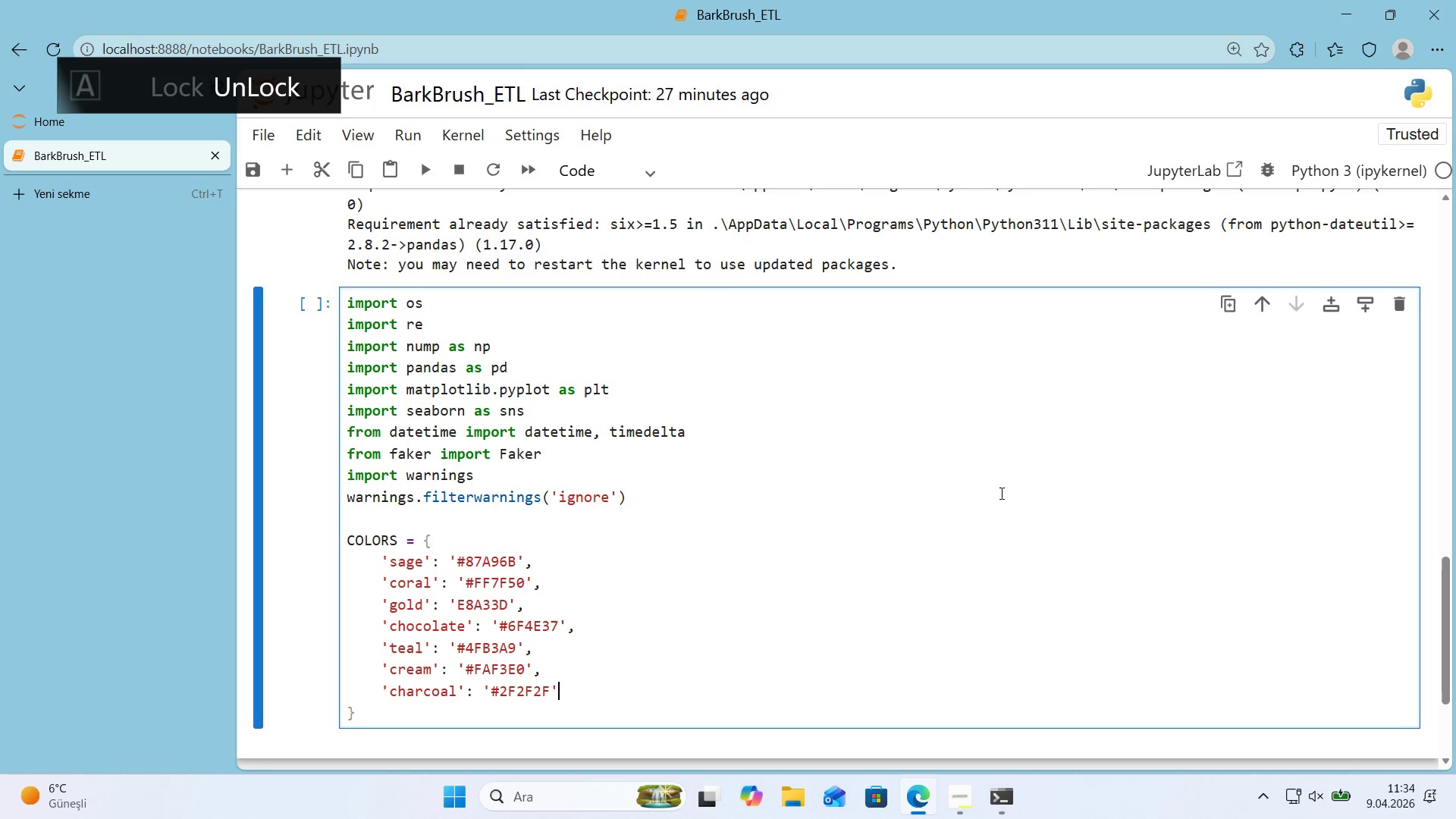 
key(Comma)
 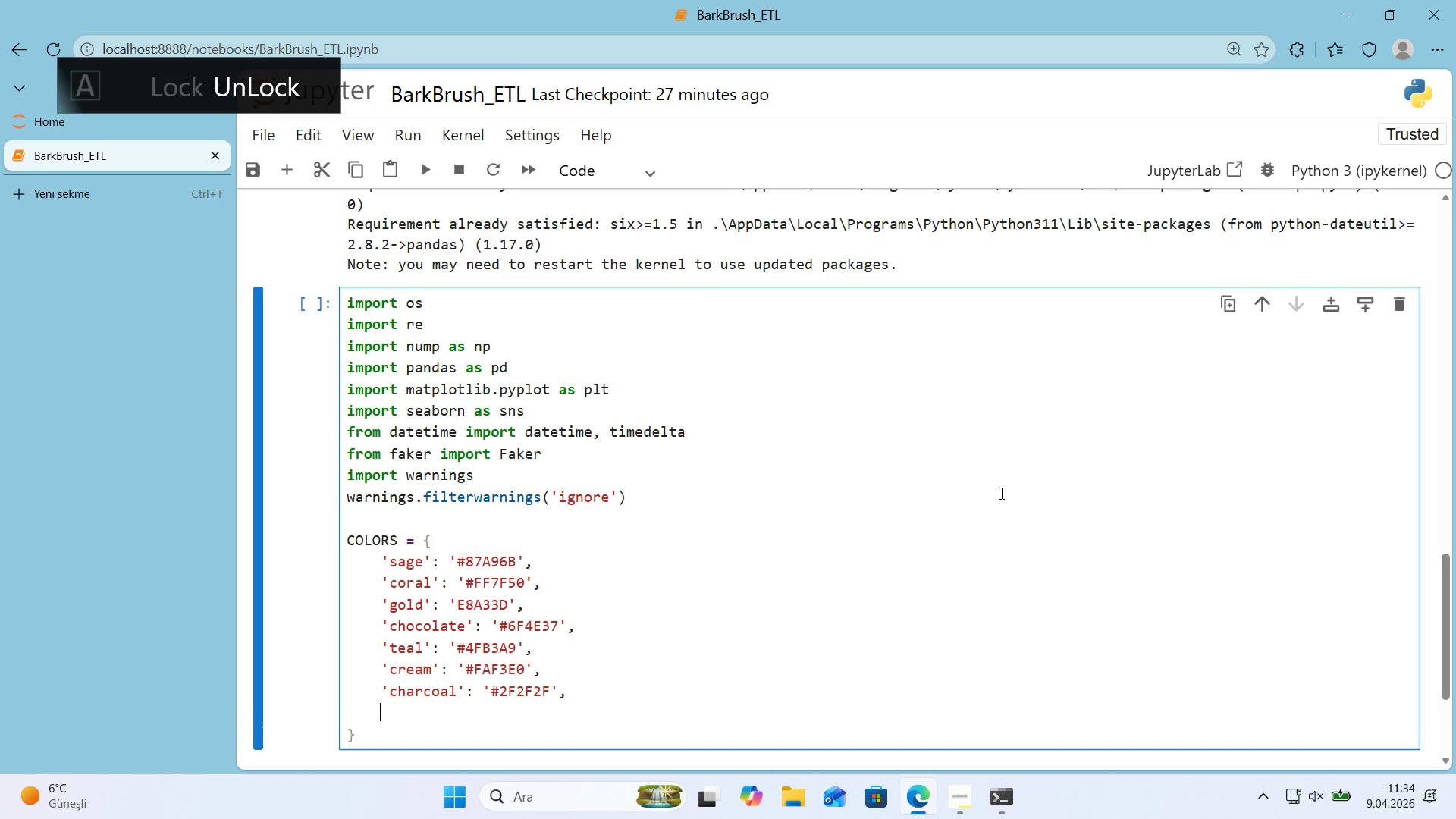 
key(Enter)
 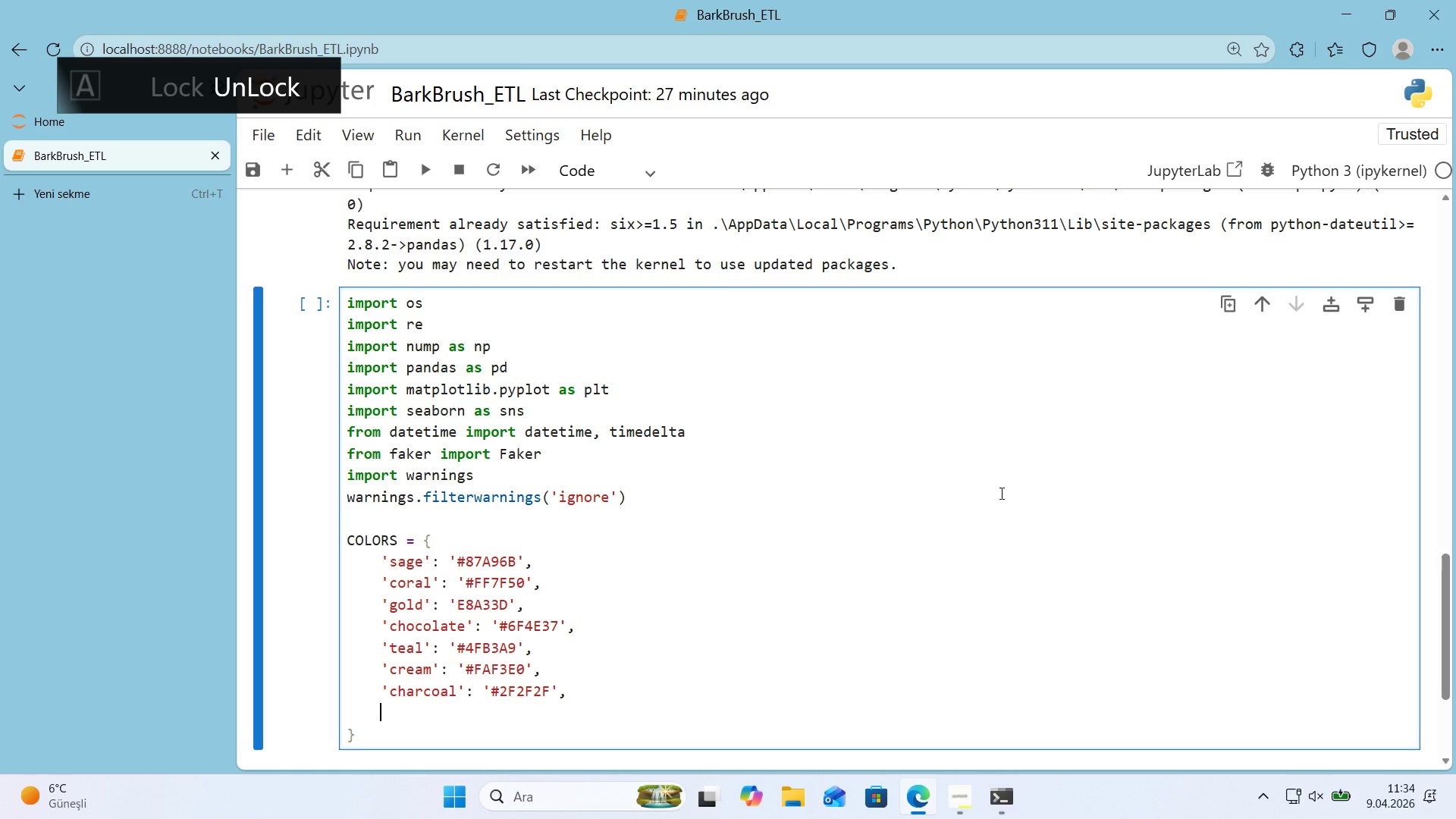 
type(@@)
 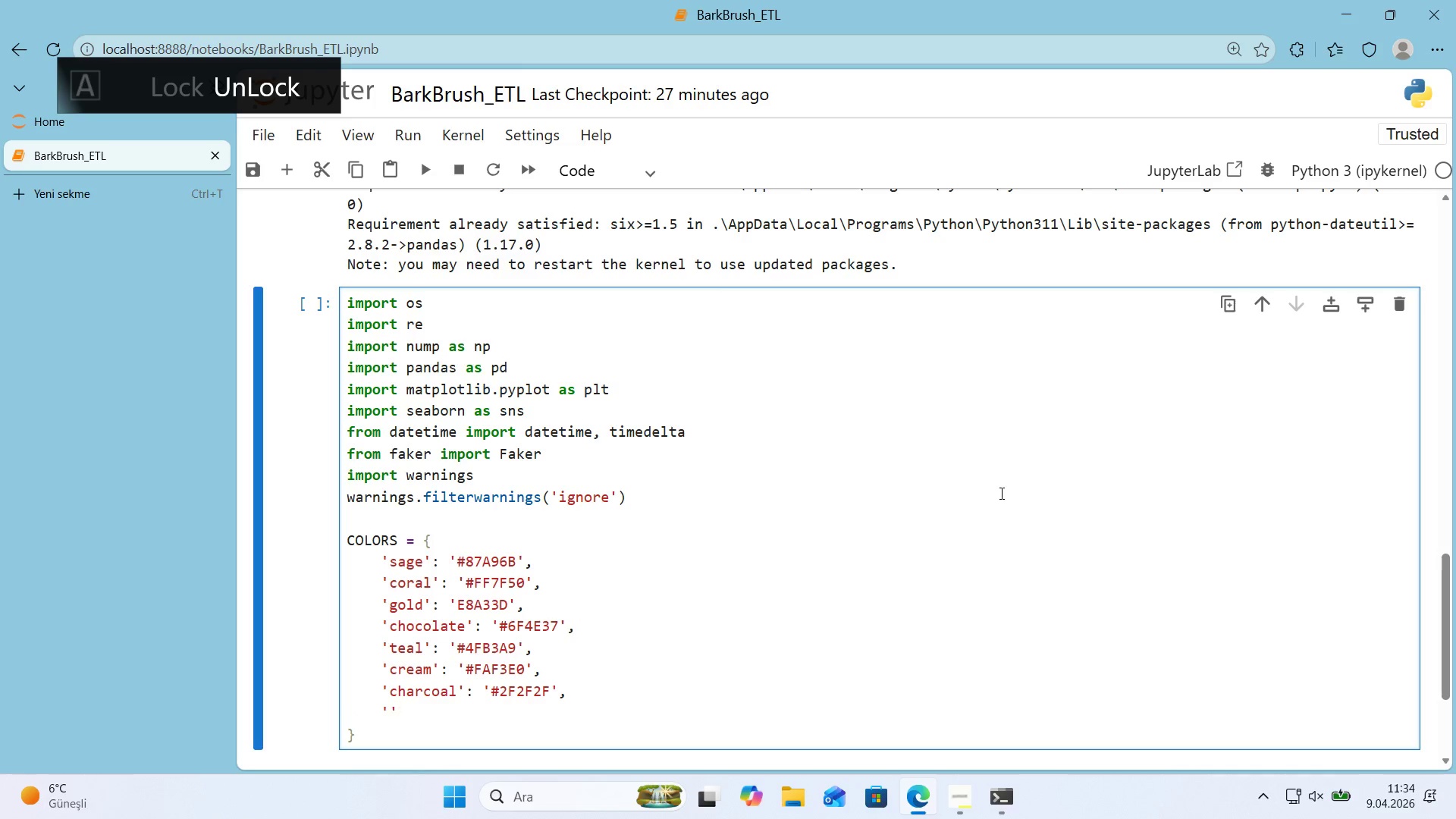 
key(ArrowLeft)
 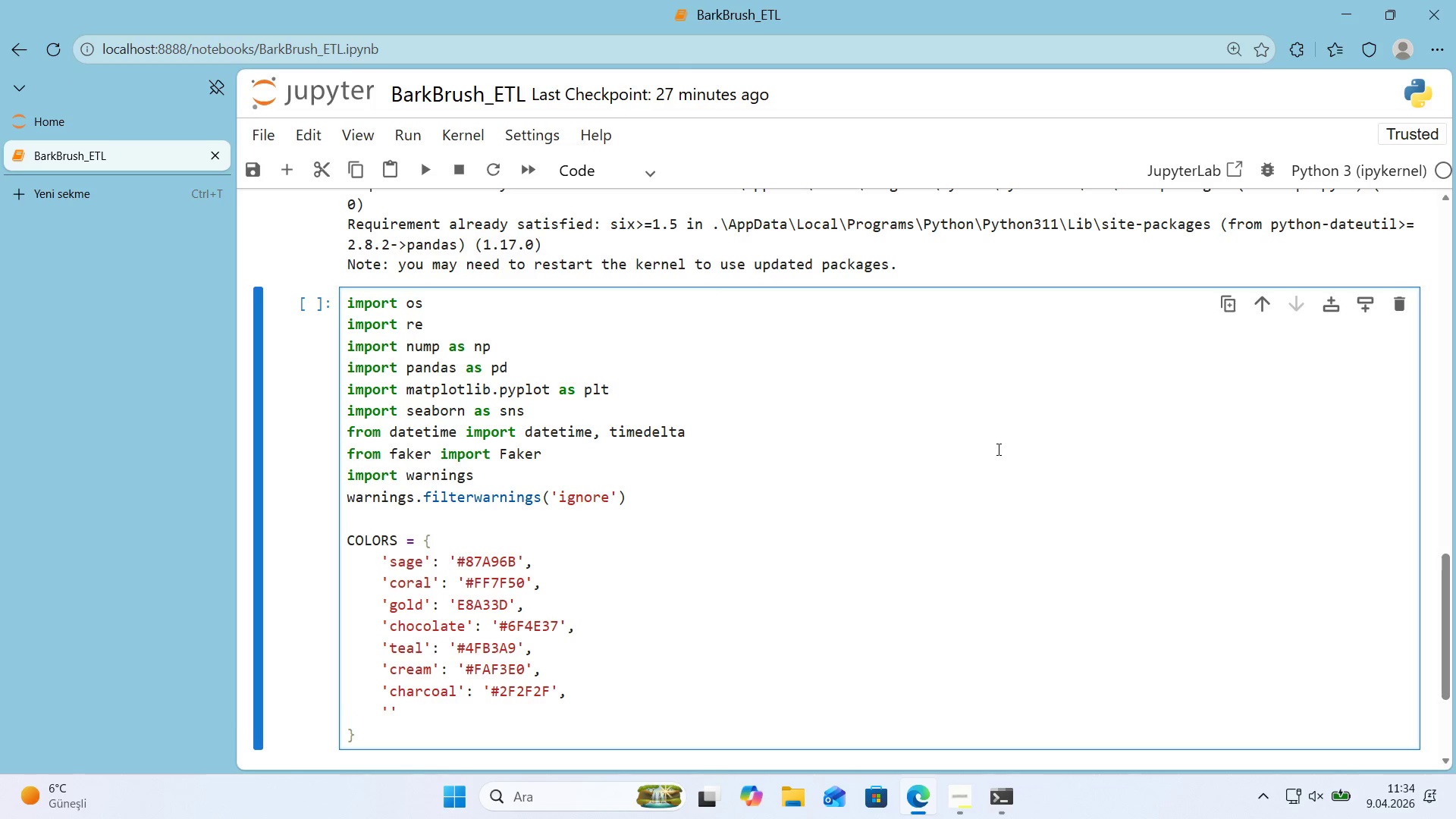 
scroll: coordinate [943, 455], scroll_direction: down, amount: 2.0
 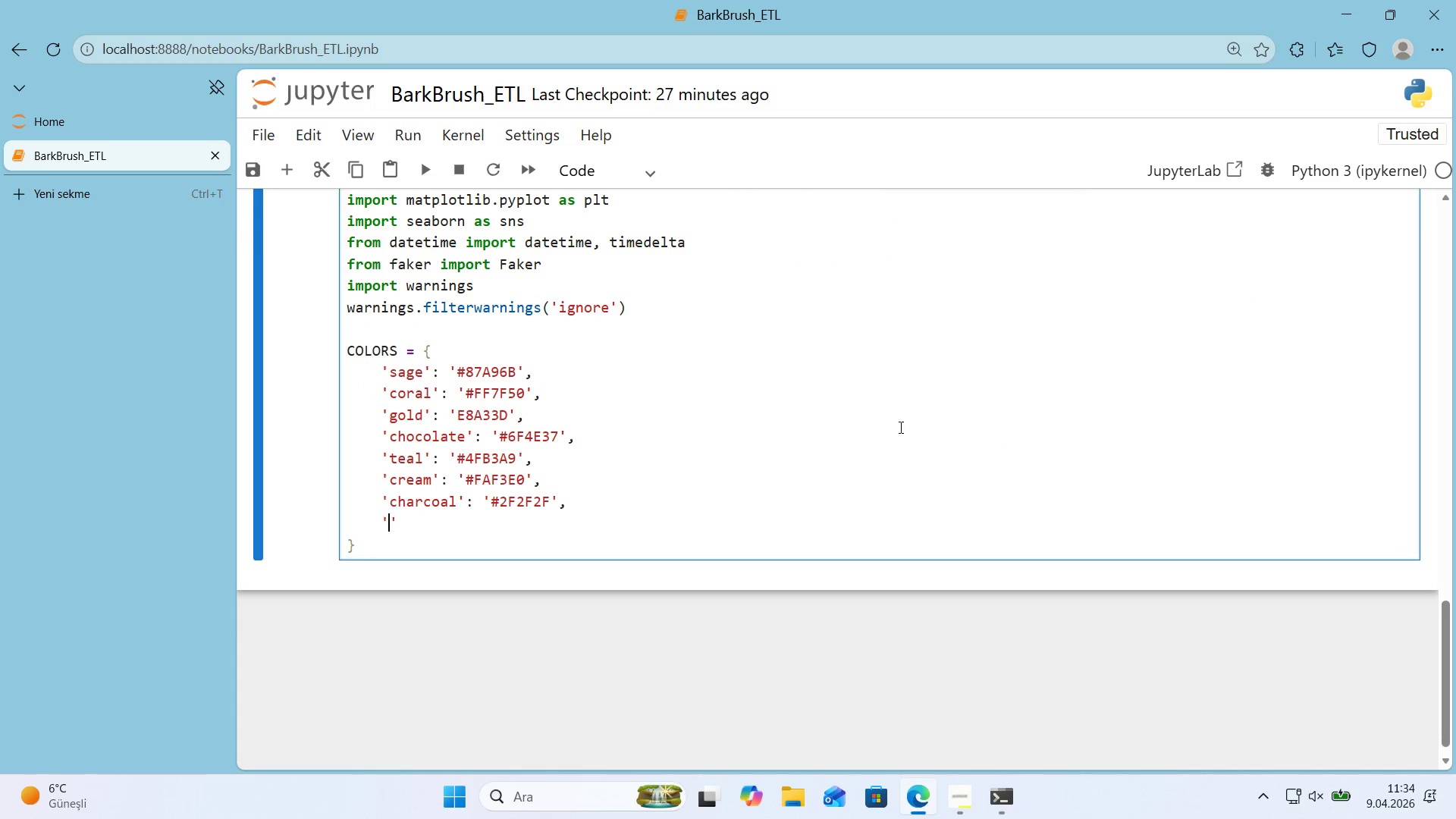 
type(gr'd)
 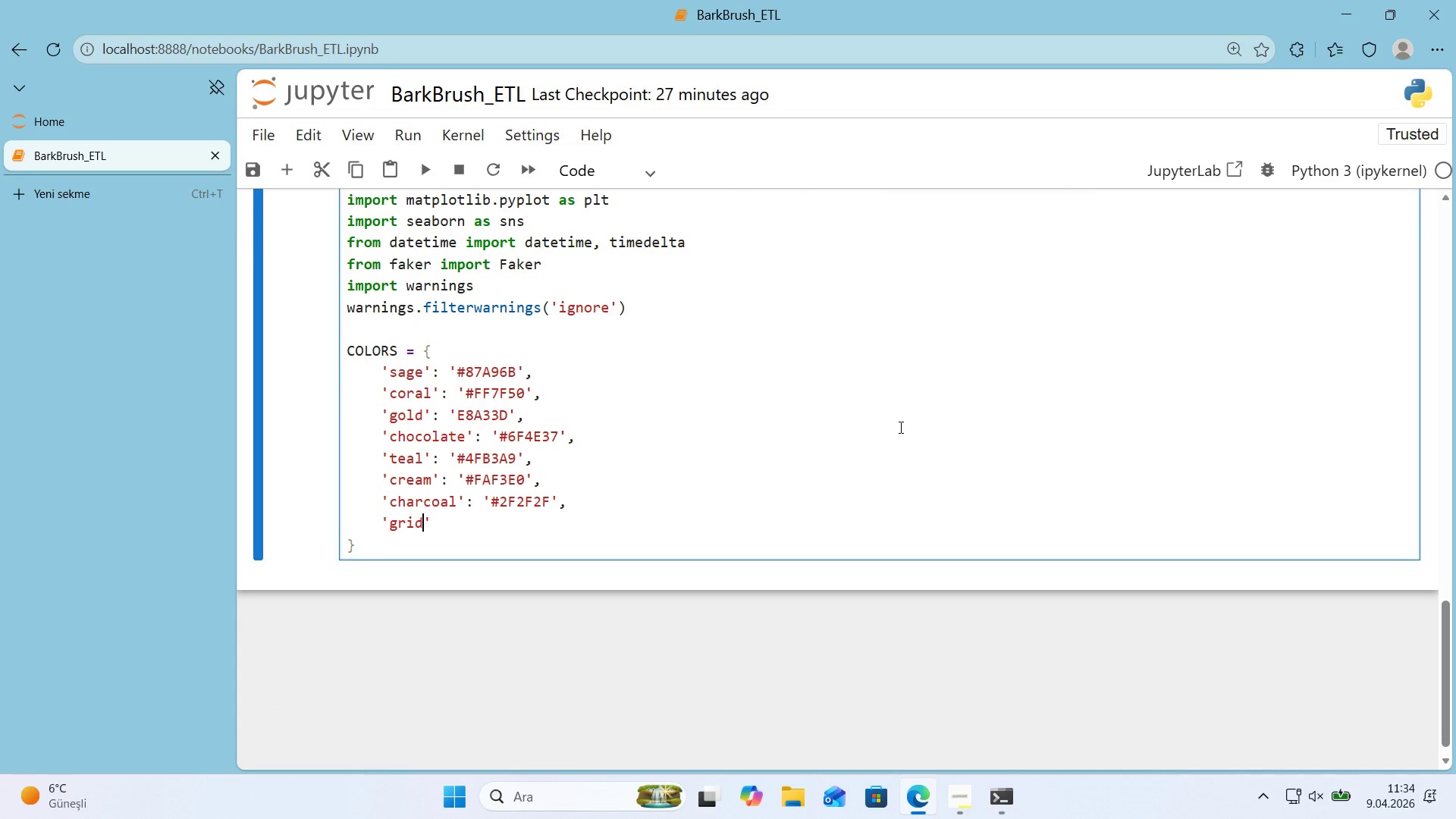 
key(ArrowRight)
 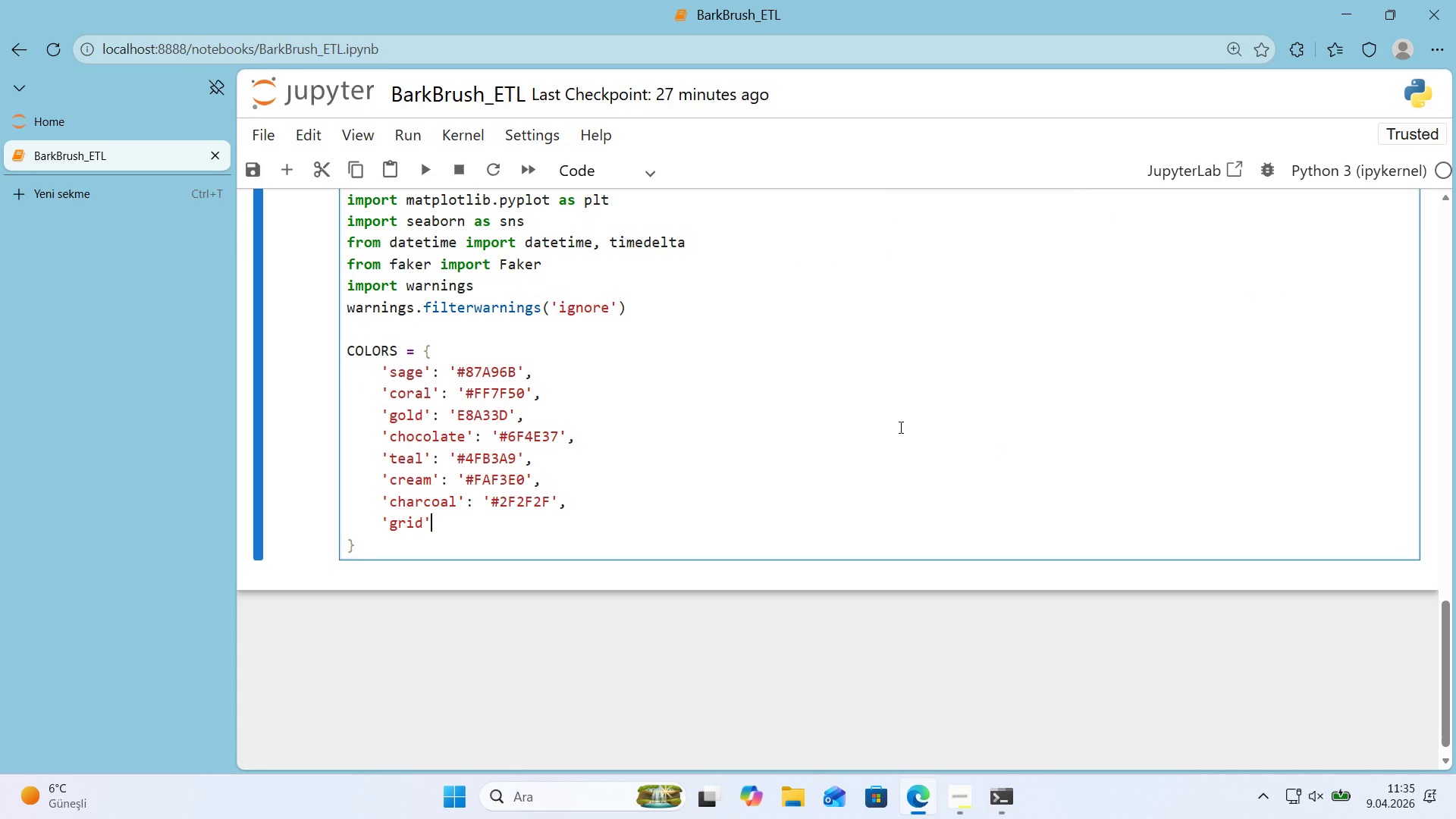 
type(> @@)
 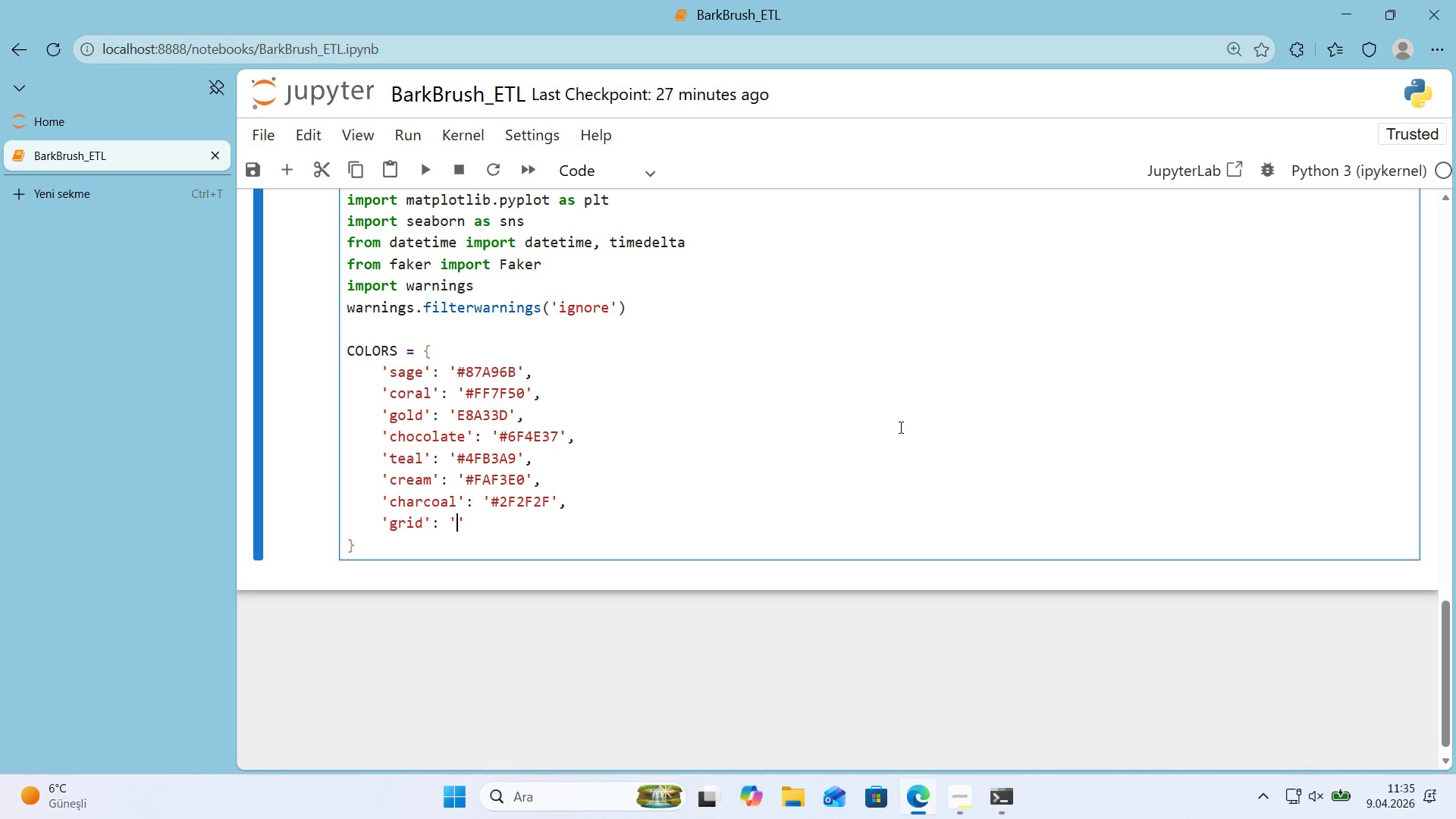 
 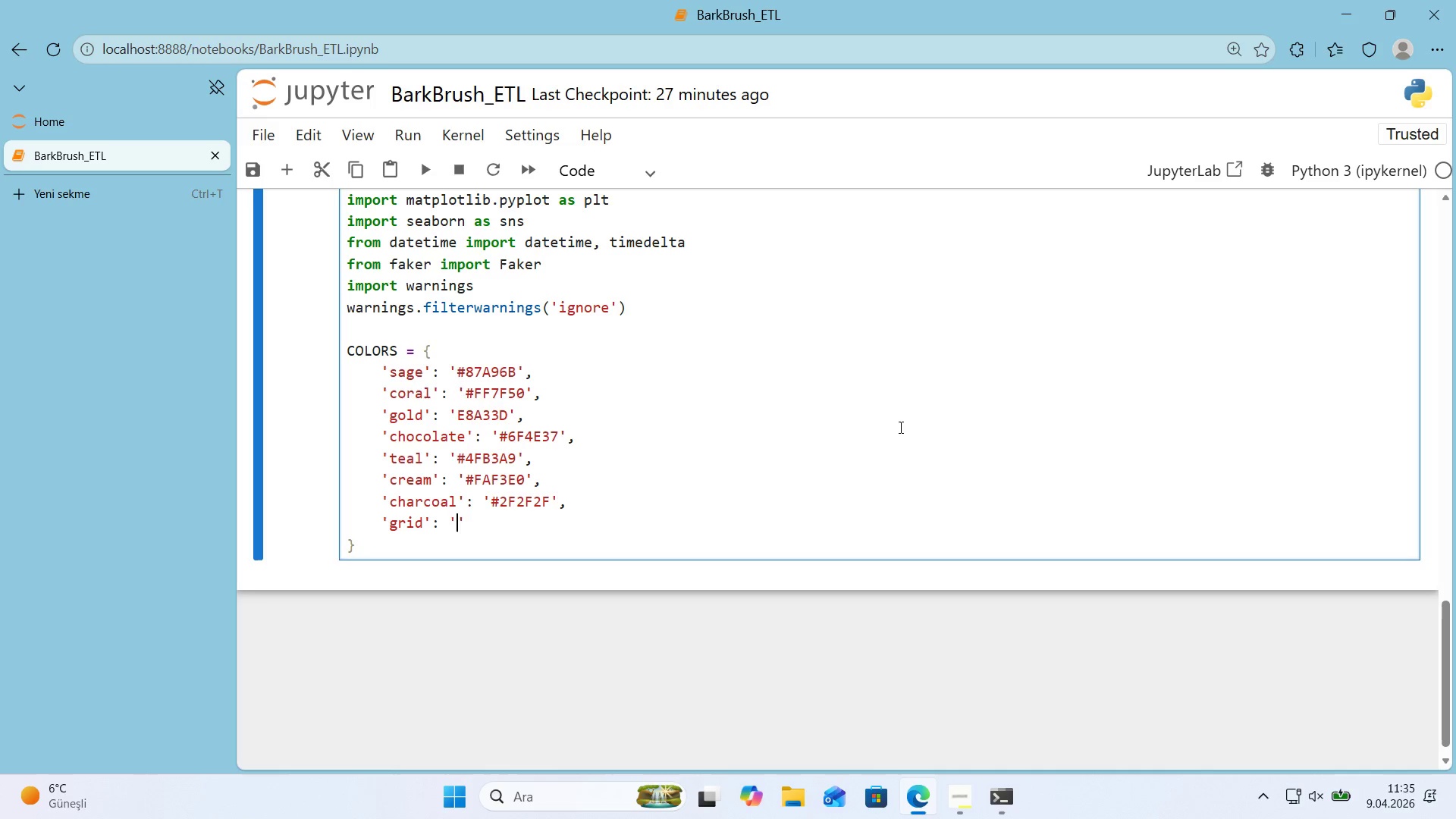 
key(ArrowLeft)
 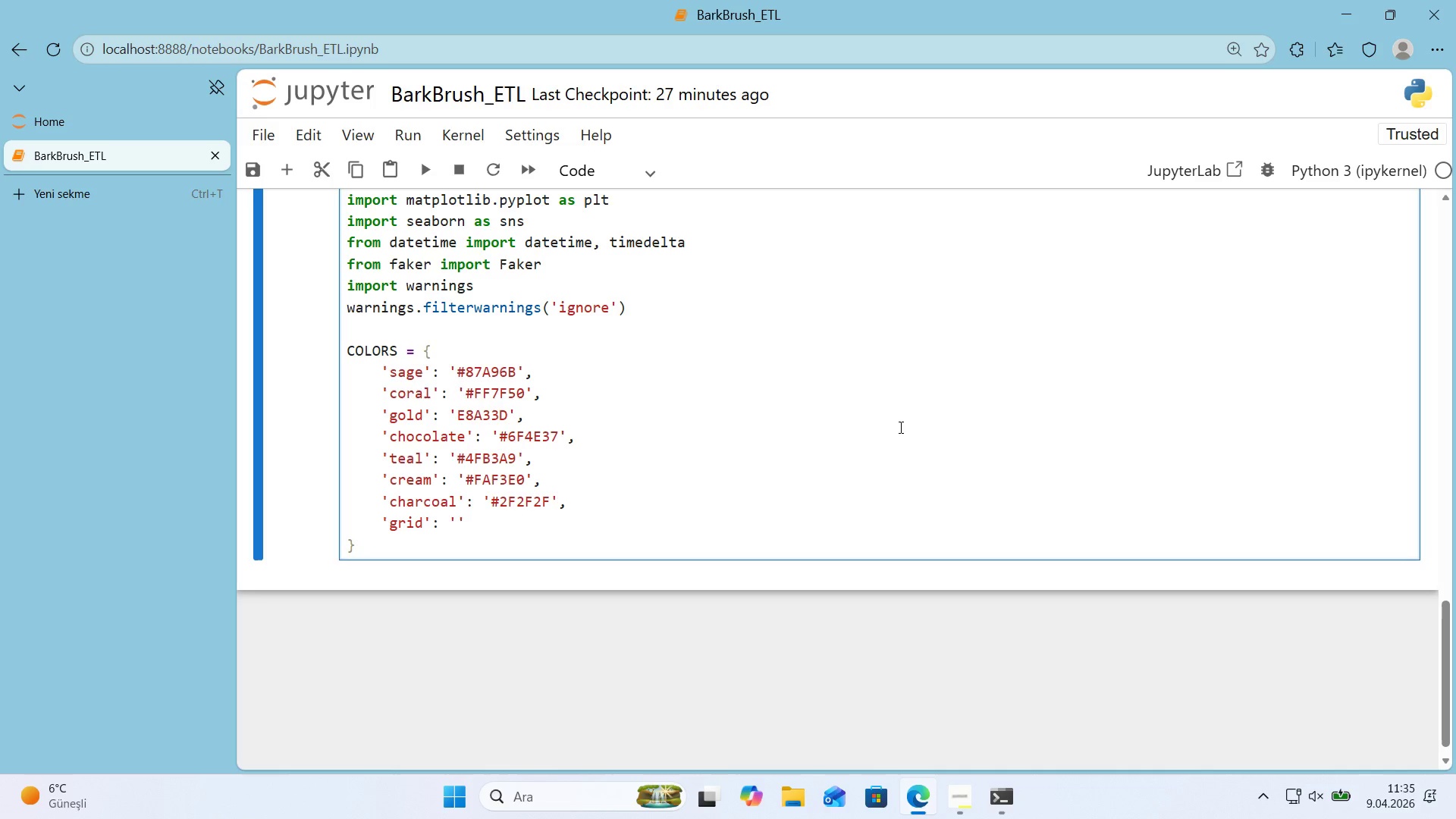 
key(Alt+Control+3)
 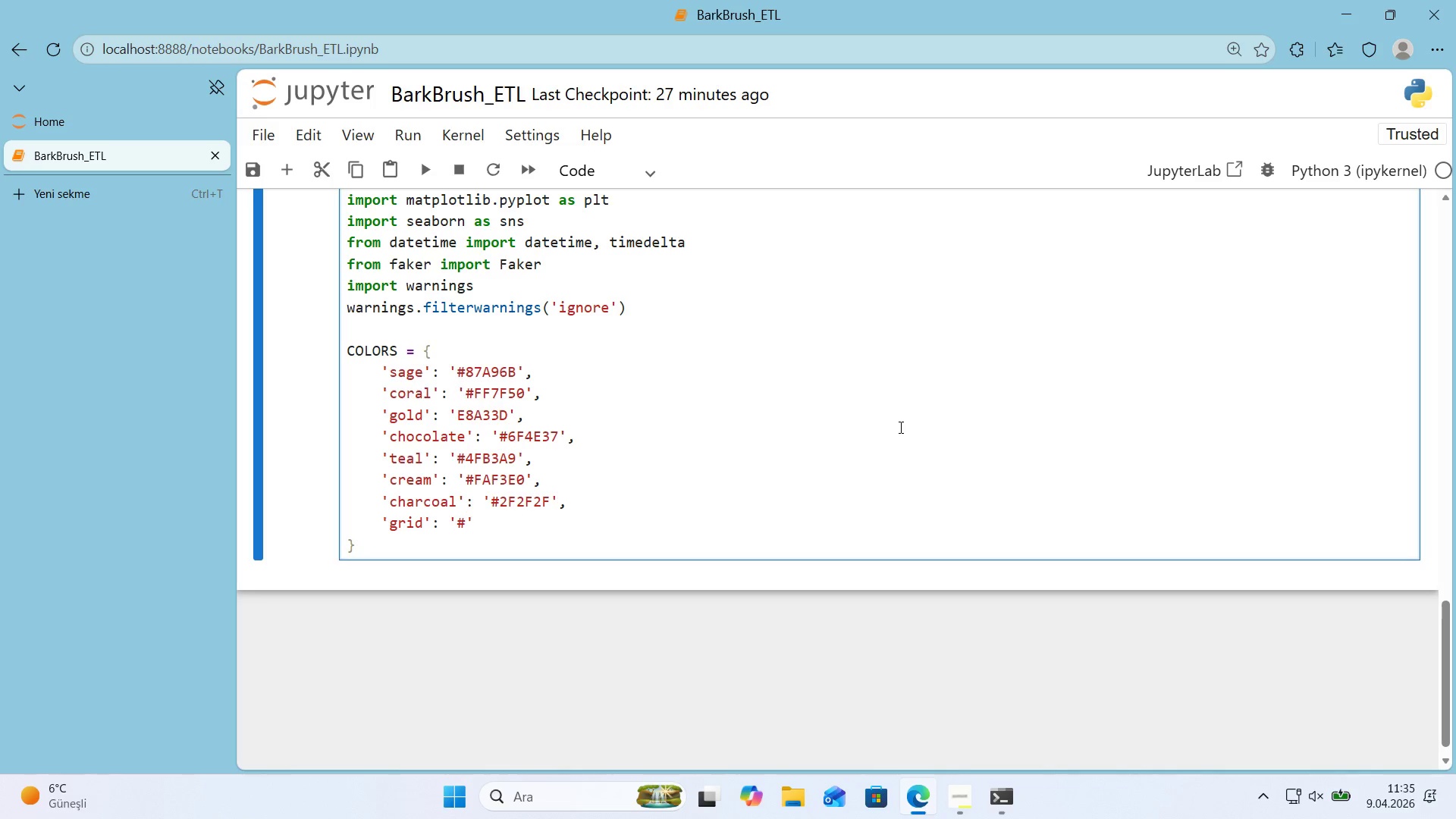 
key(CapsLock)
 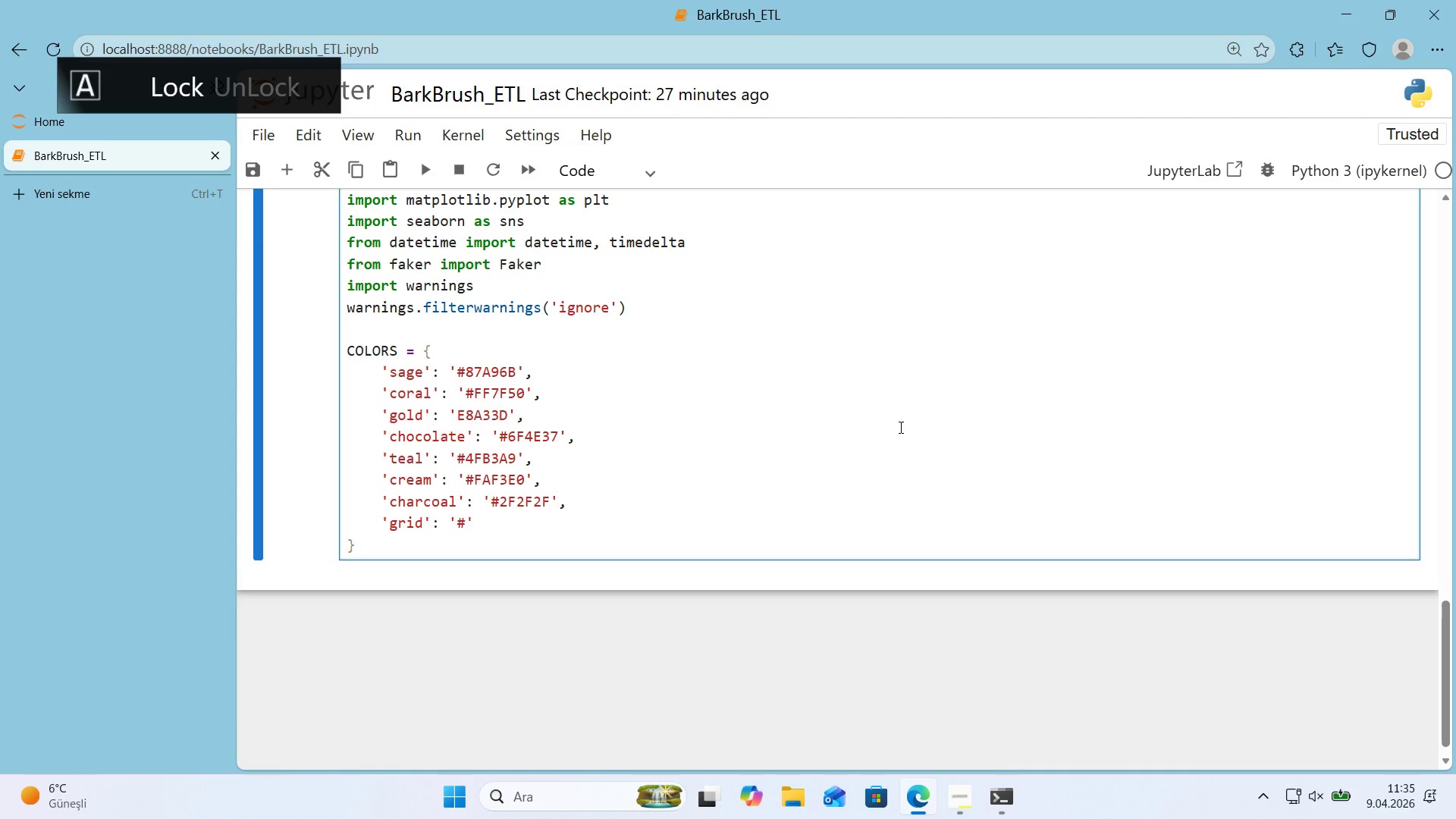 
key(E)
 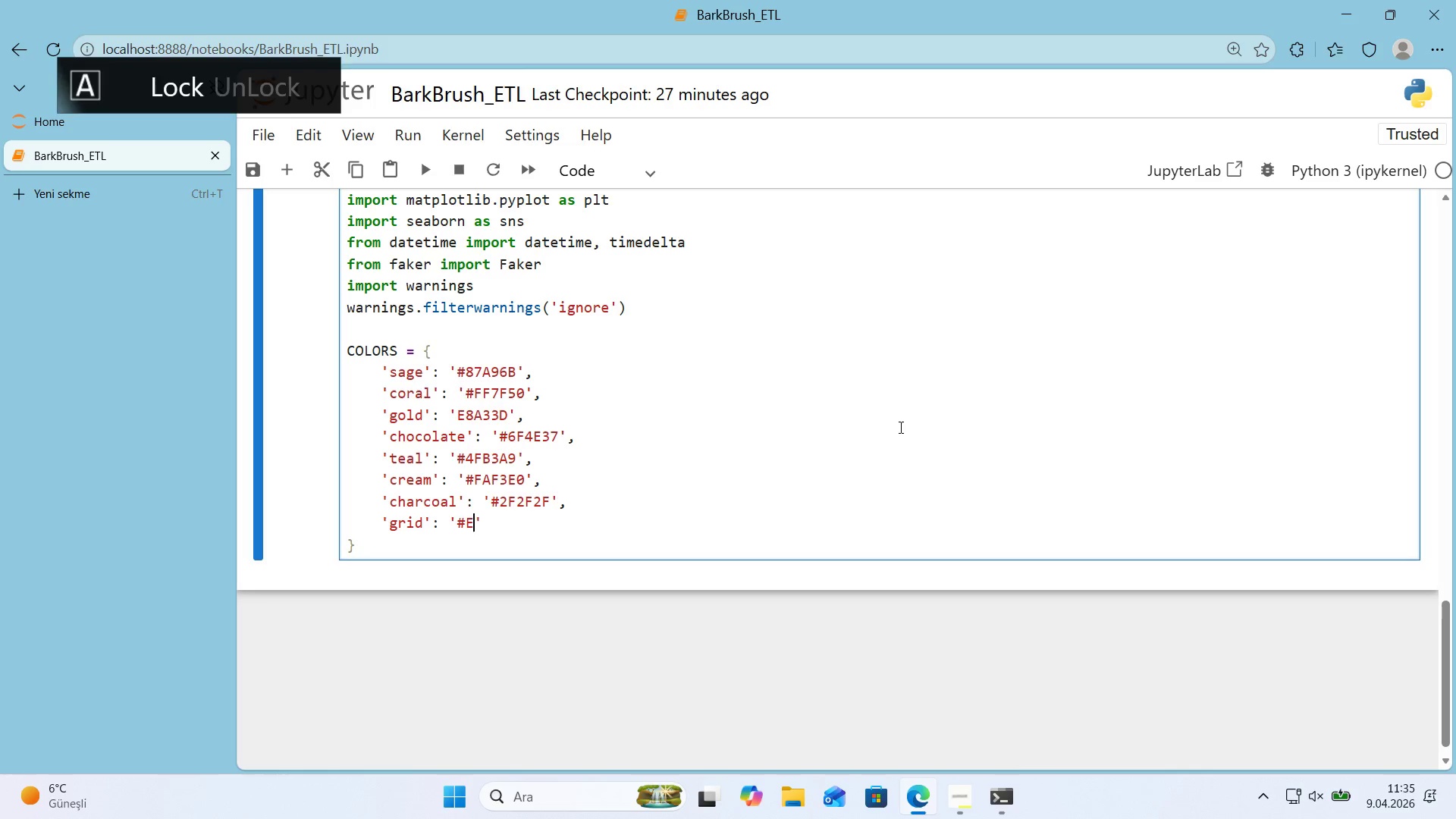 
key(Numpad8)
 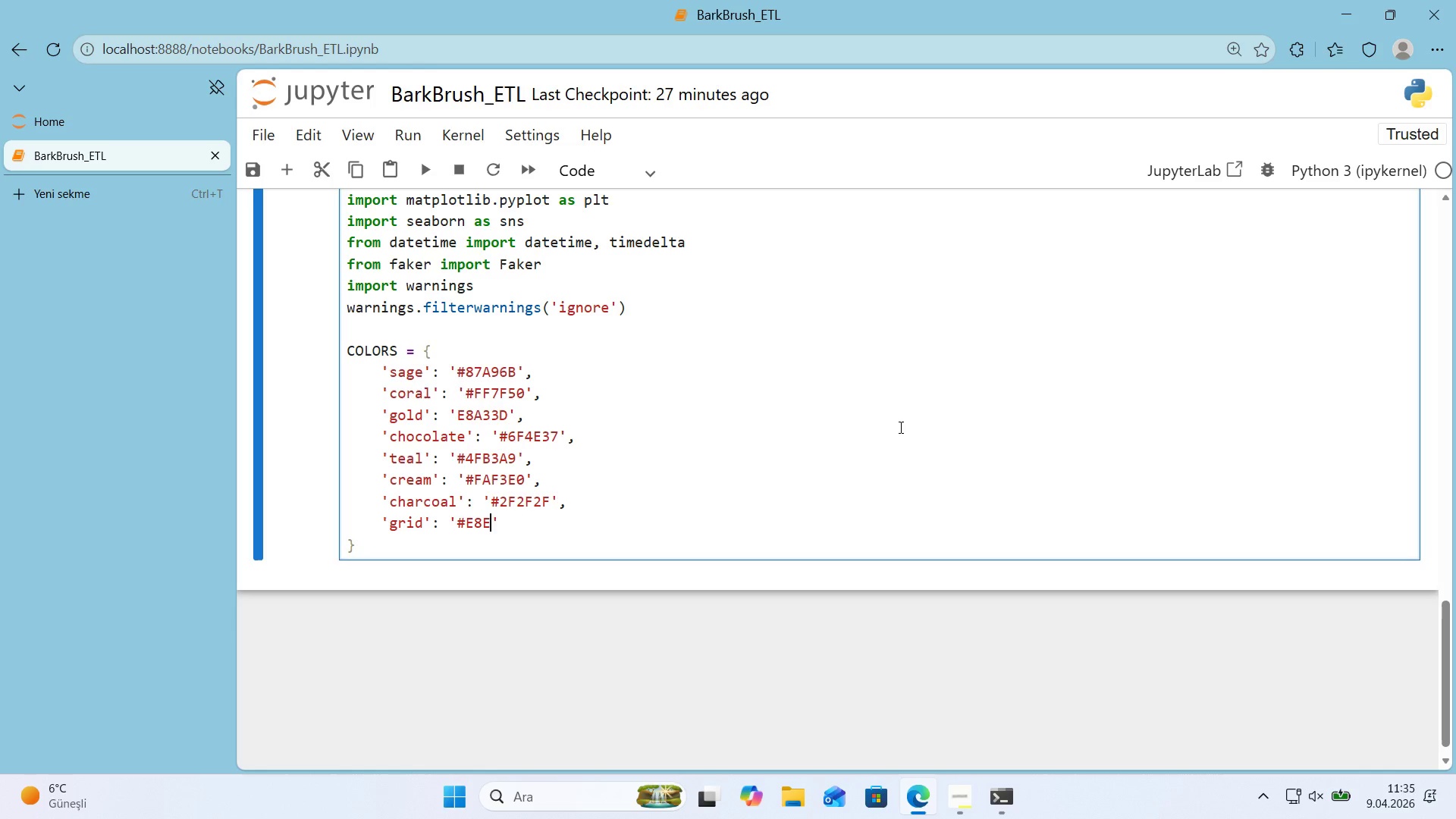 
key(E)
 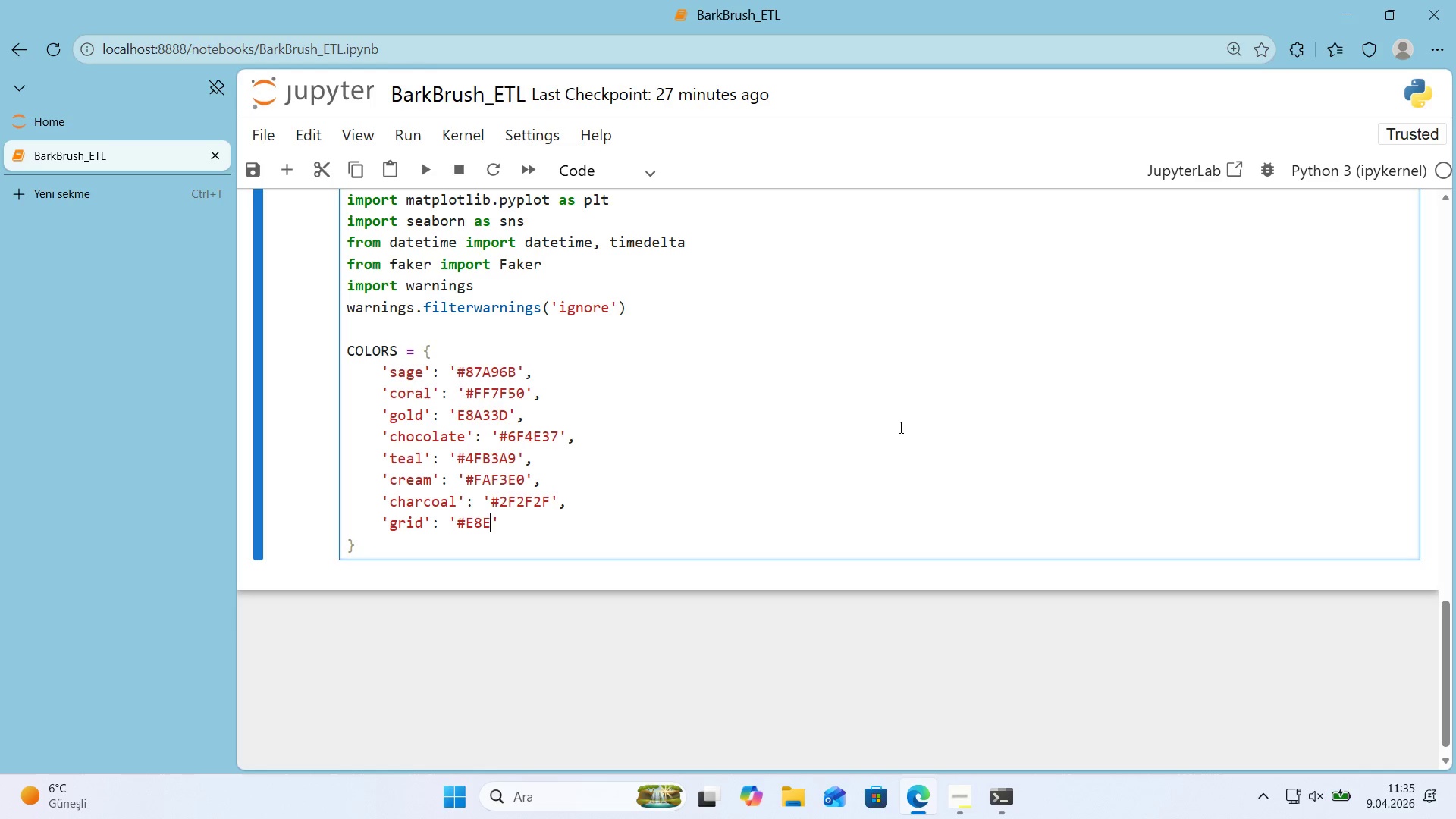 
key(Numpad2)
 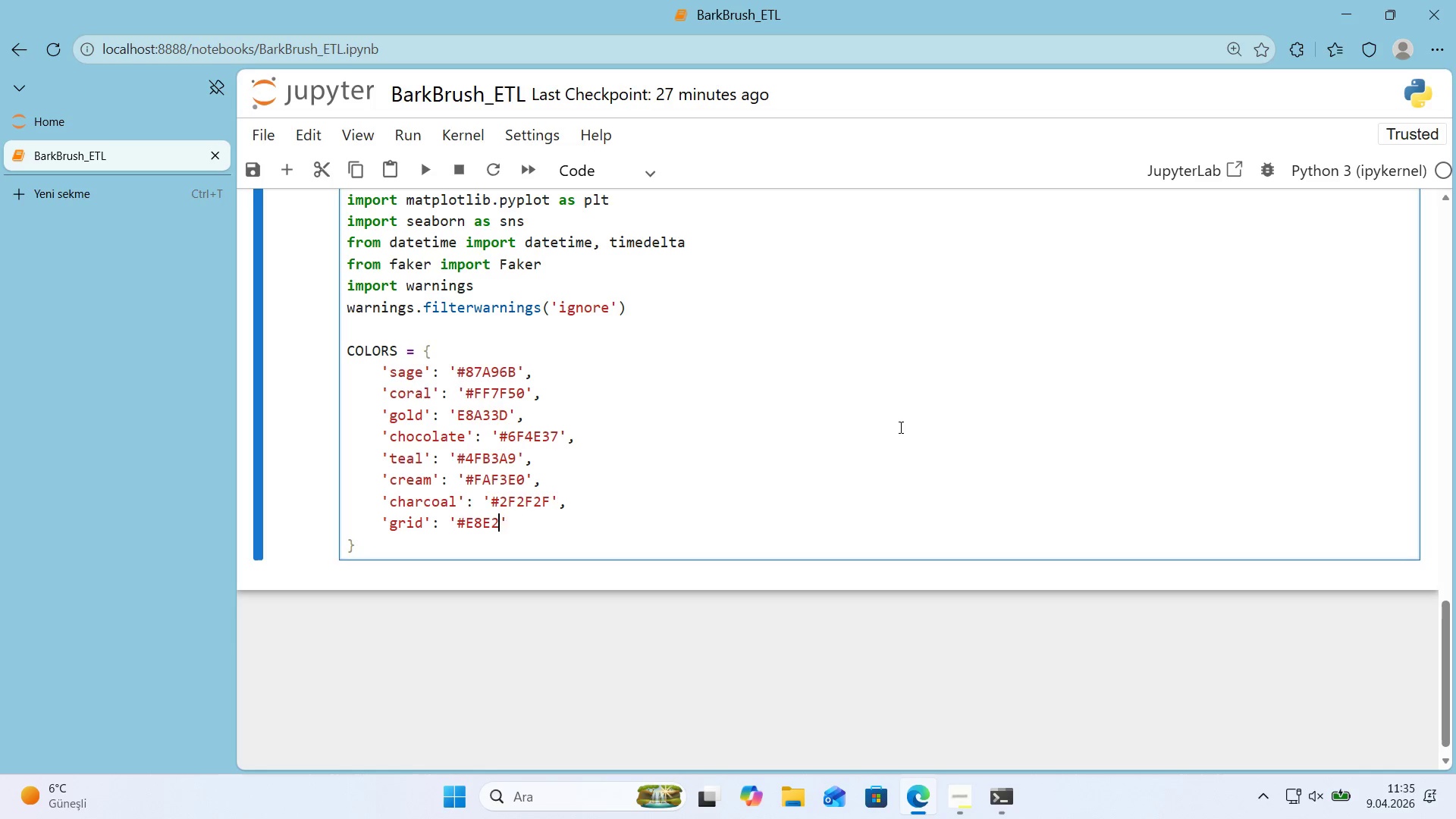 
key(D)
 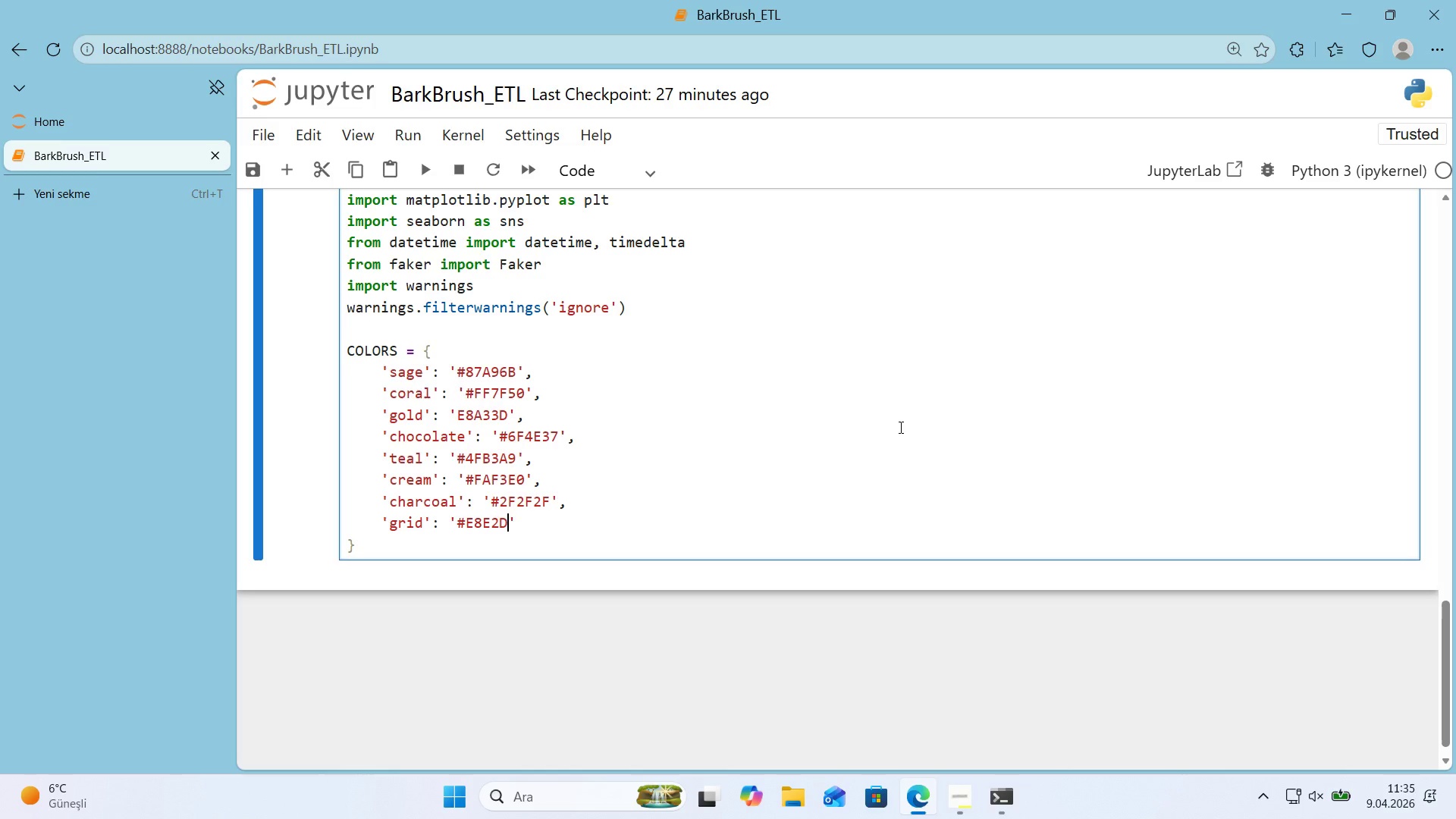 
key(Numpad0)
 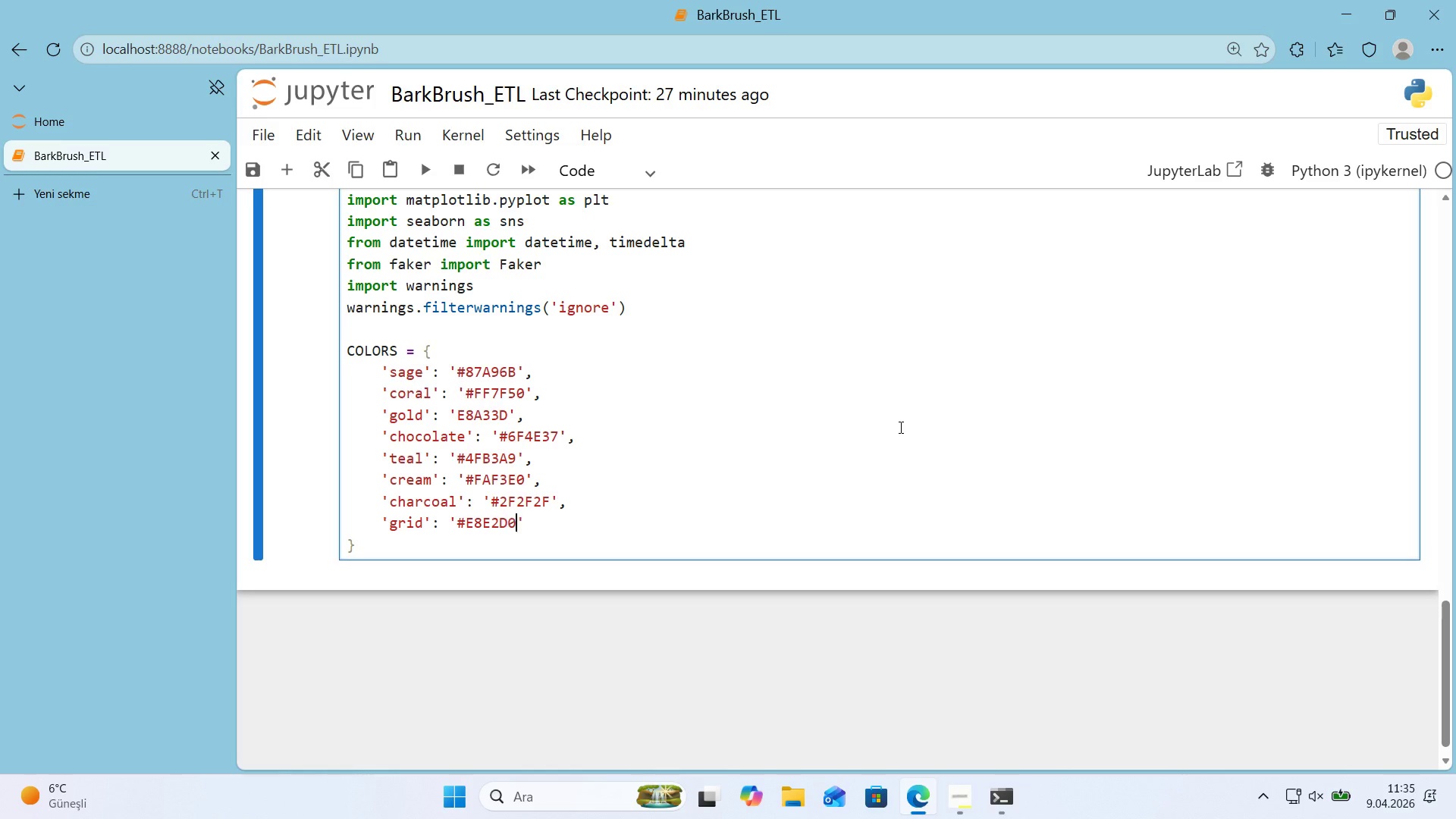 
key(CapsLock)
 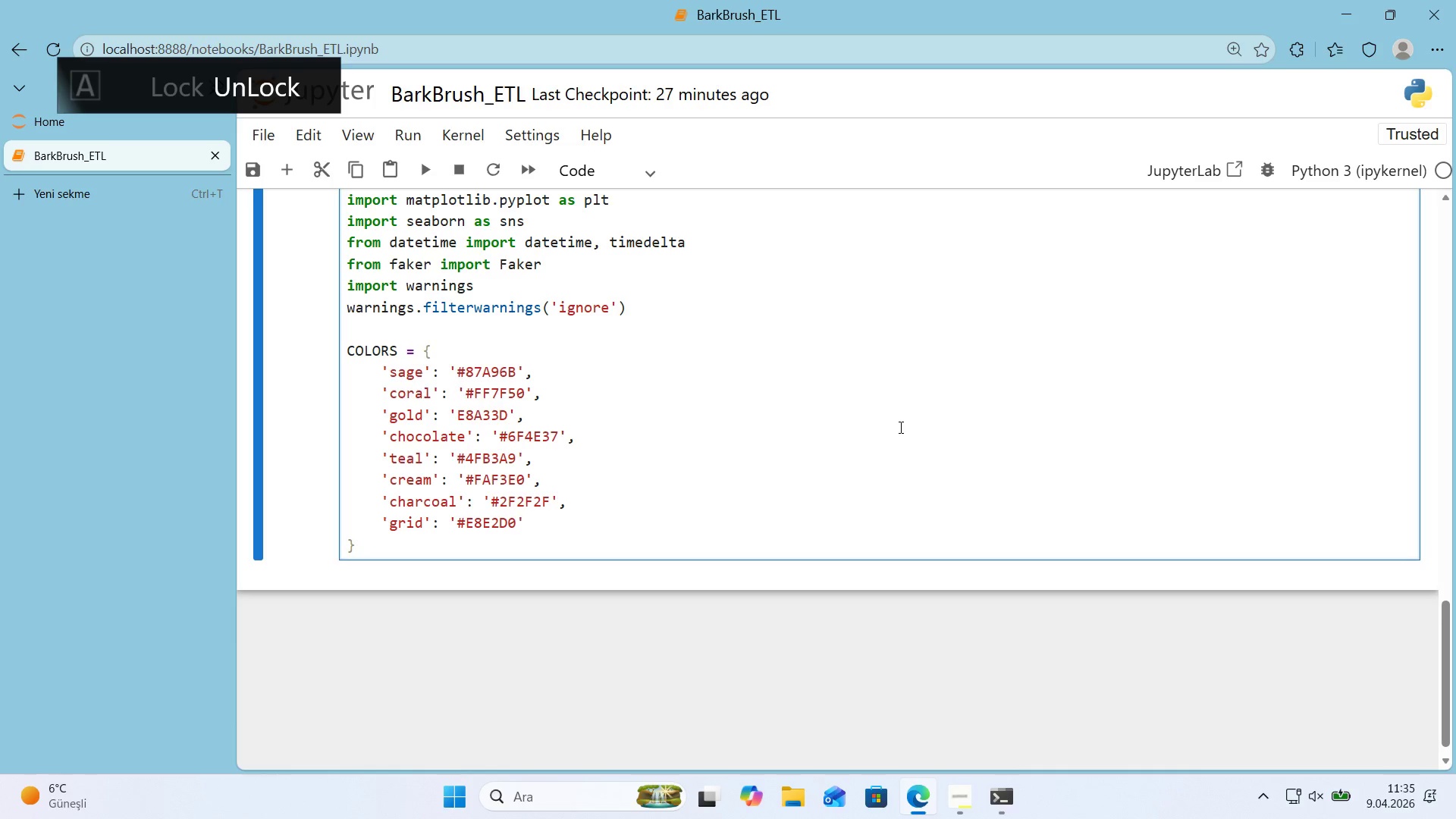 
key(ArrowRight)
 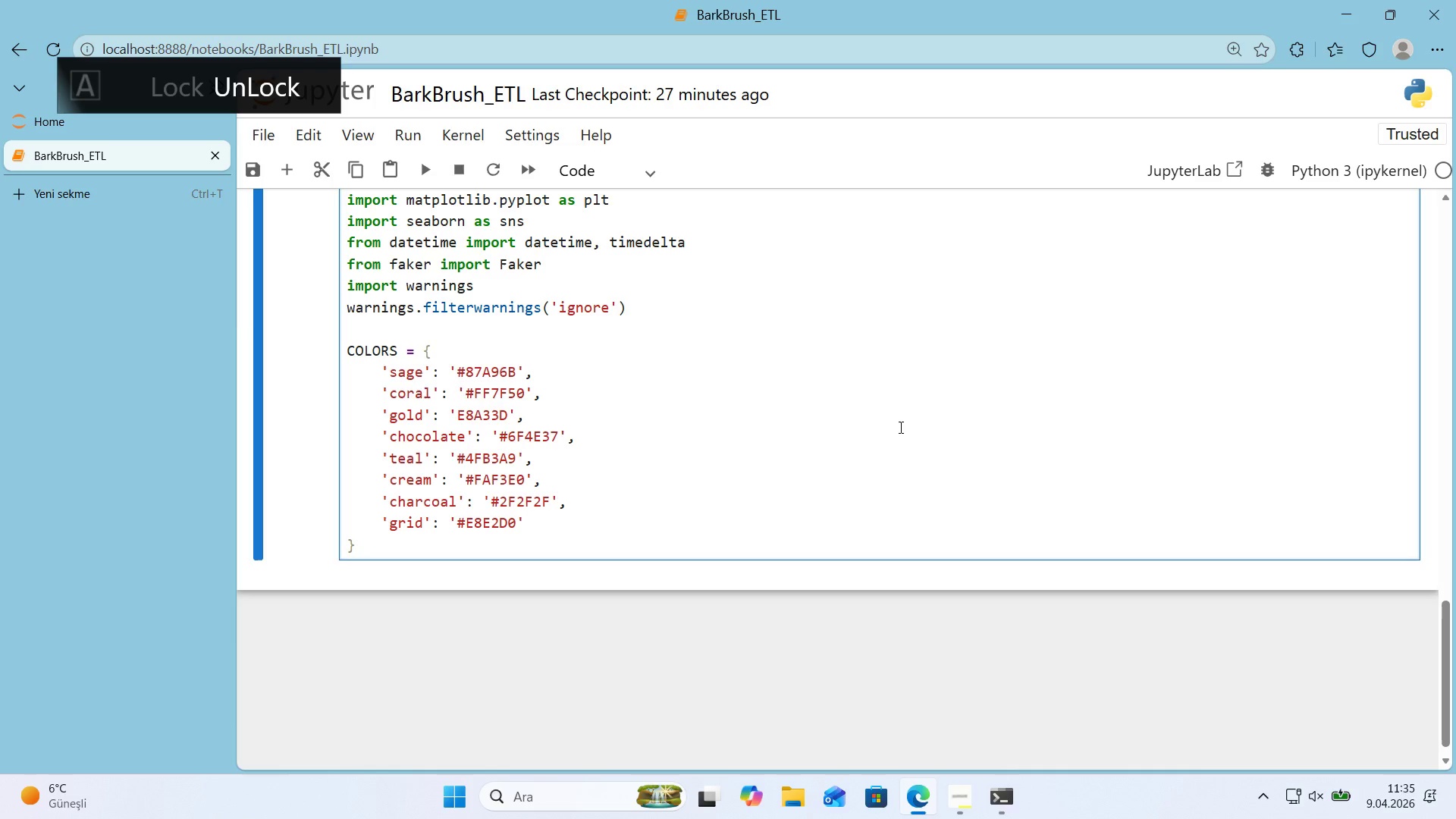 
key(Comma)
 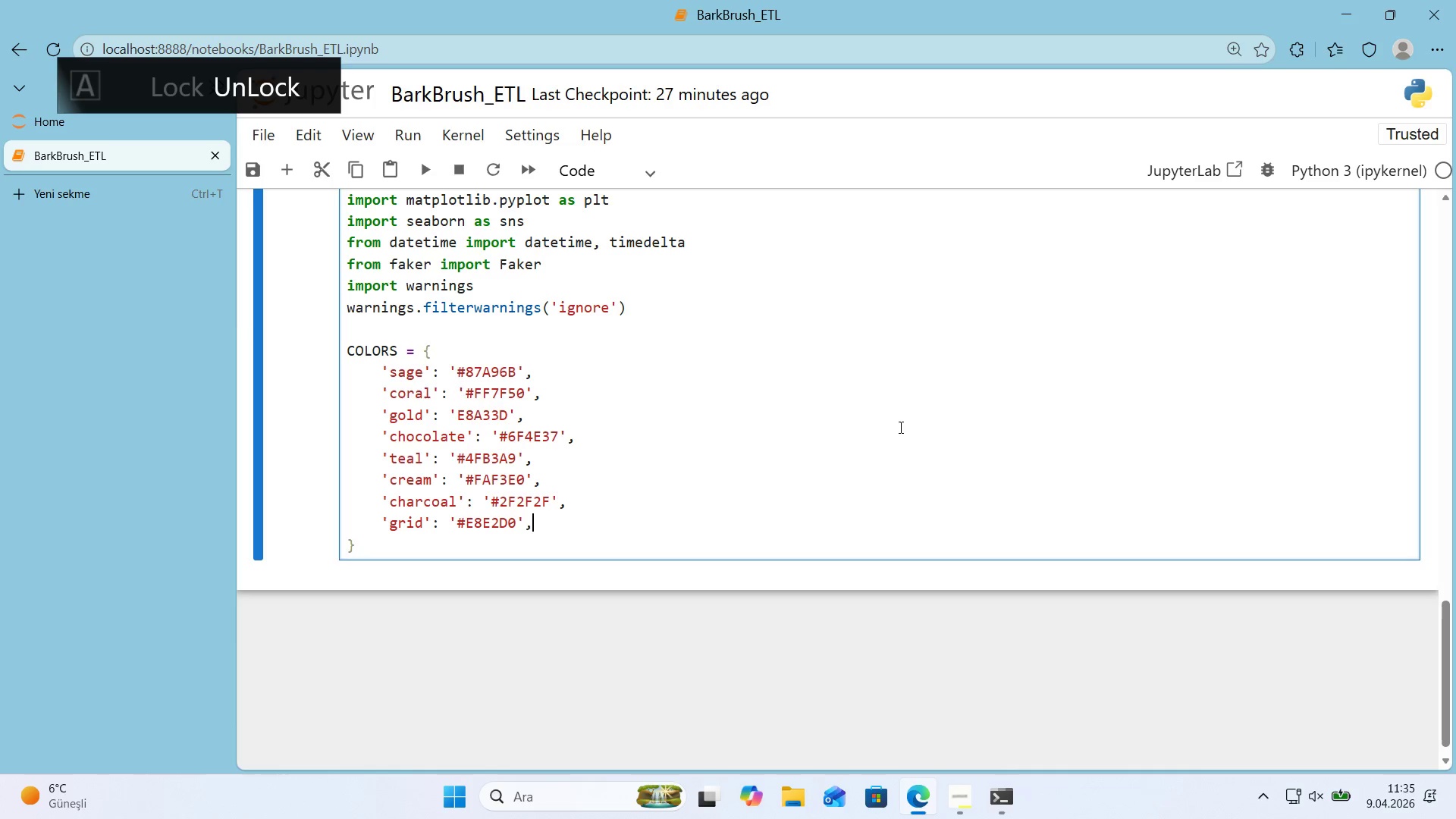 
key(ArrowDown)
 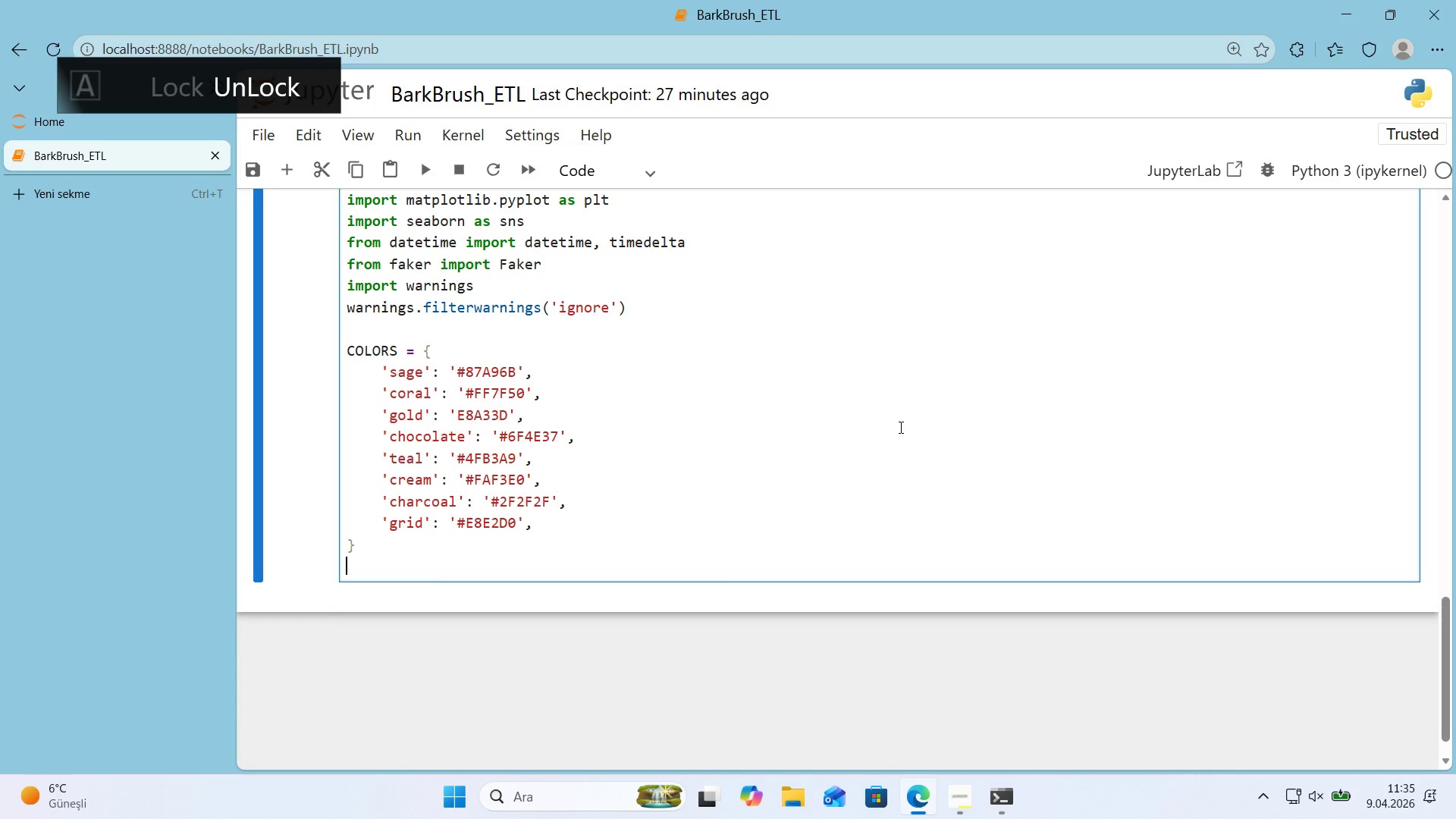 
key(Enter)
 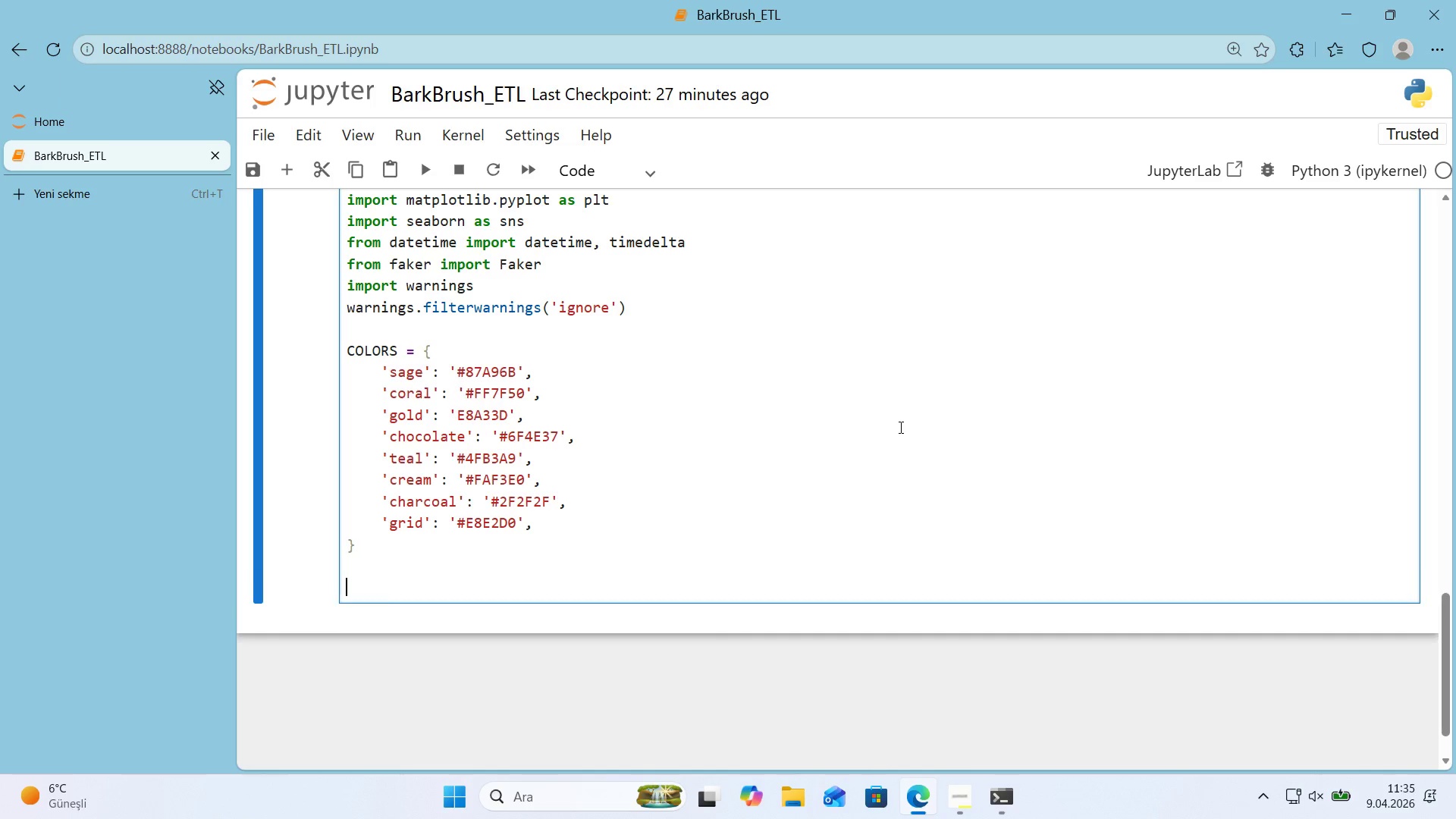 
key(Enter)
 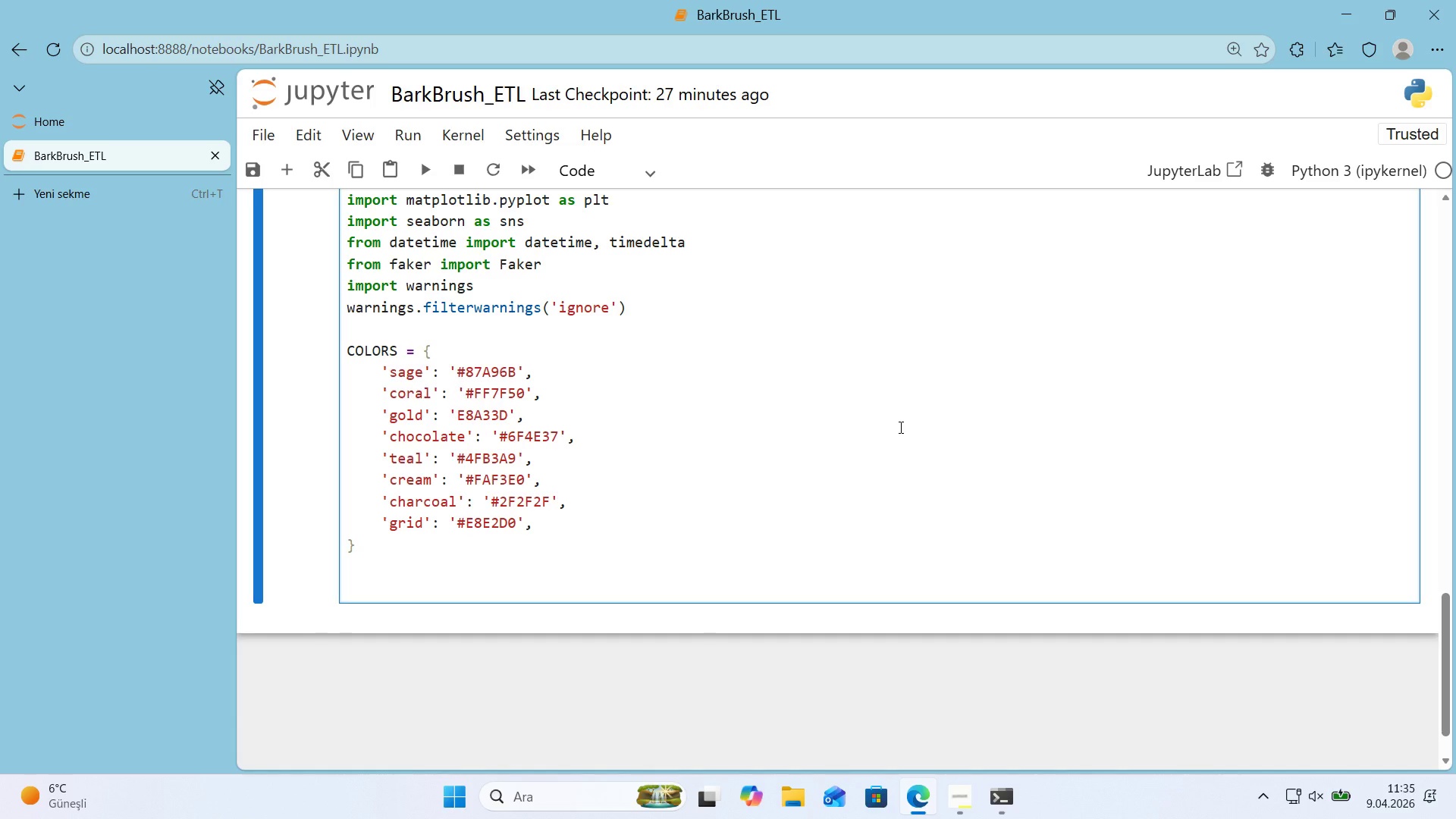 
type(s)
key(Backspace)
type(SERVICE_PALETTE ) )
 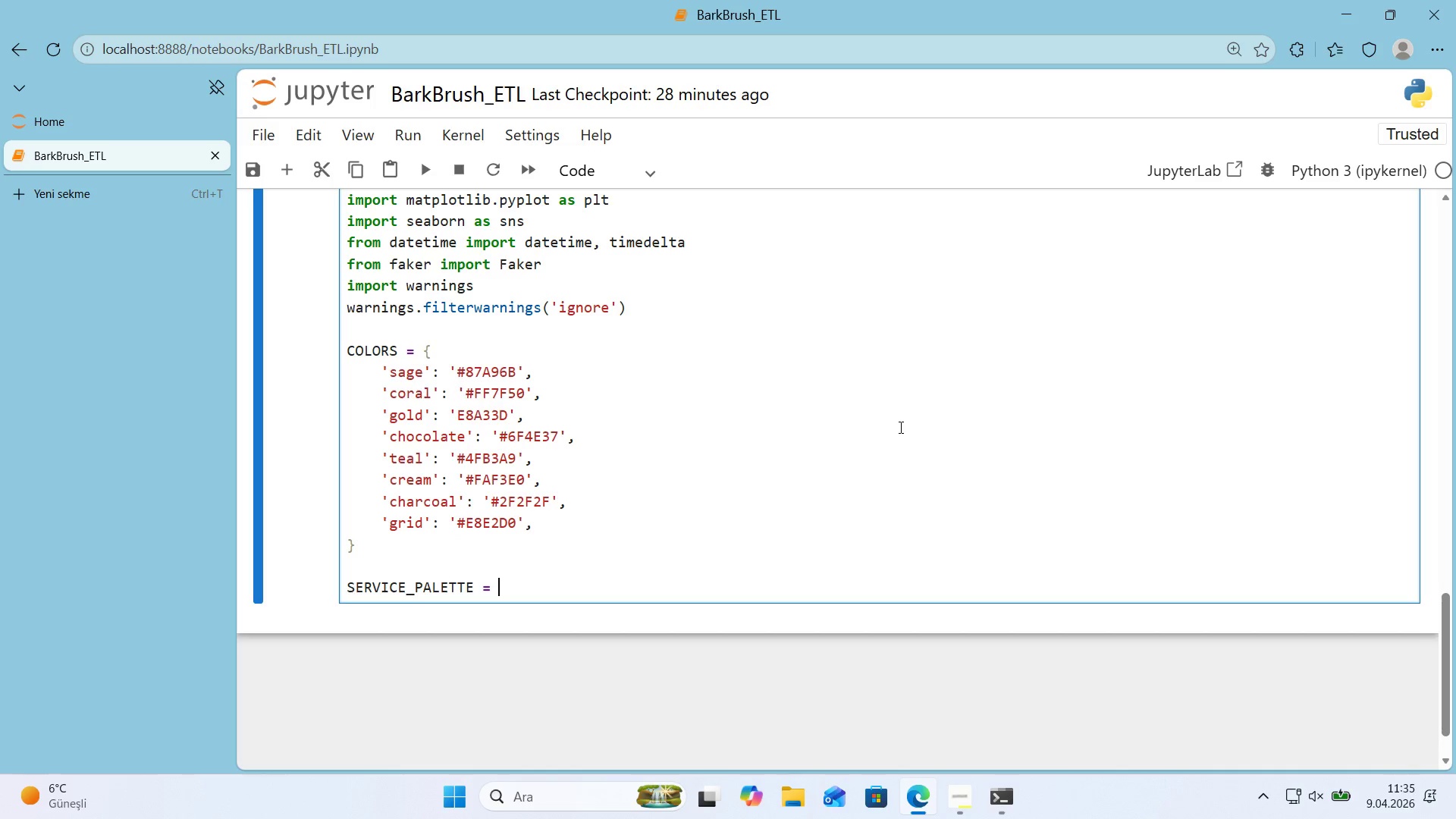 
key(Alt+Control+8)
 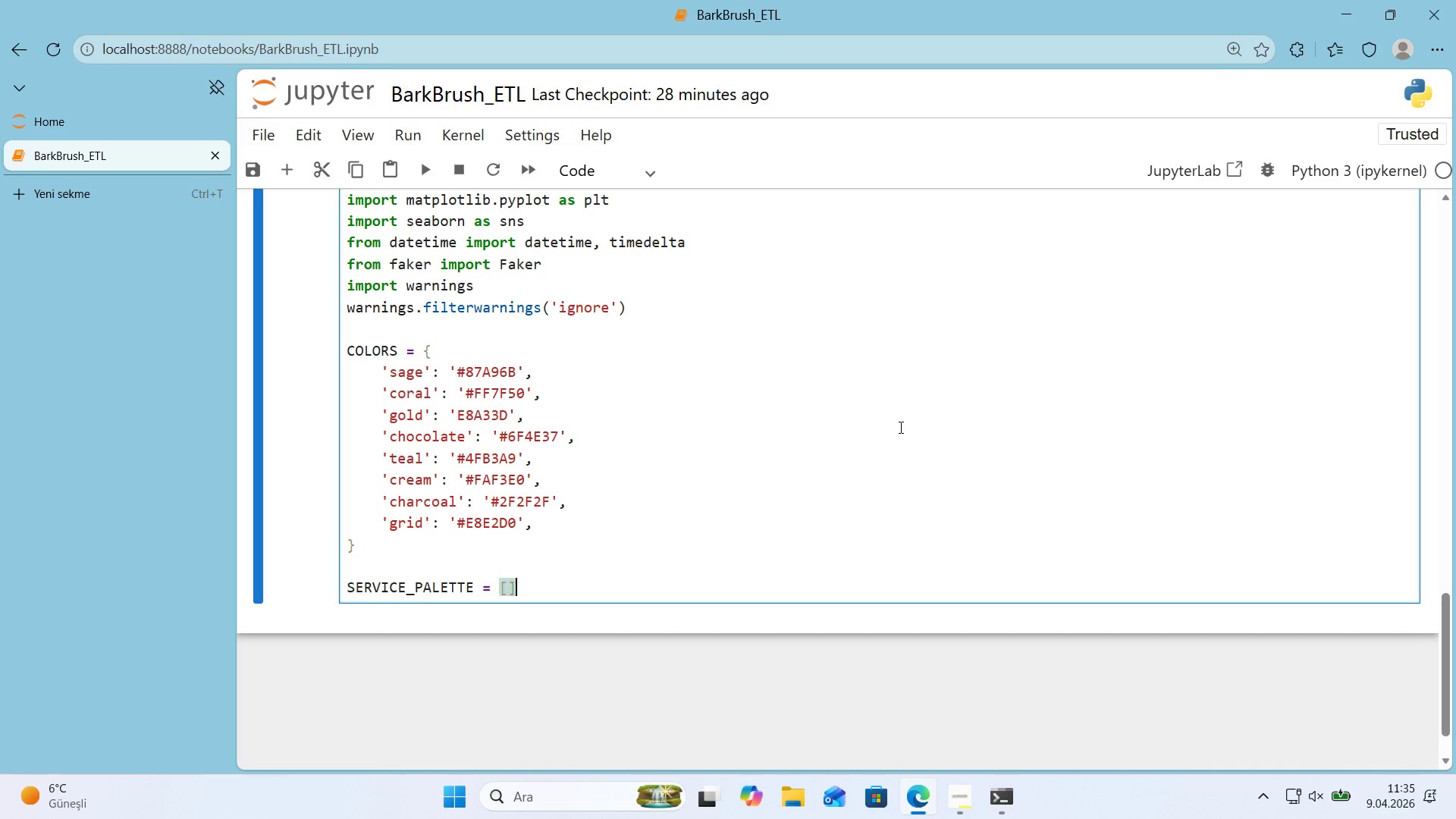 
key(Alt+Control+9)
 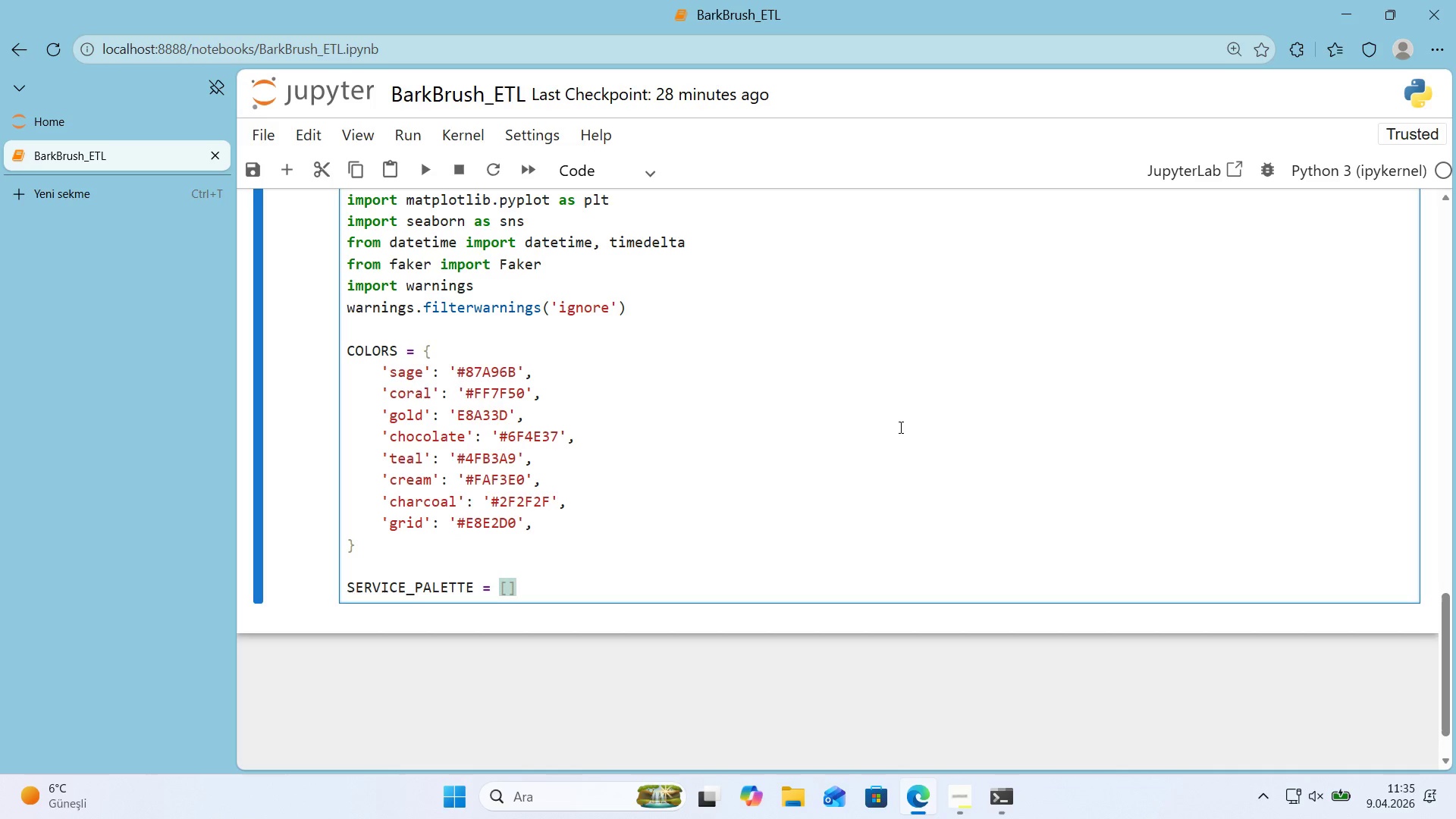 
key(ArrowLeft)
 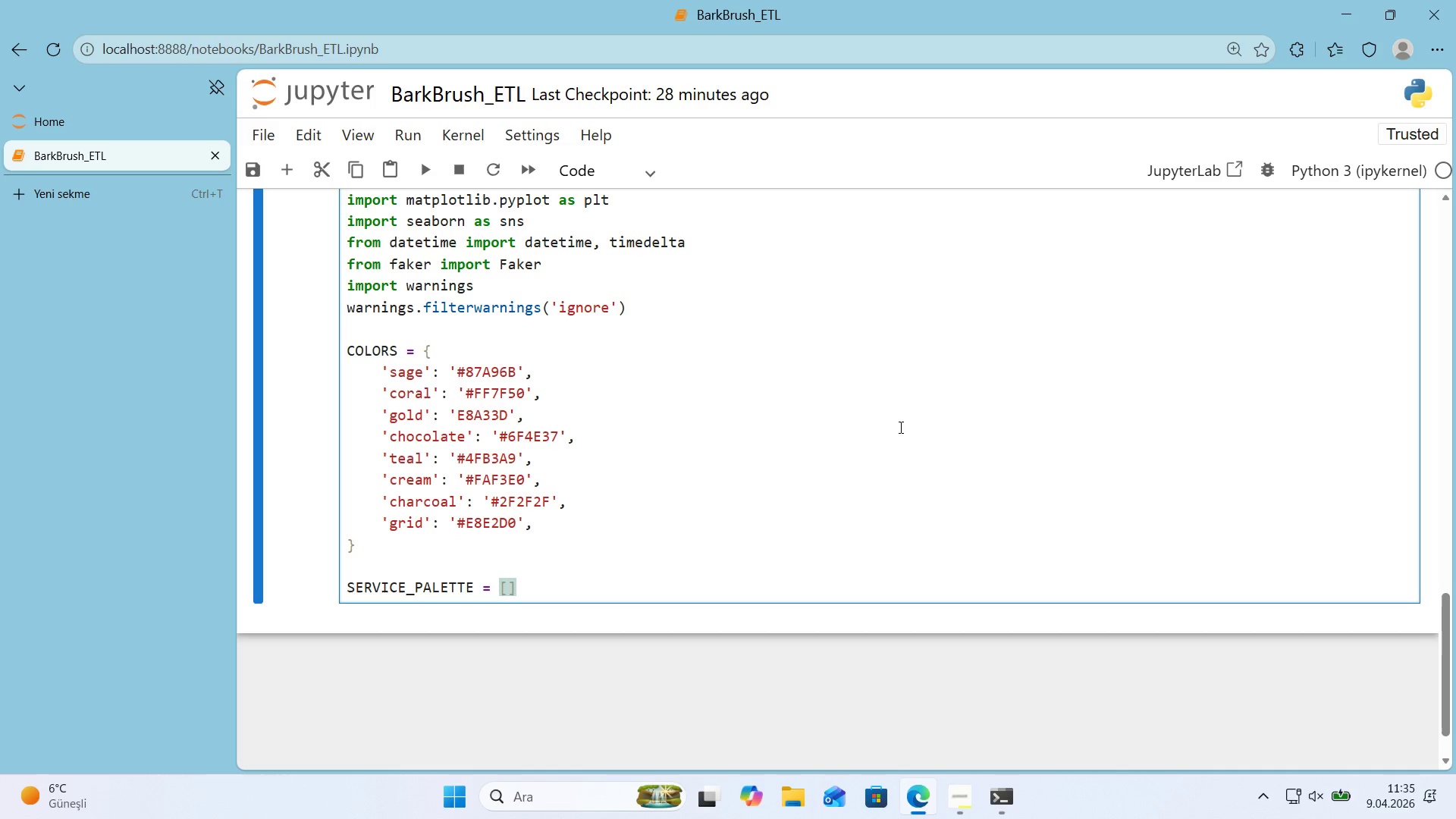 
type(COLORS)
 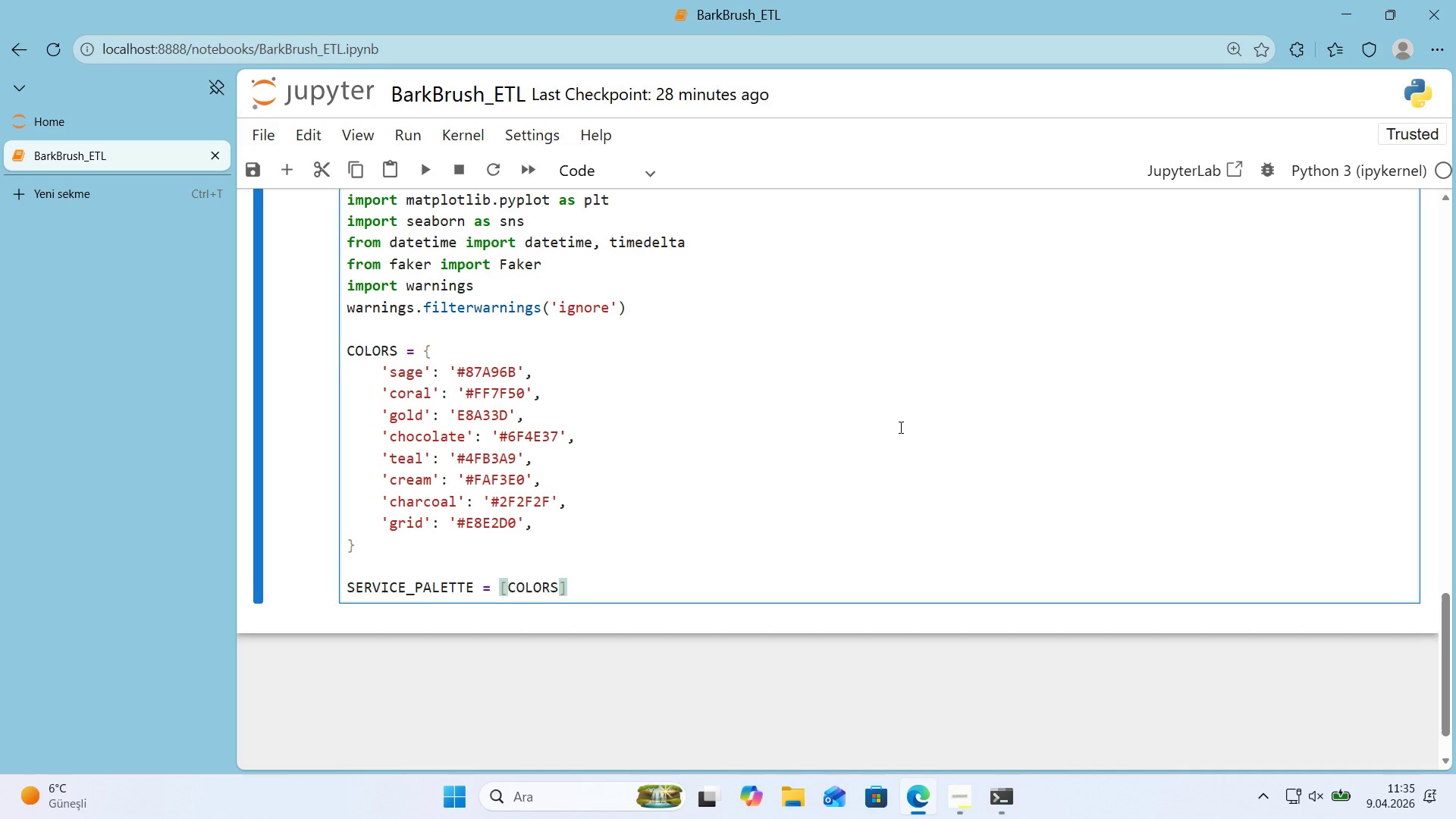 
key(Alt+Control+8)
 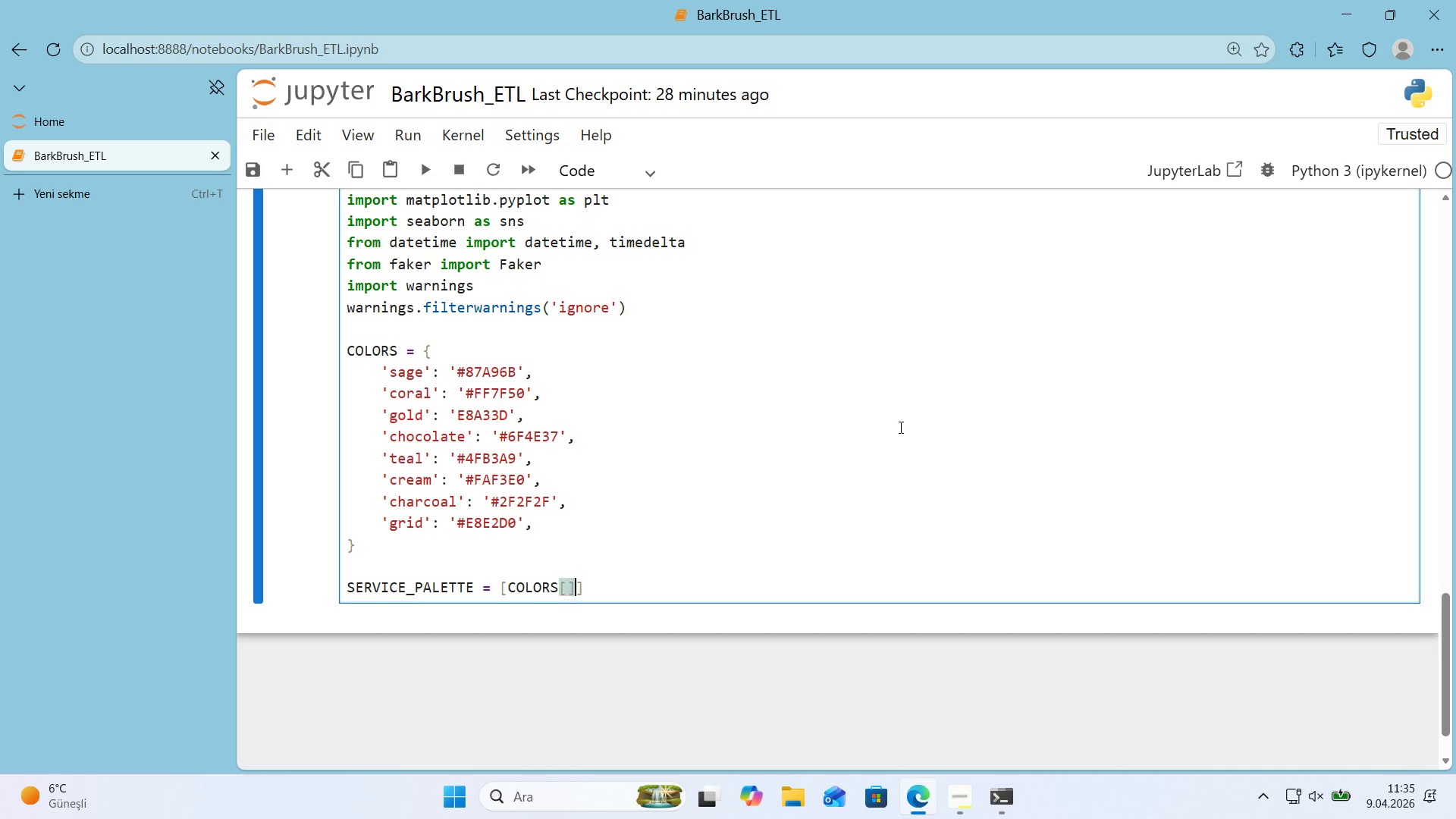 
key(Alt+Control+9)
 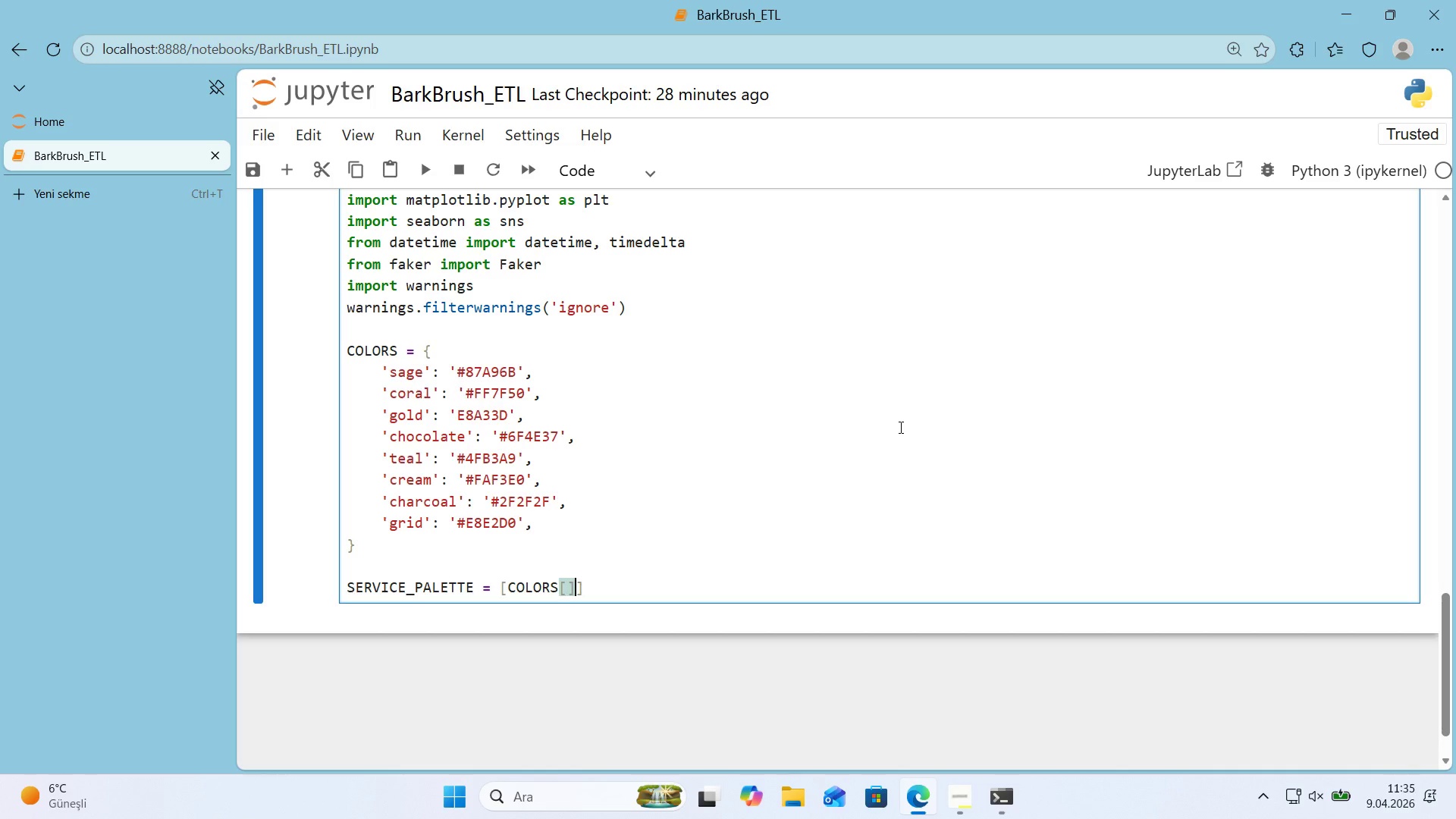 
key(ArrowLeft)
 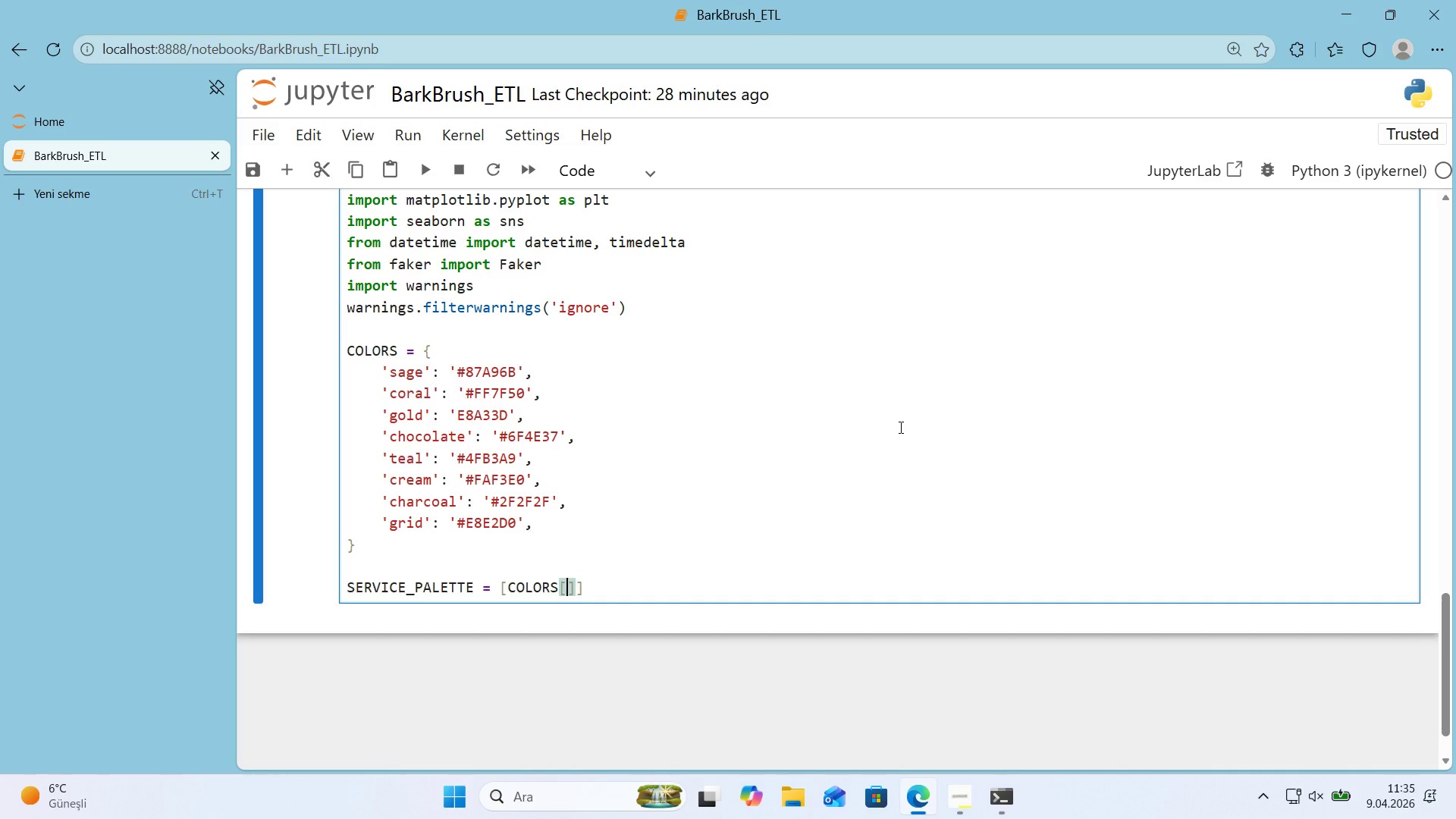 
type(@@)
 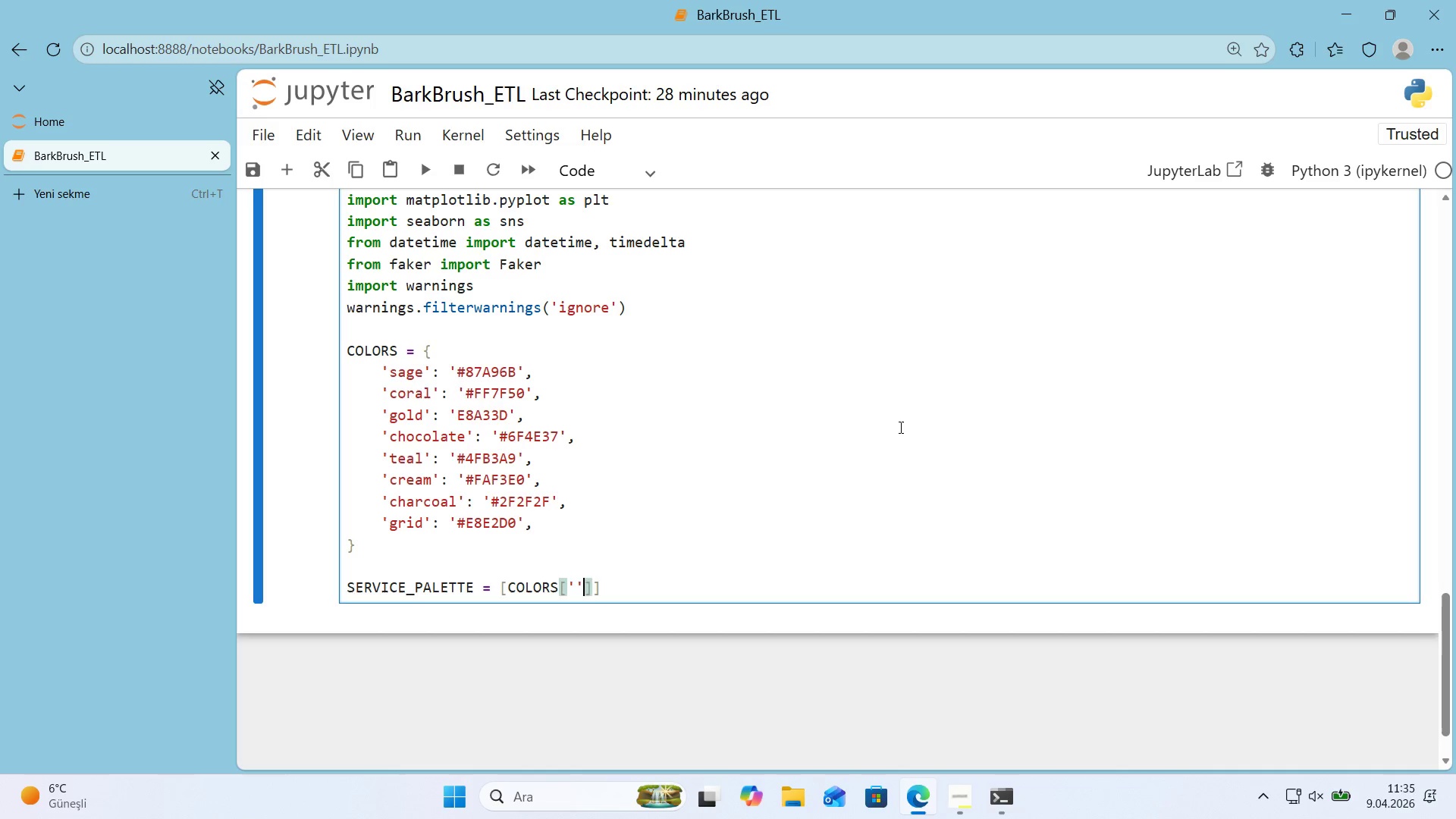 
key(ArrowLeft)
 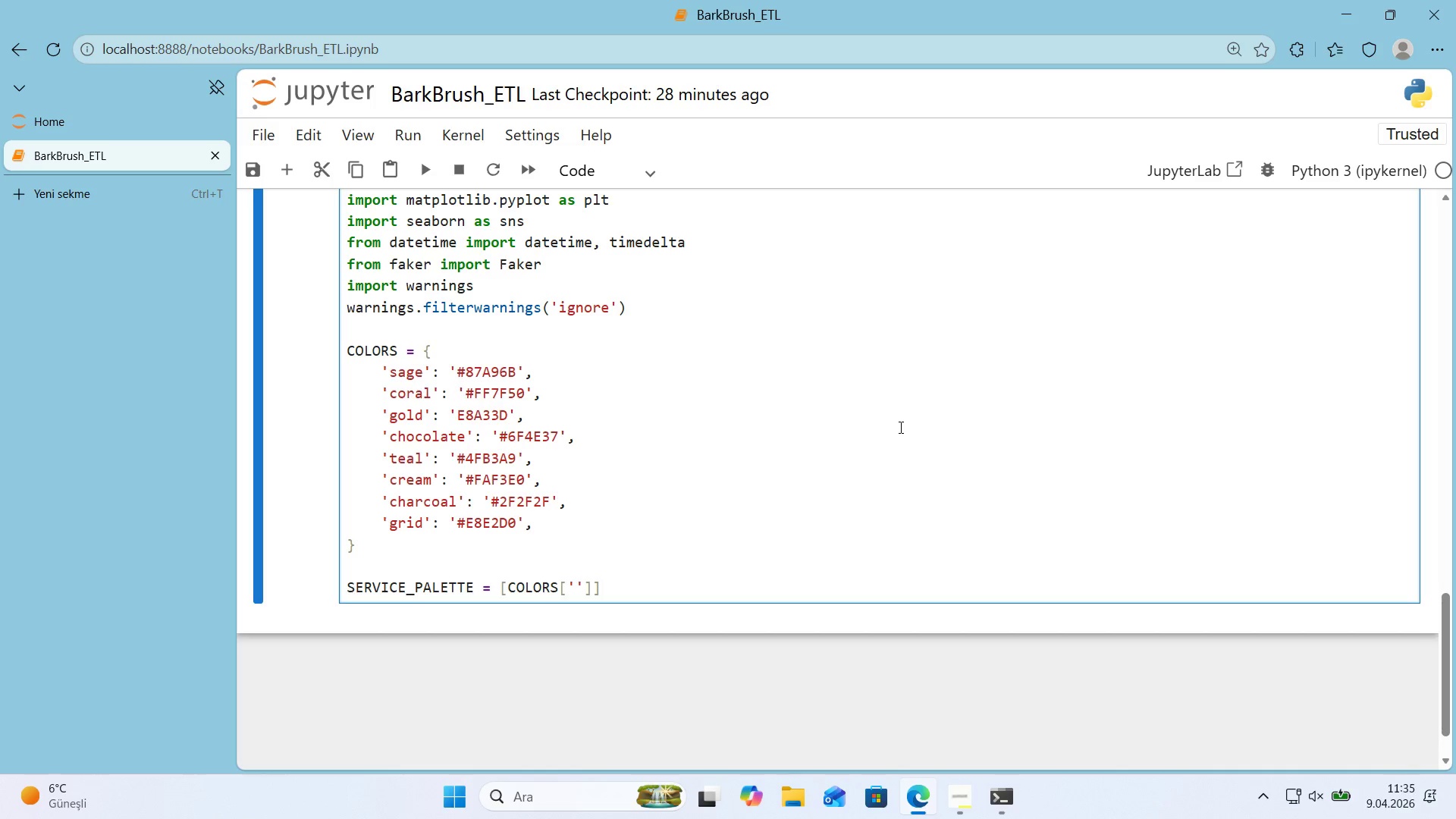 
type(sage)
 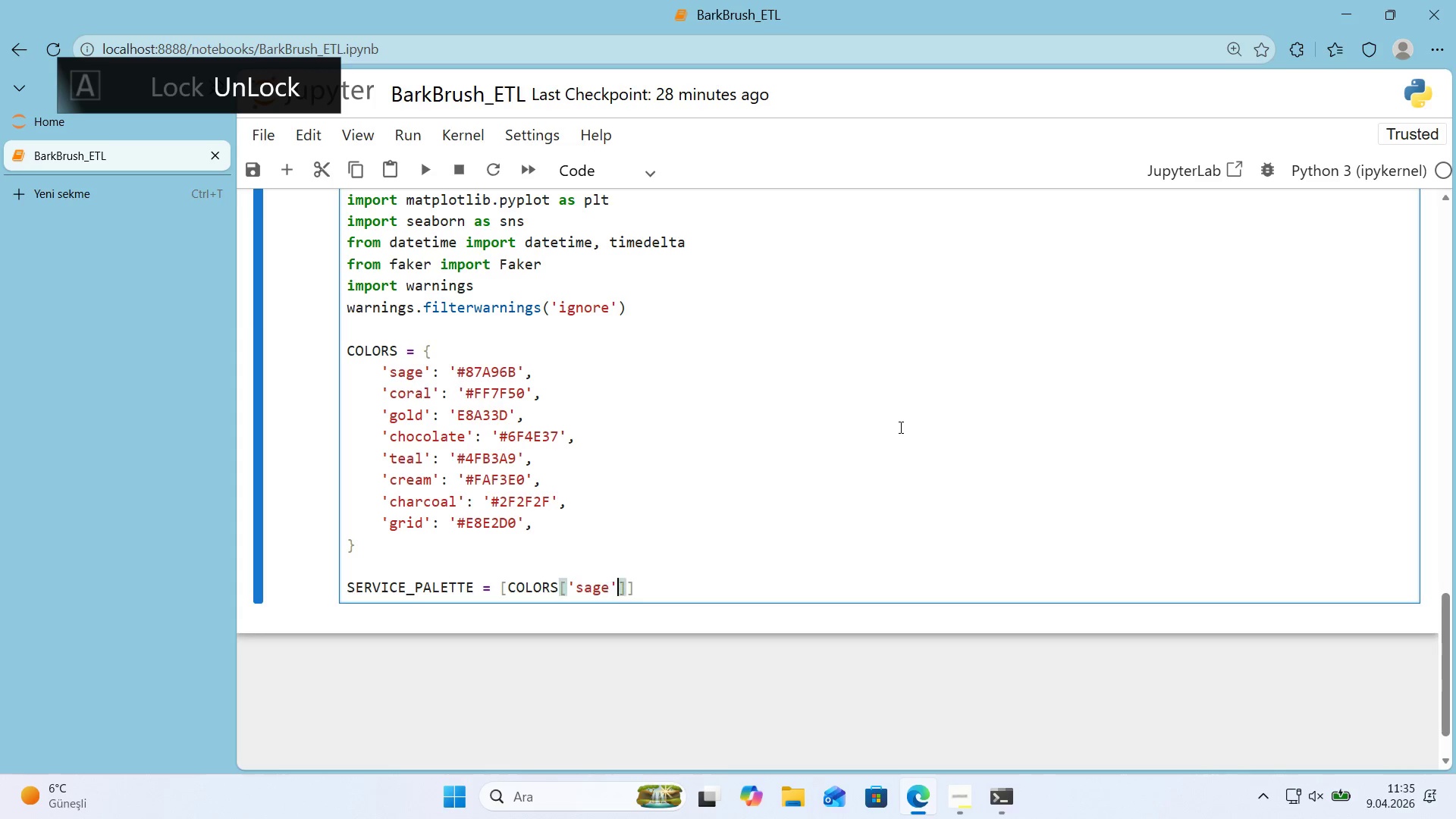 
key(ArrowRight)
 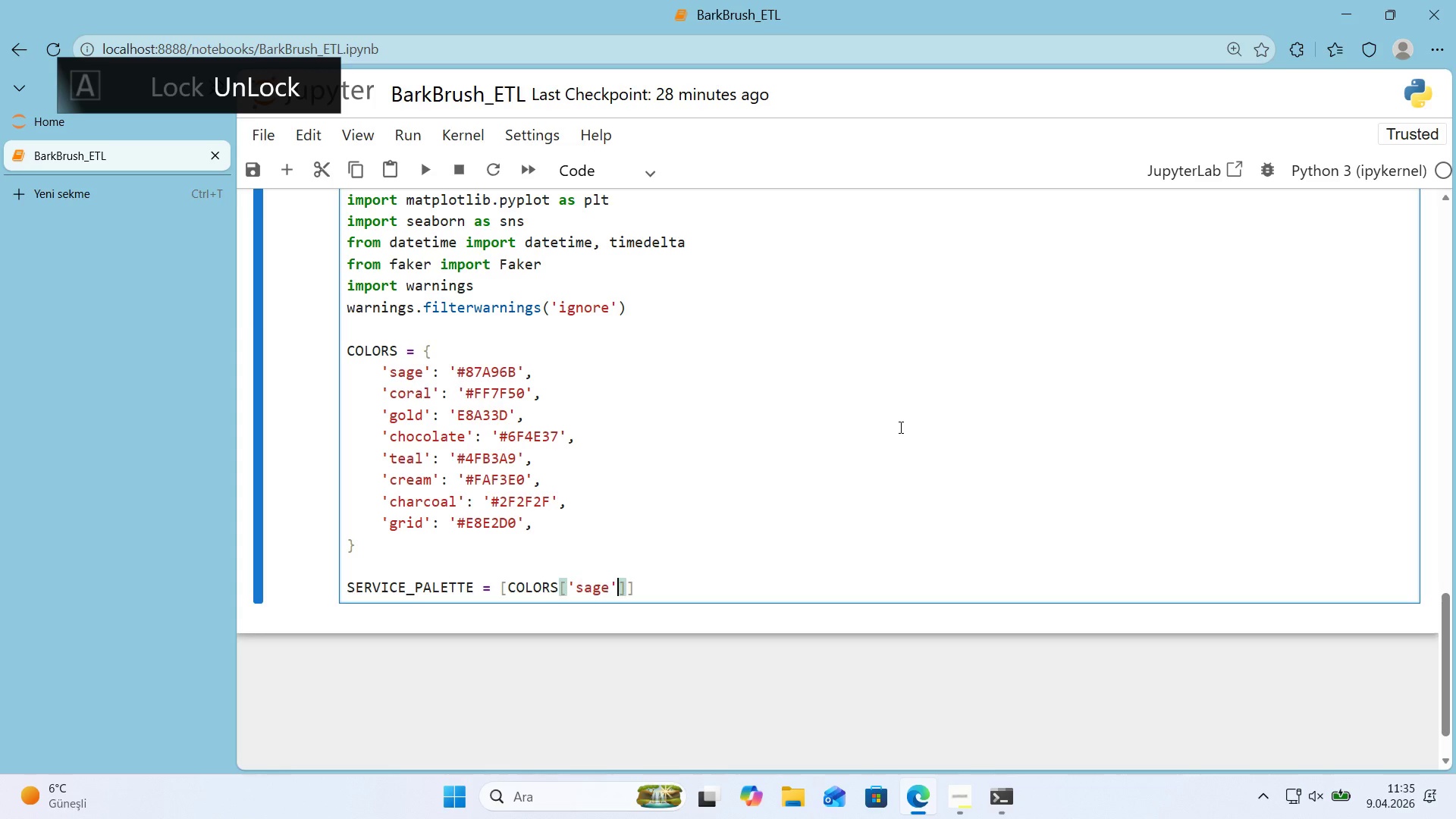 
key(ArrowRight)
 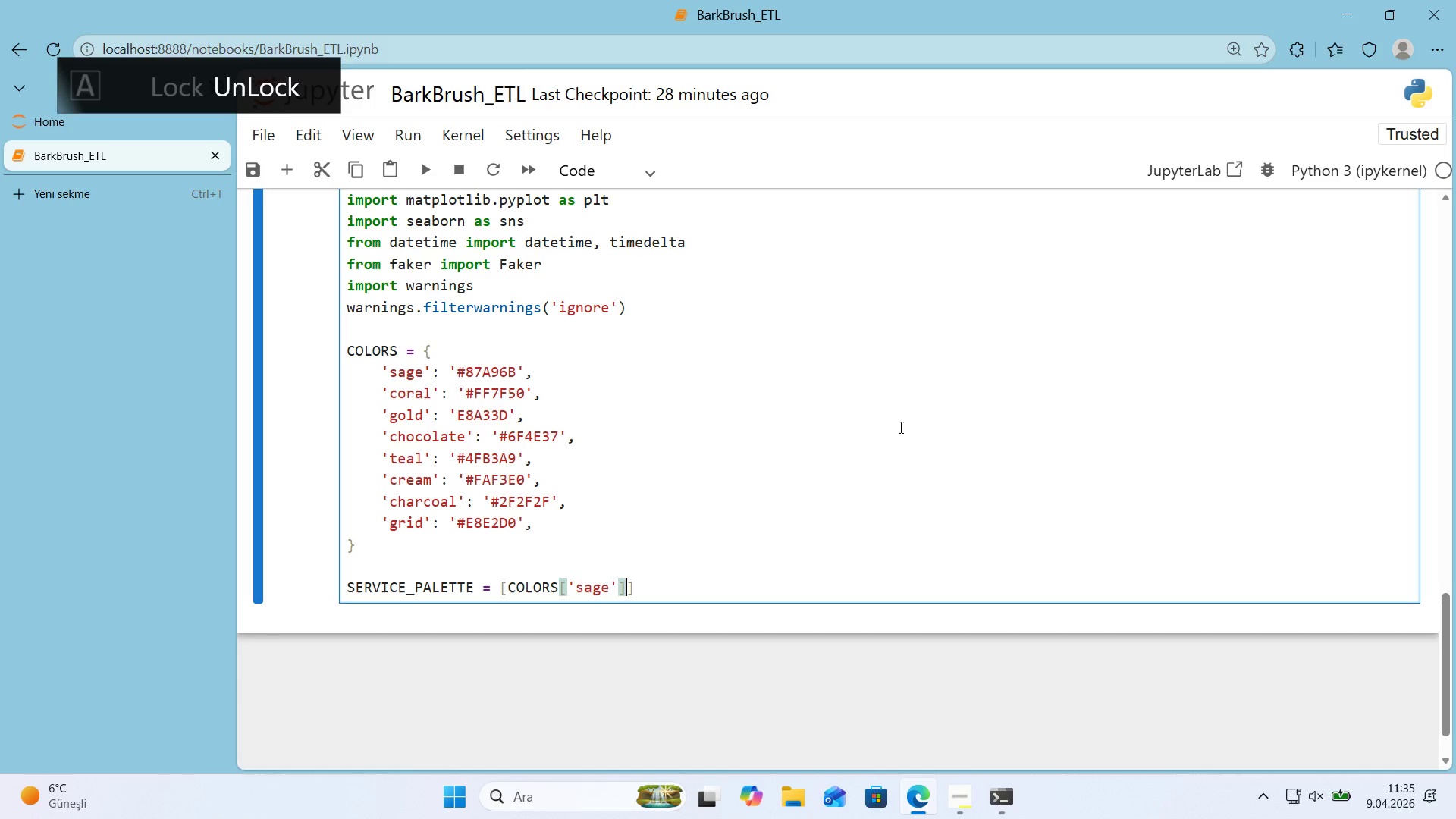 
type(, COLORS)
 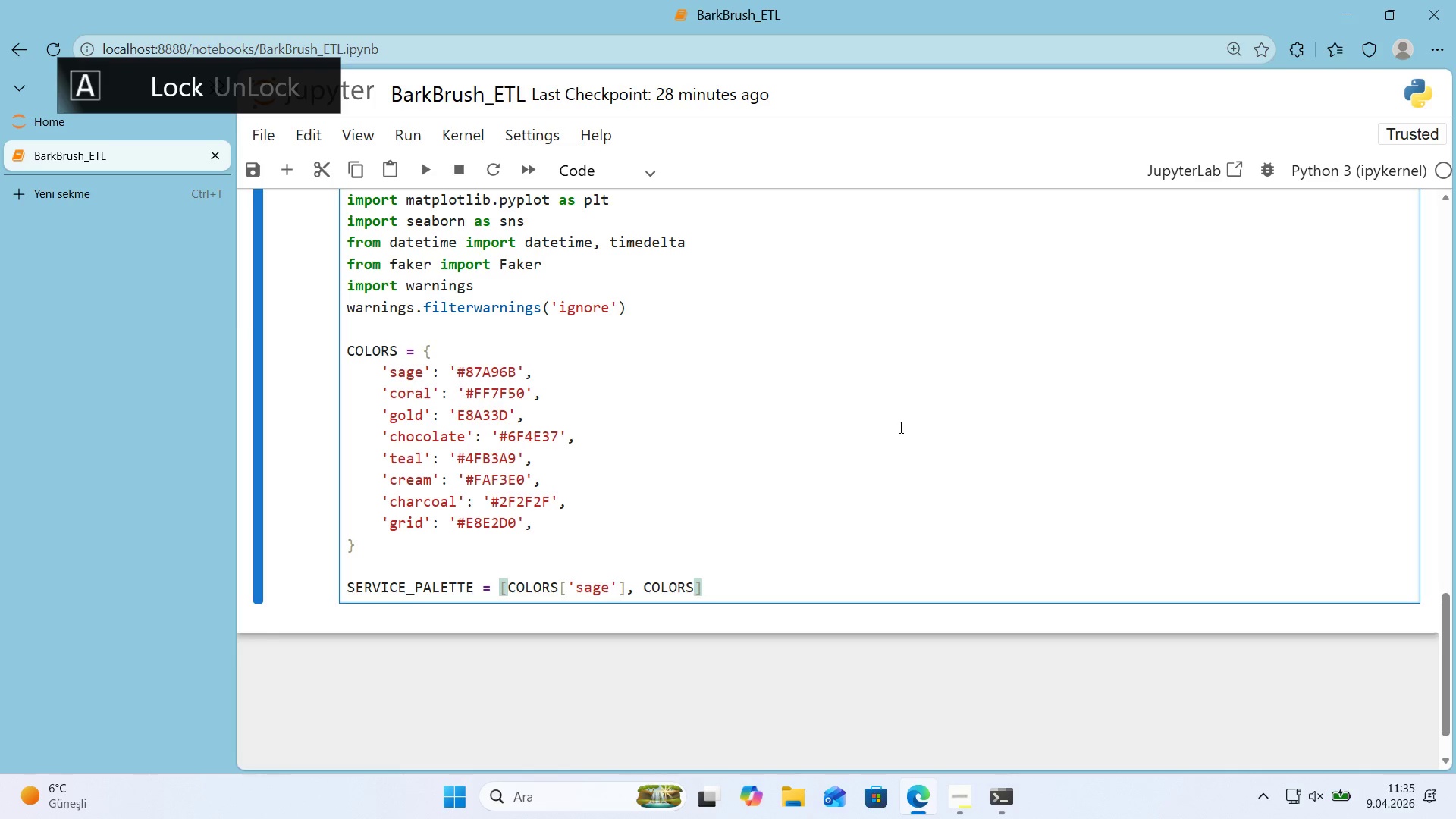 
key(Alt+Control+8)
 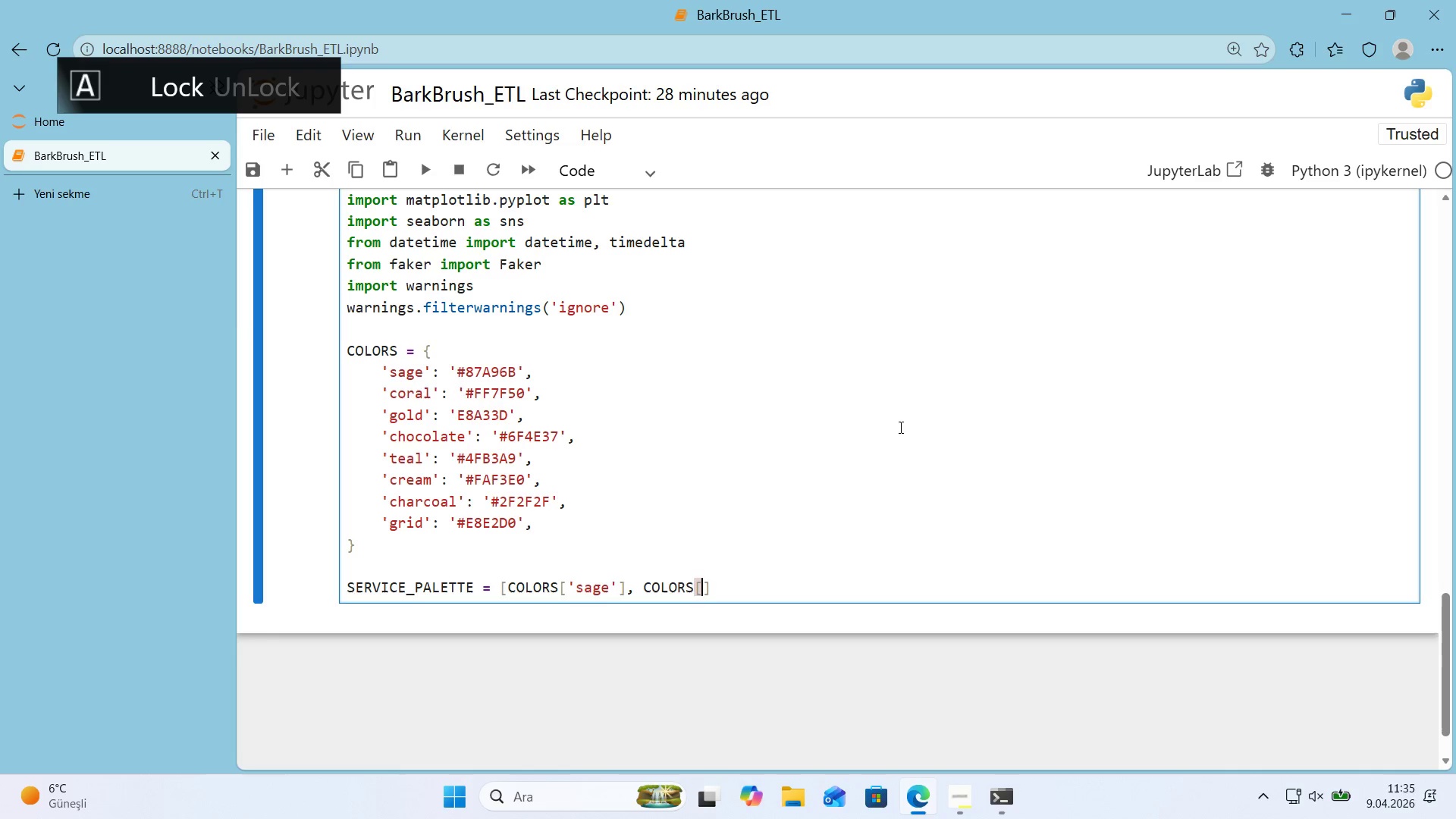 
key(Alt+Control+9)
 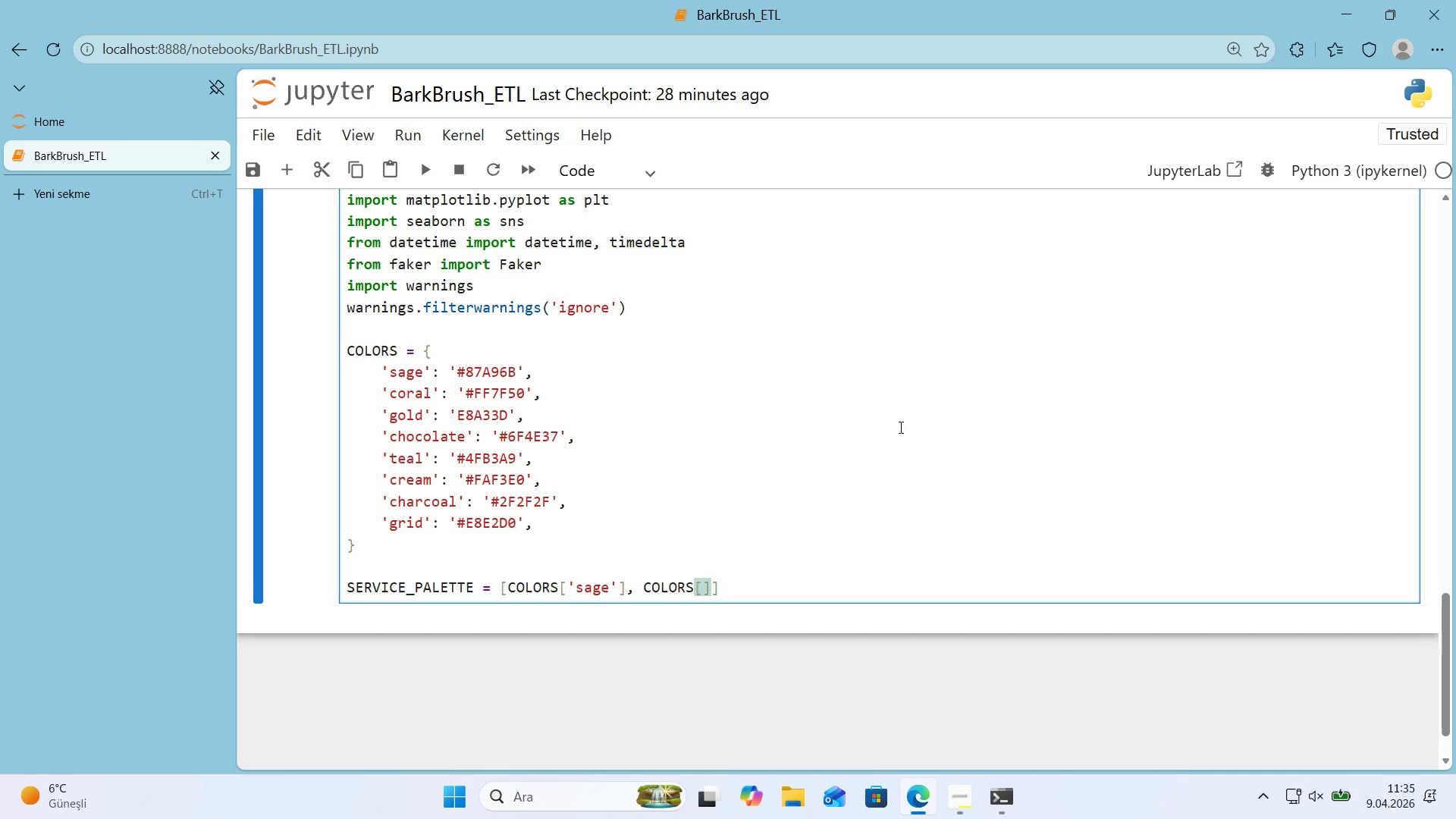 
key(ArrowLeft)
 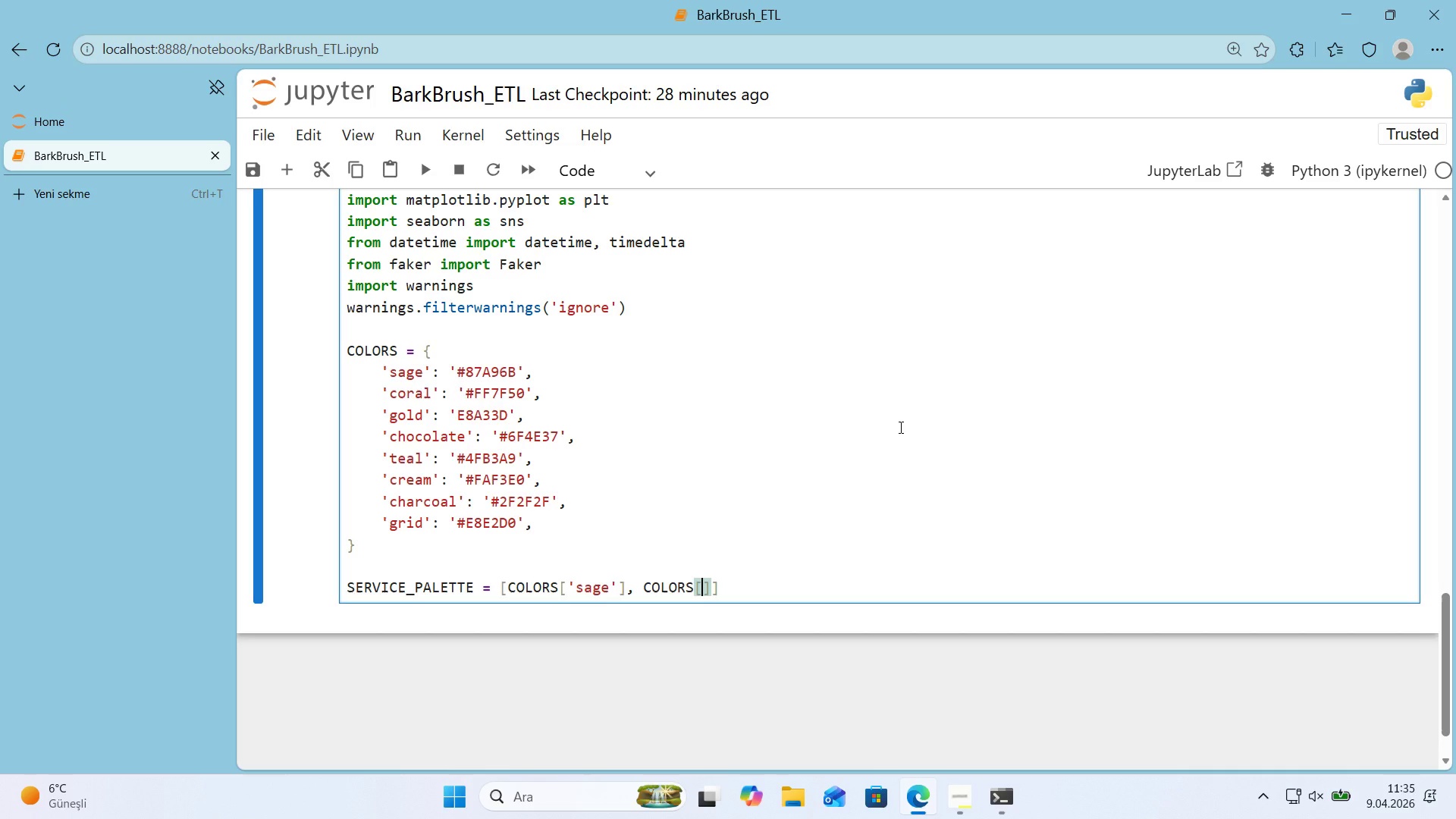 
type(@@)
 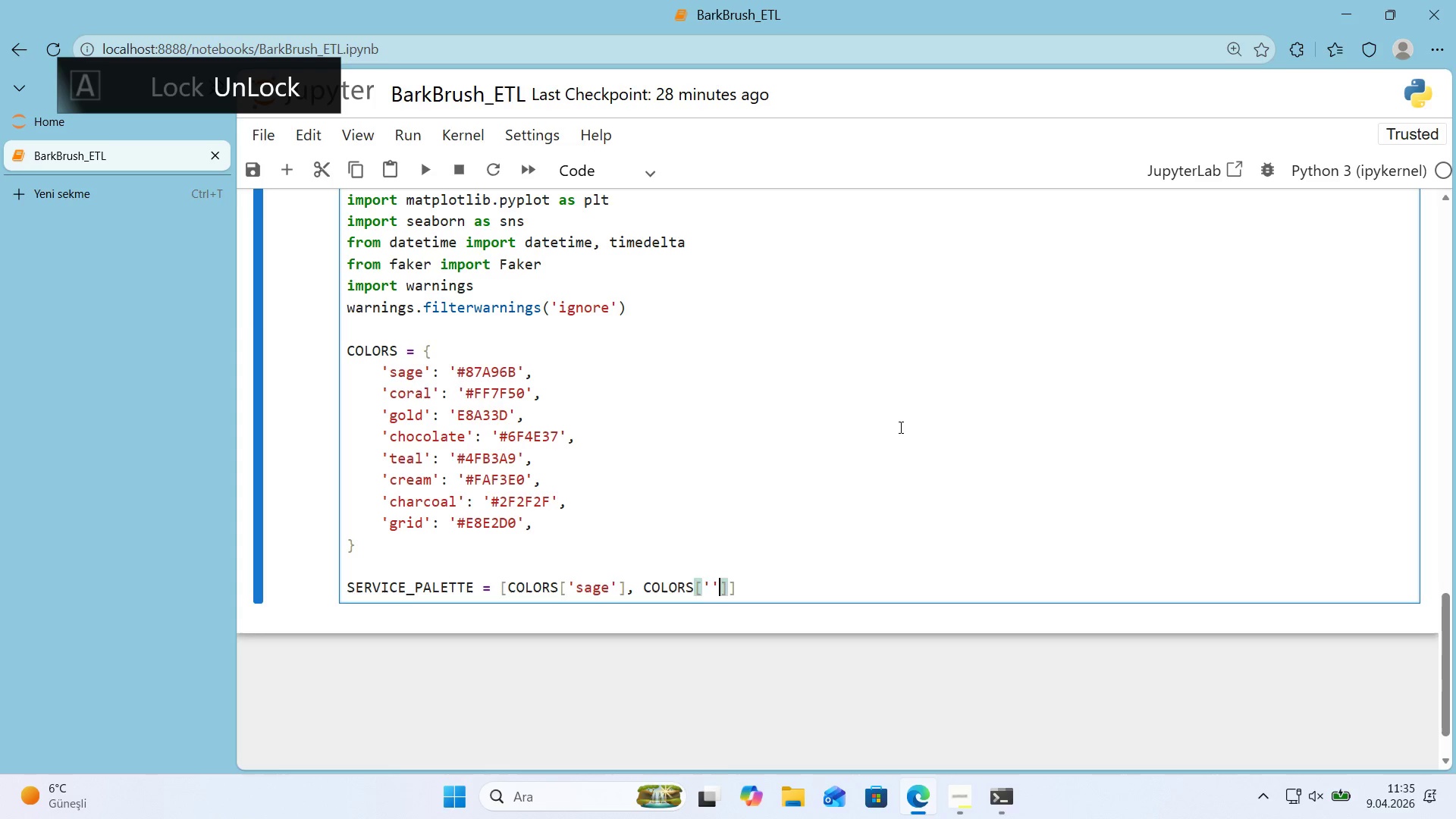 
key(ArrowLeft)
 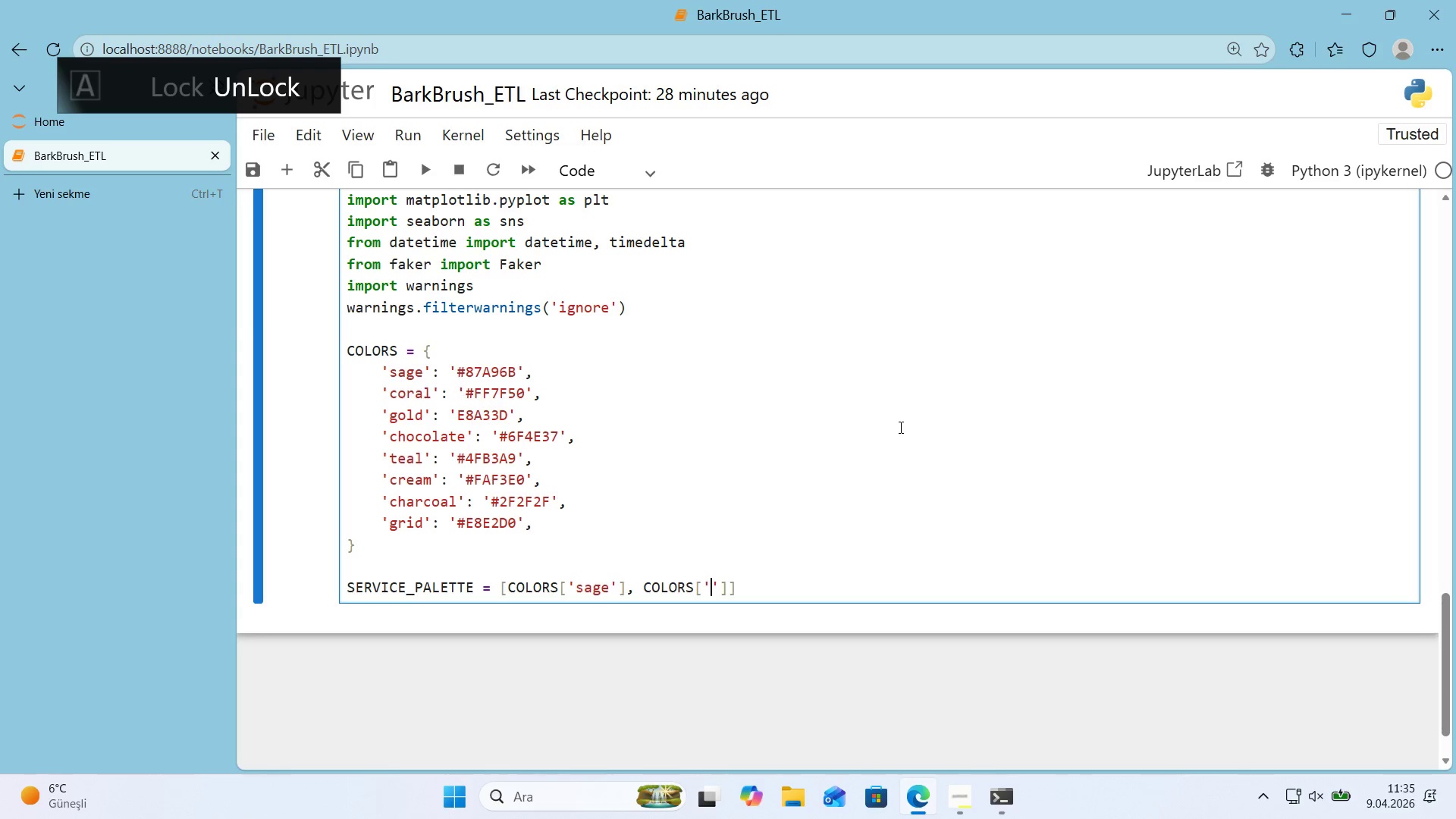 
type(coral)
 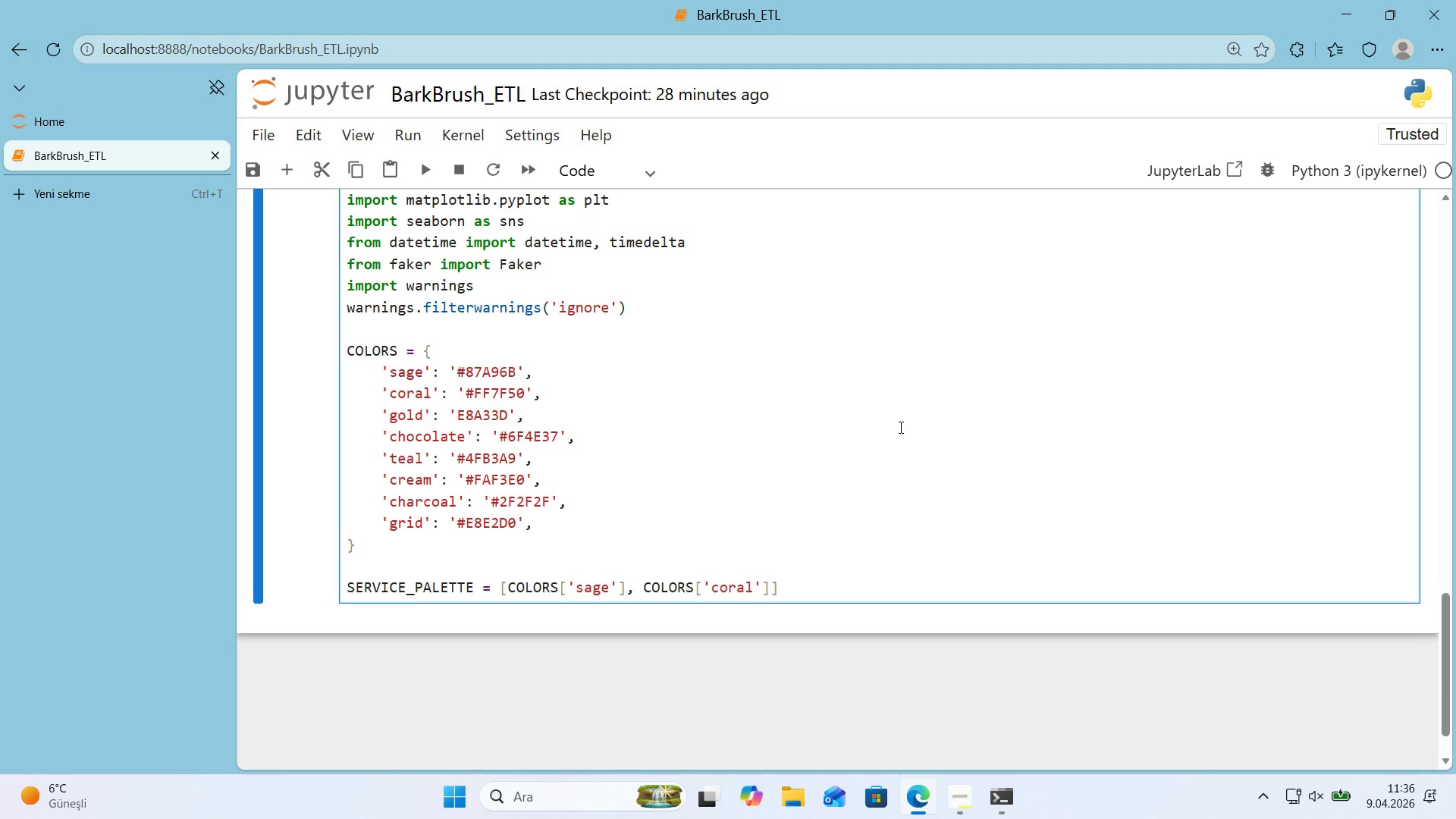 
key(ArrowRight)
 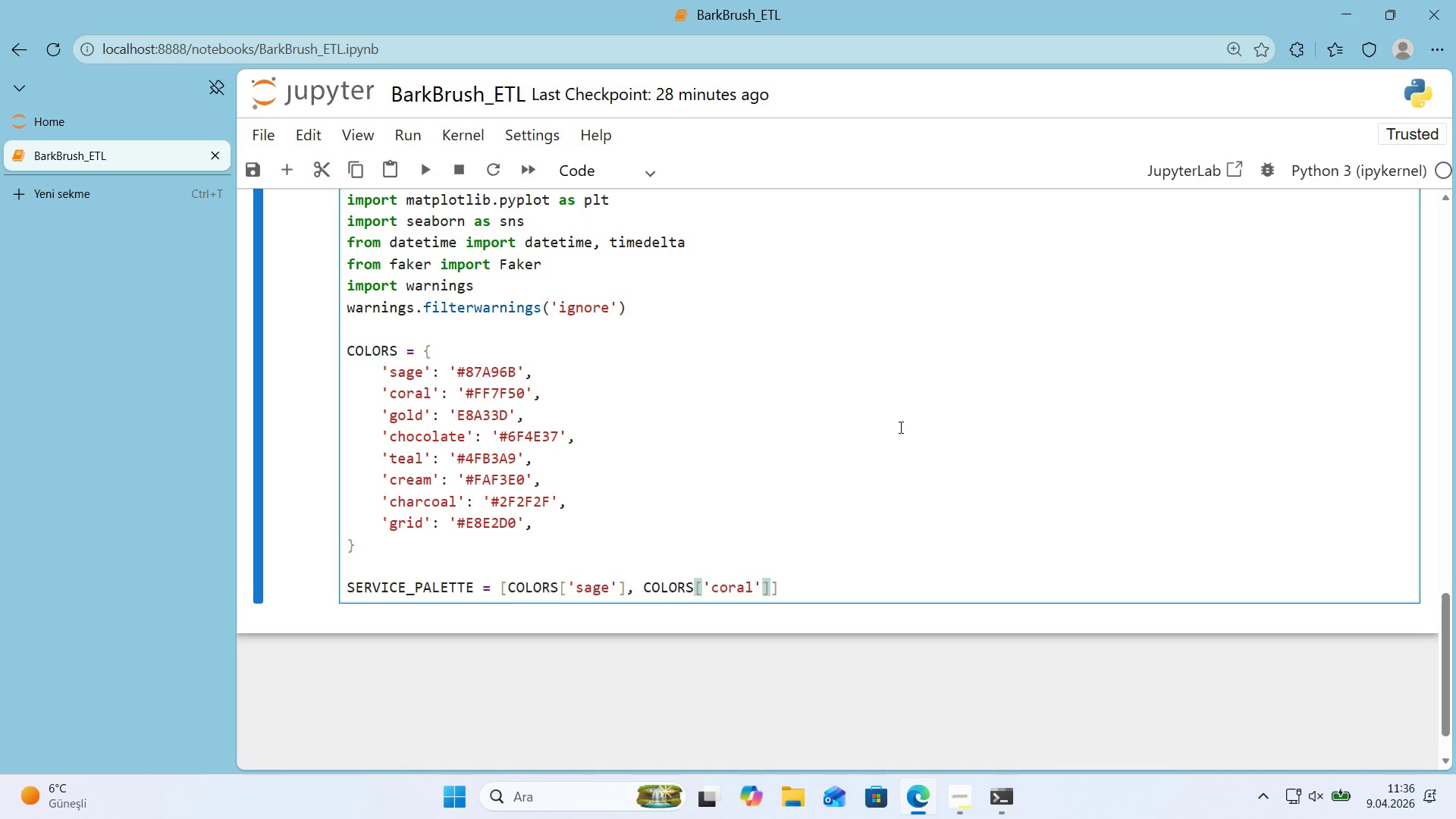 
key(ArrowRight)
 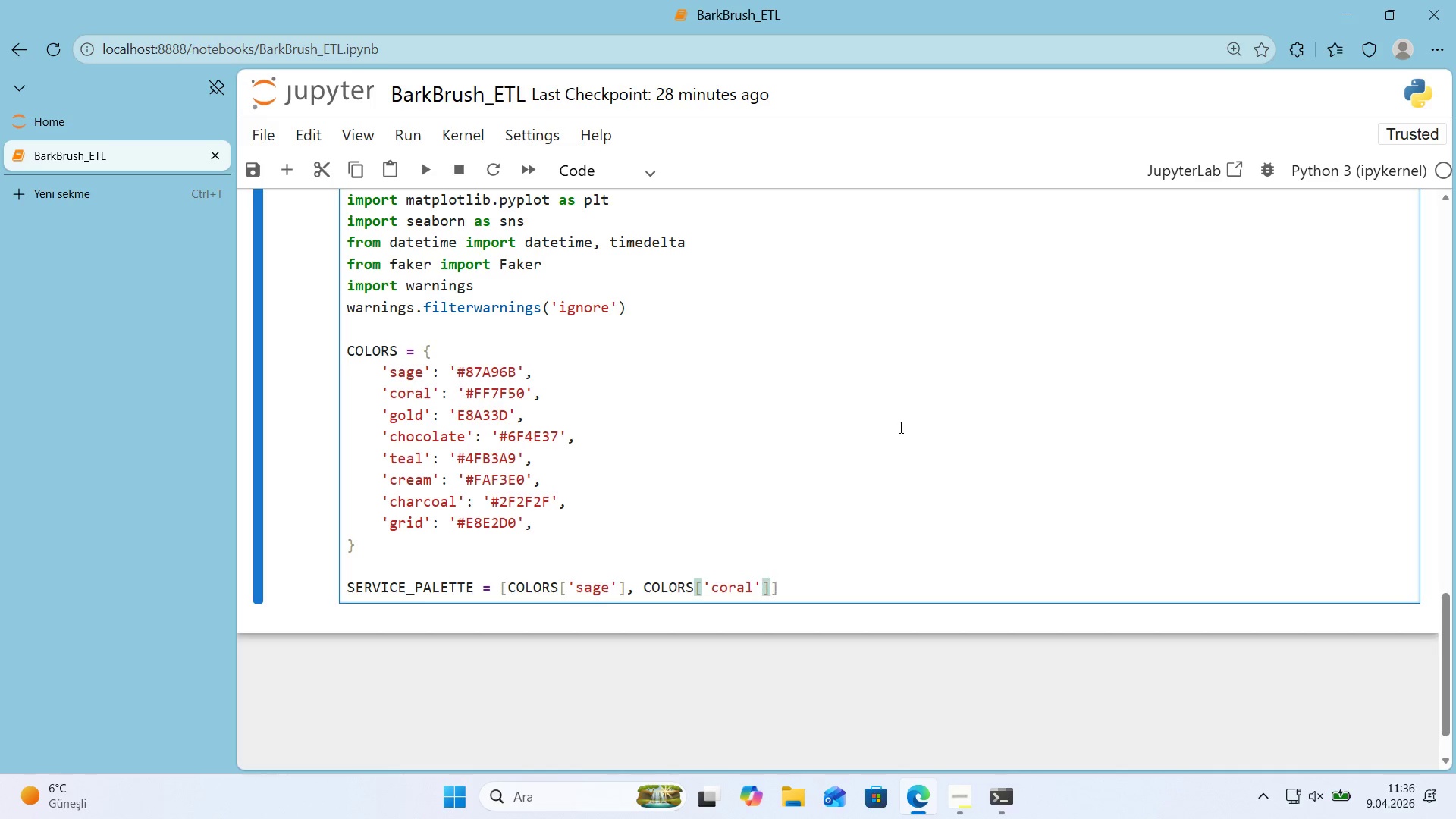 
key(Comma)
 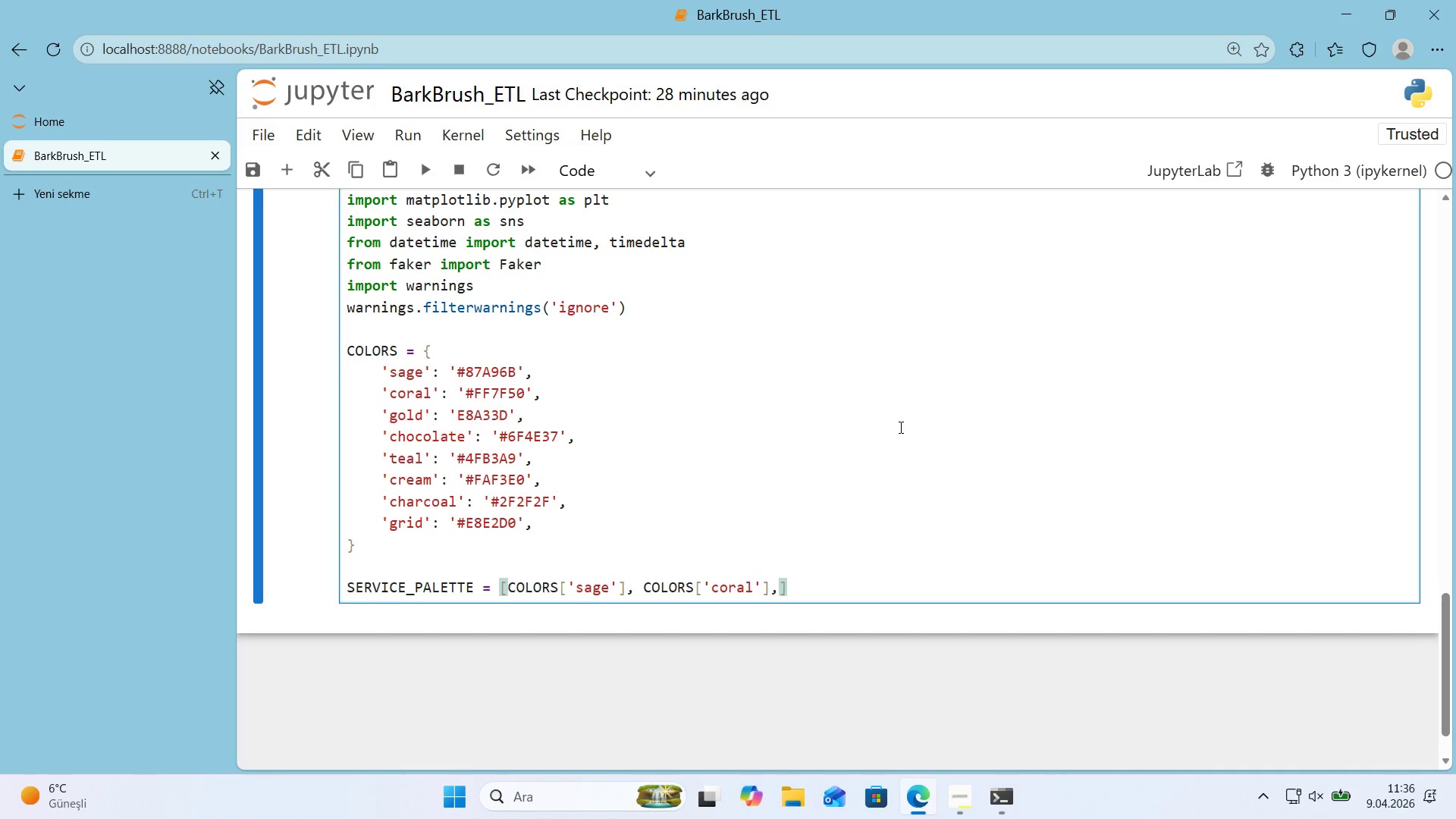 
key(Enter)
 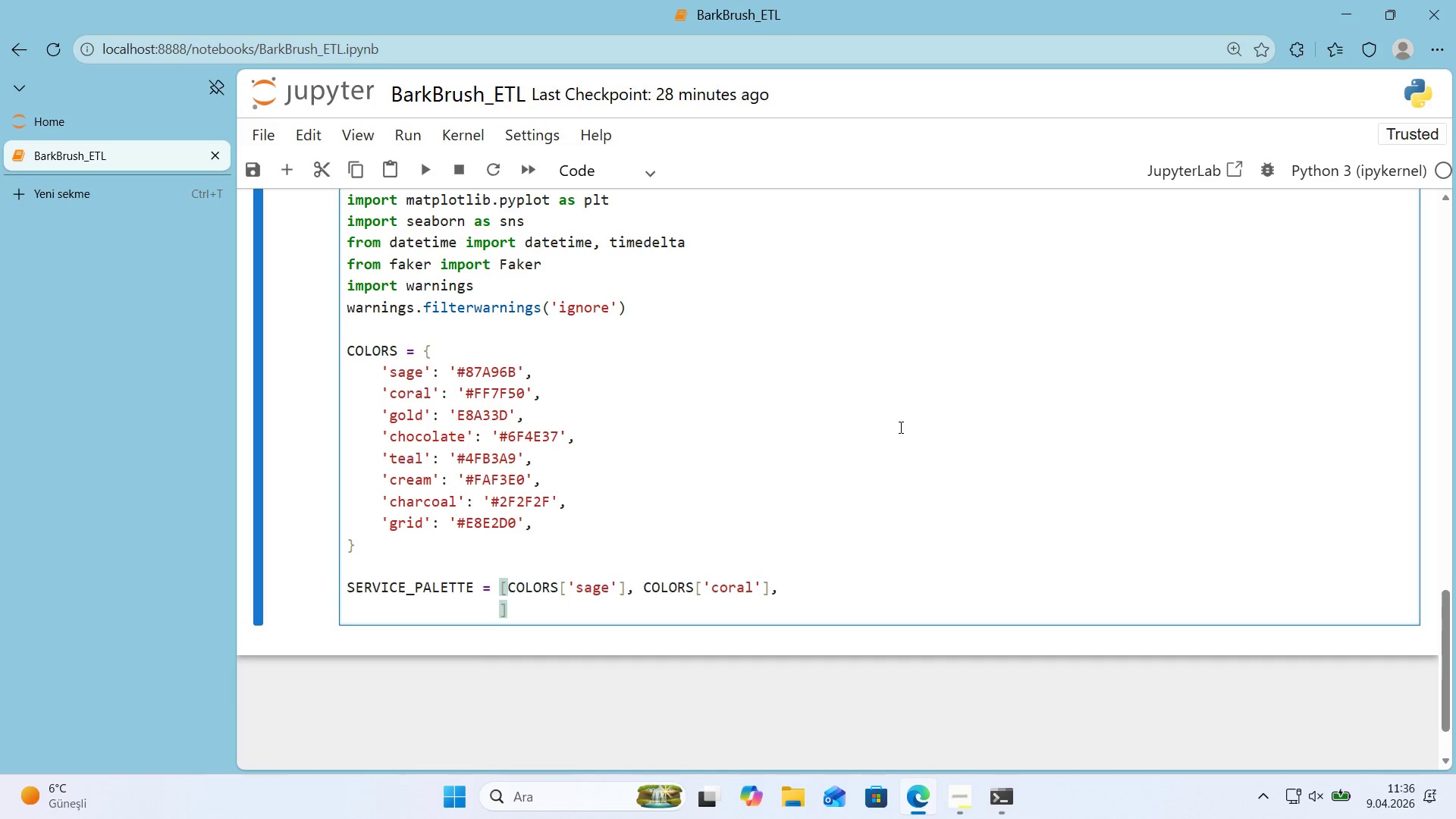 
type(COLORS)
 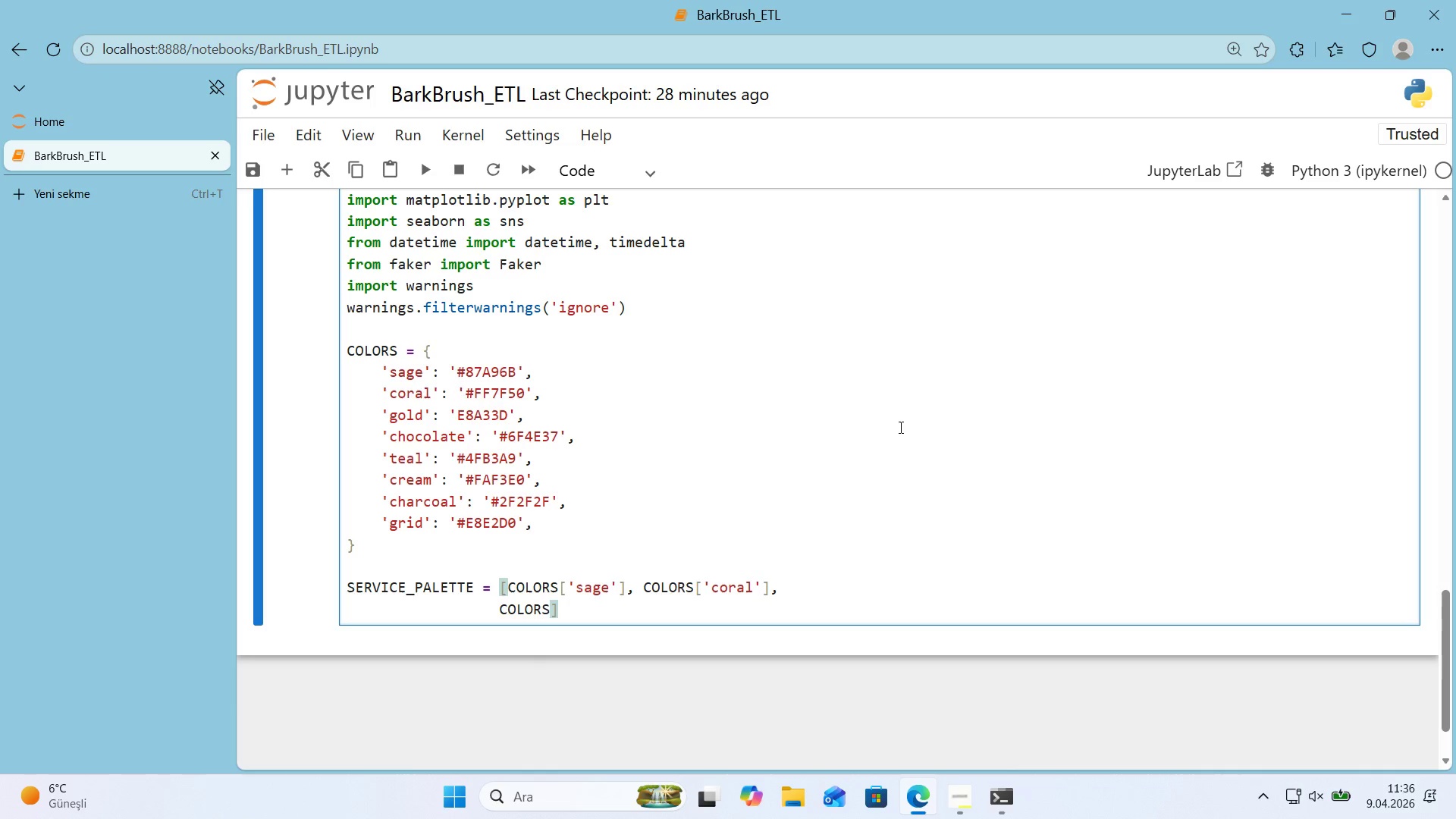 
key(Alt+Control+8)
 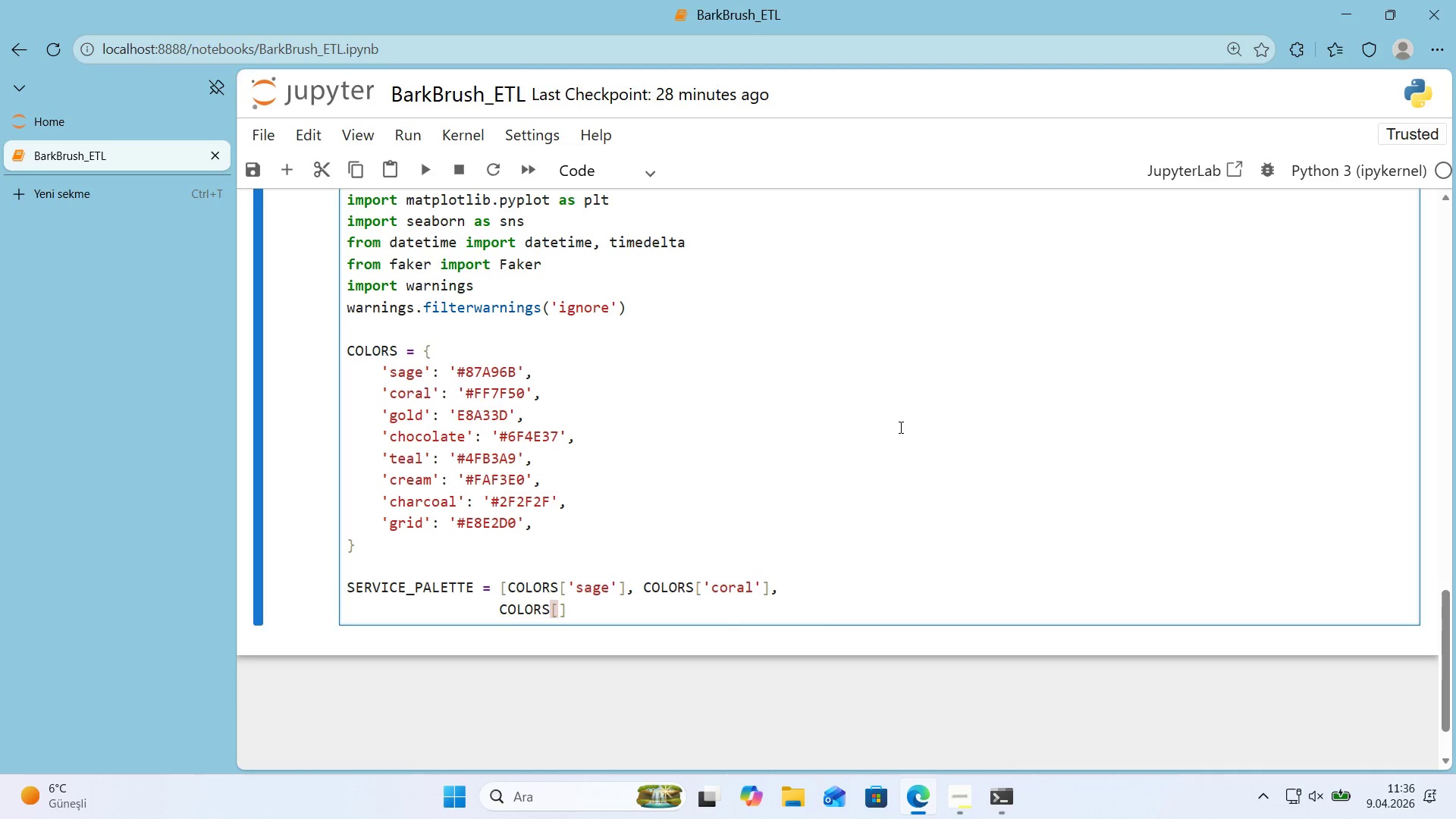 
key(Alt+Control+9)
 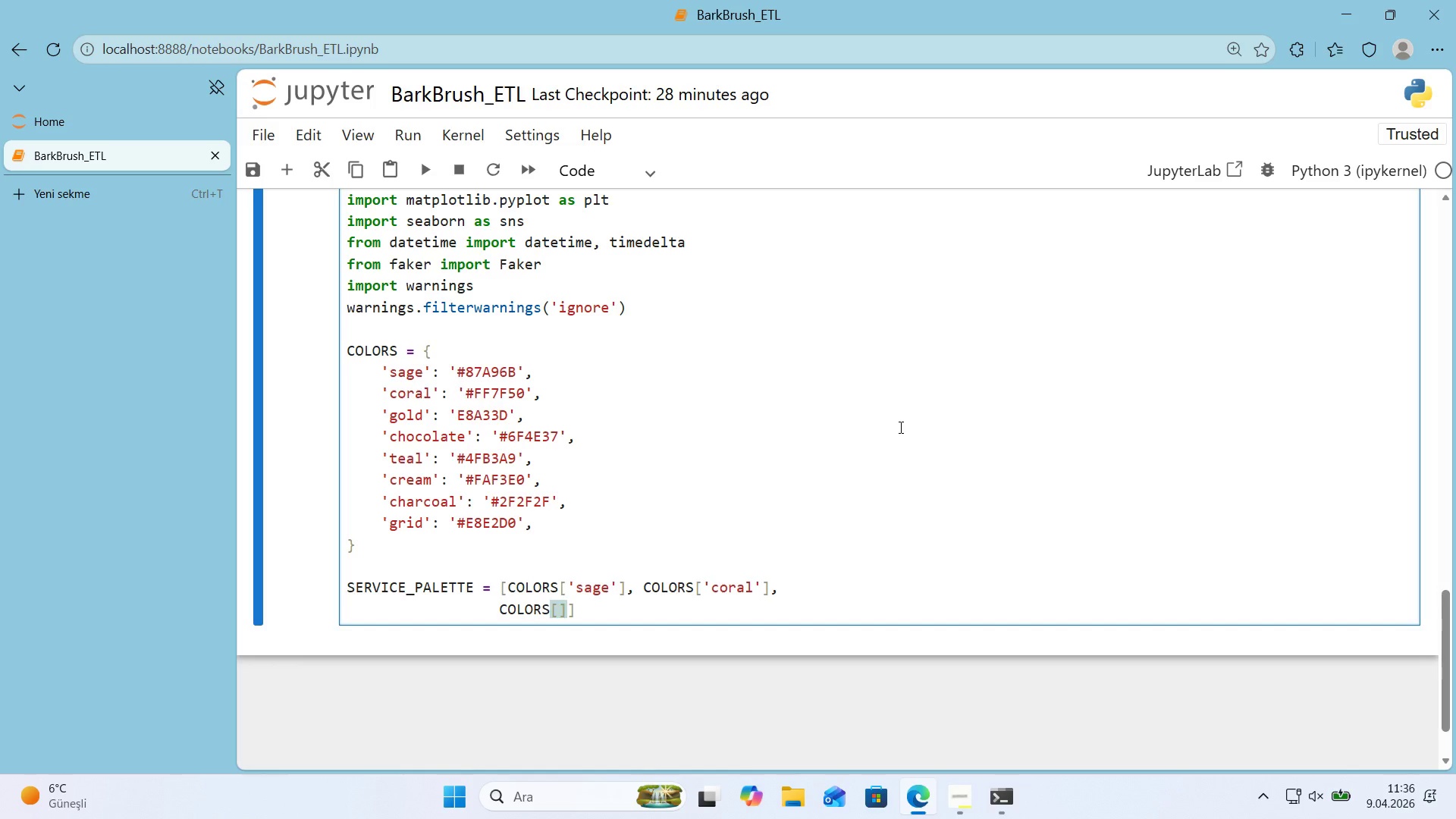 
key(ArrowLeft)
 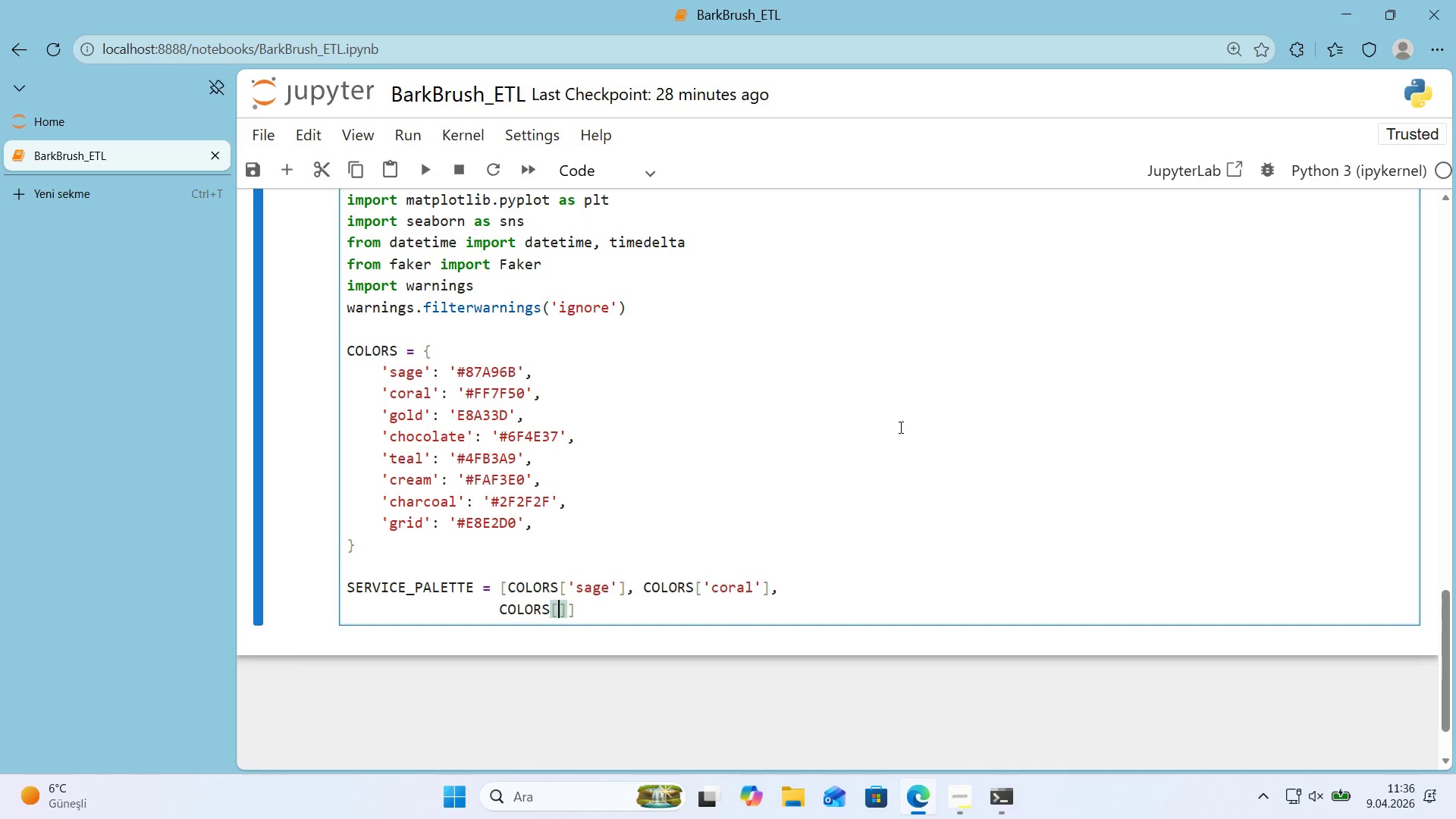 
type(@@)
 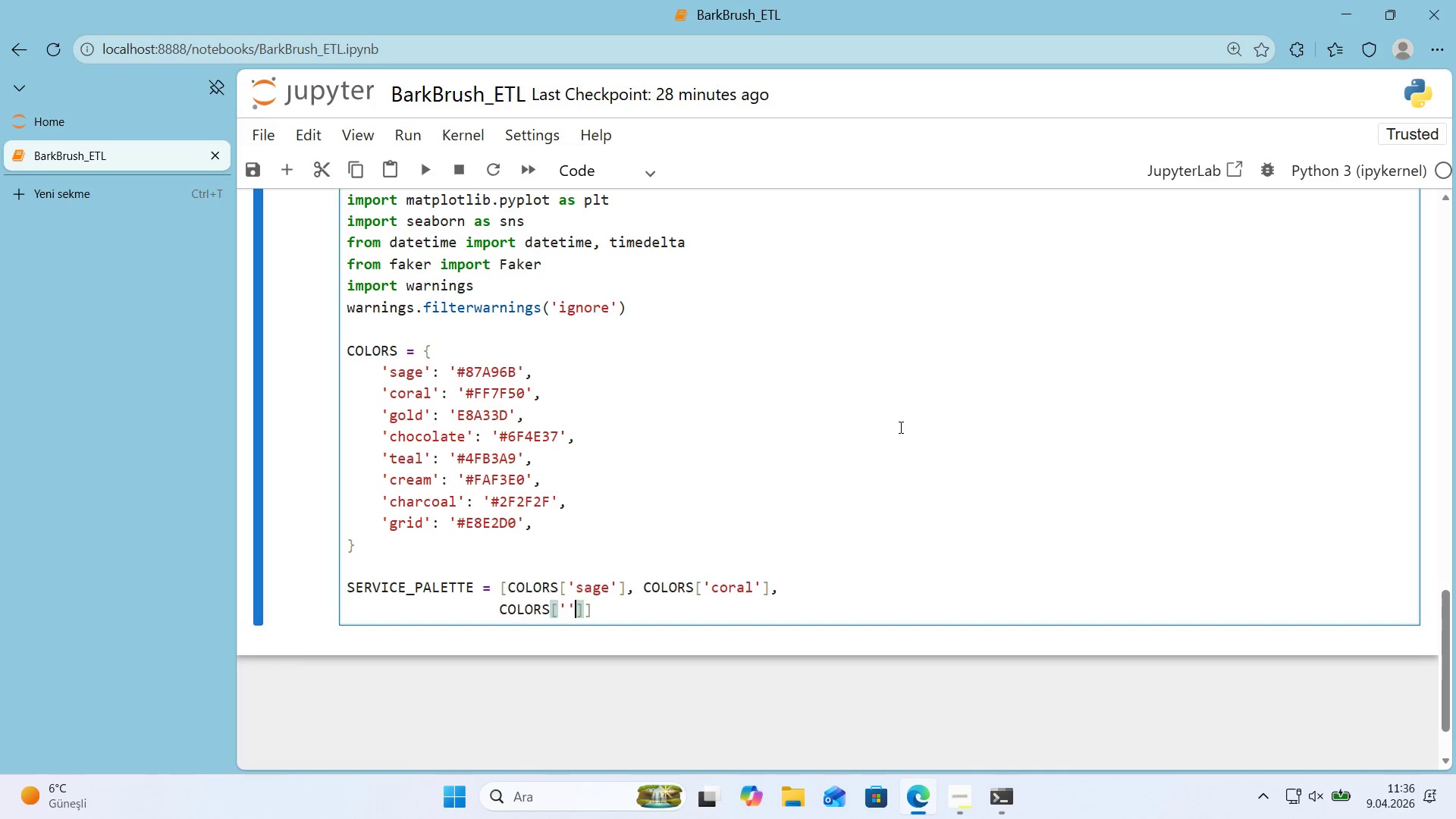 
key(ArrowLeft)
 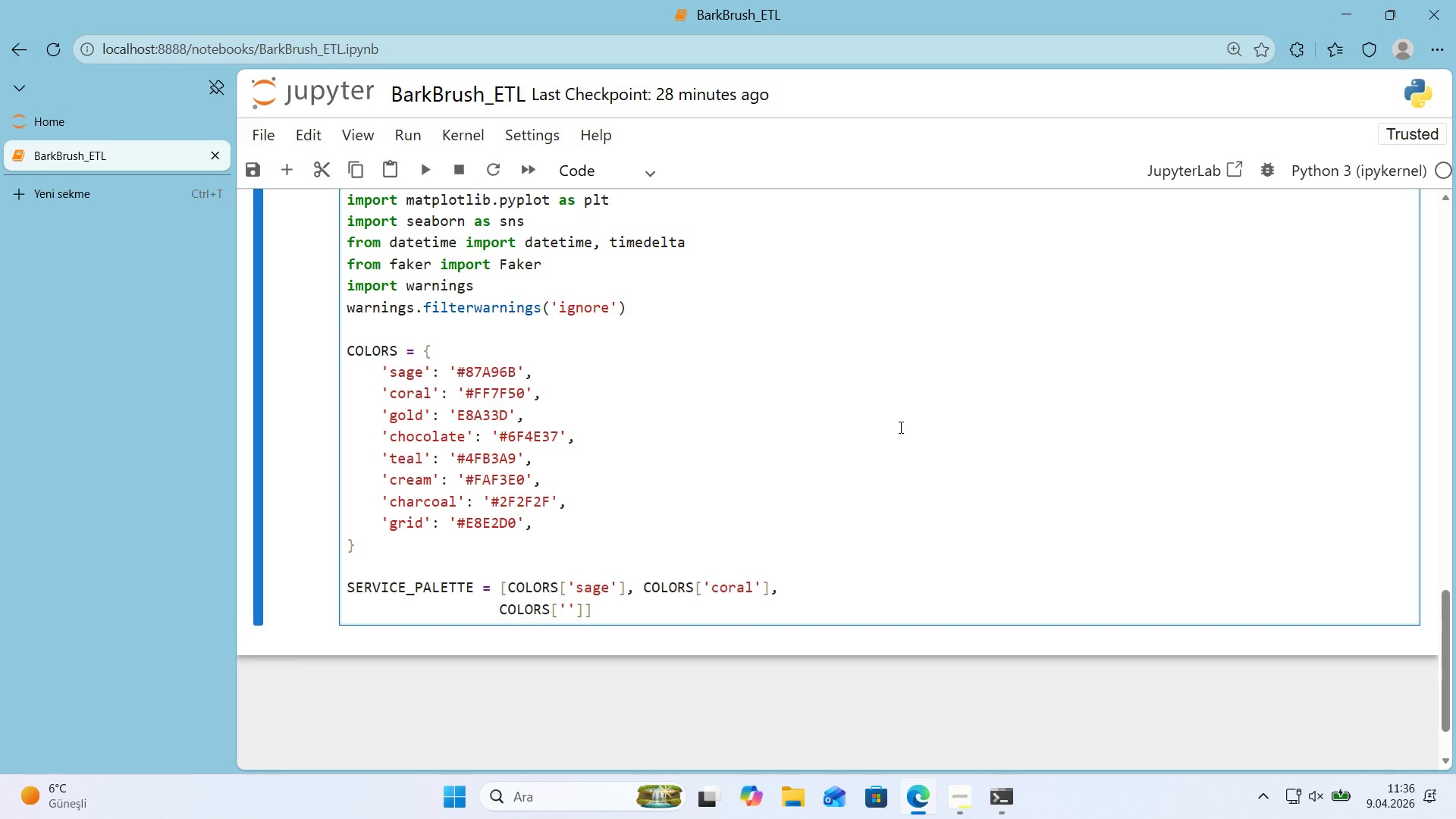 
type(F)
key(Backspace)
type(gold)
 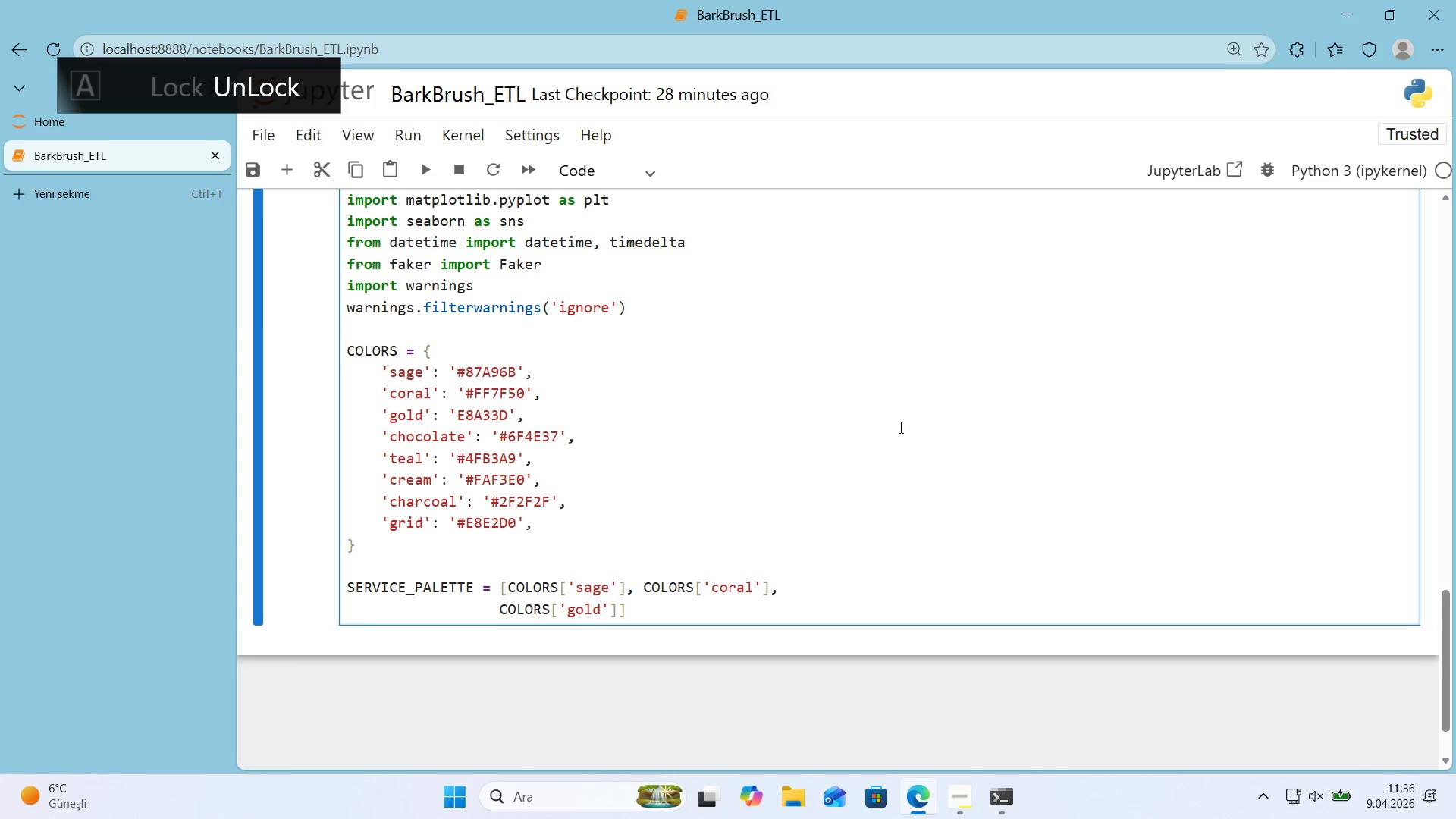 
key(ArrowRight)
 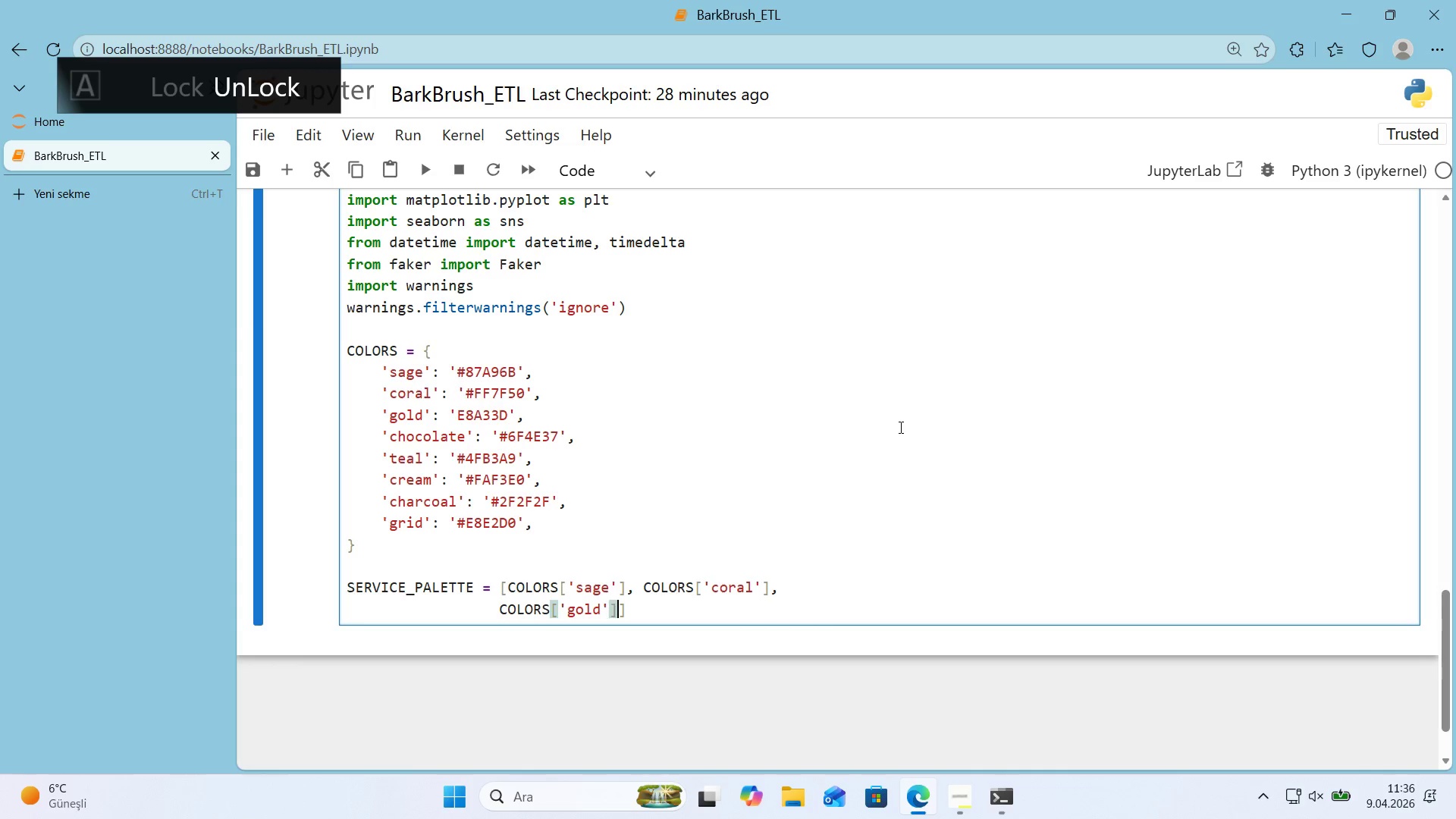 
key(ArrowRight)
 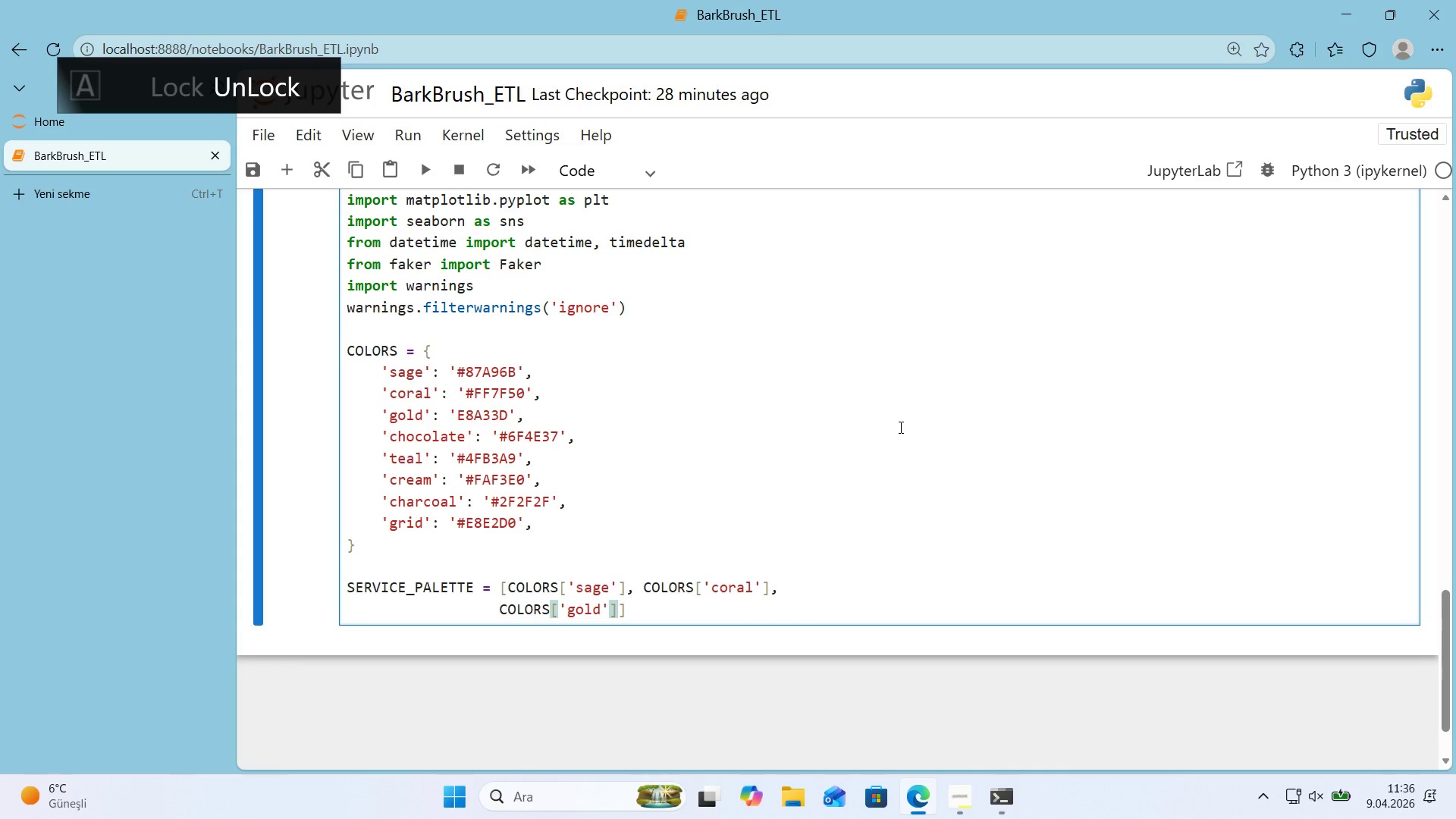 
type(, COLORS)
 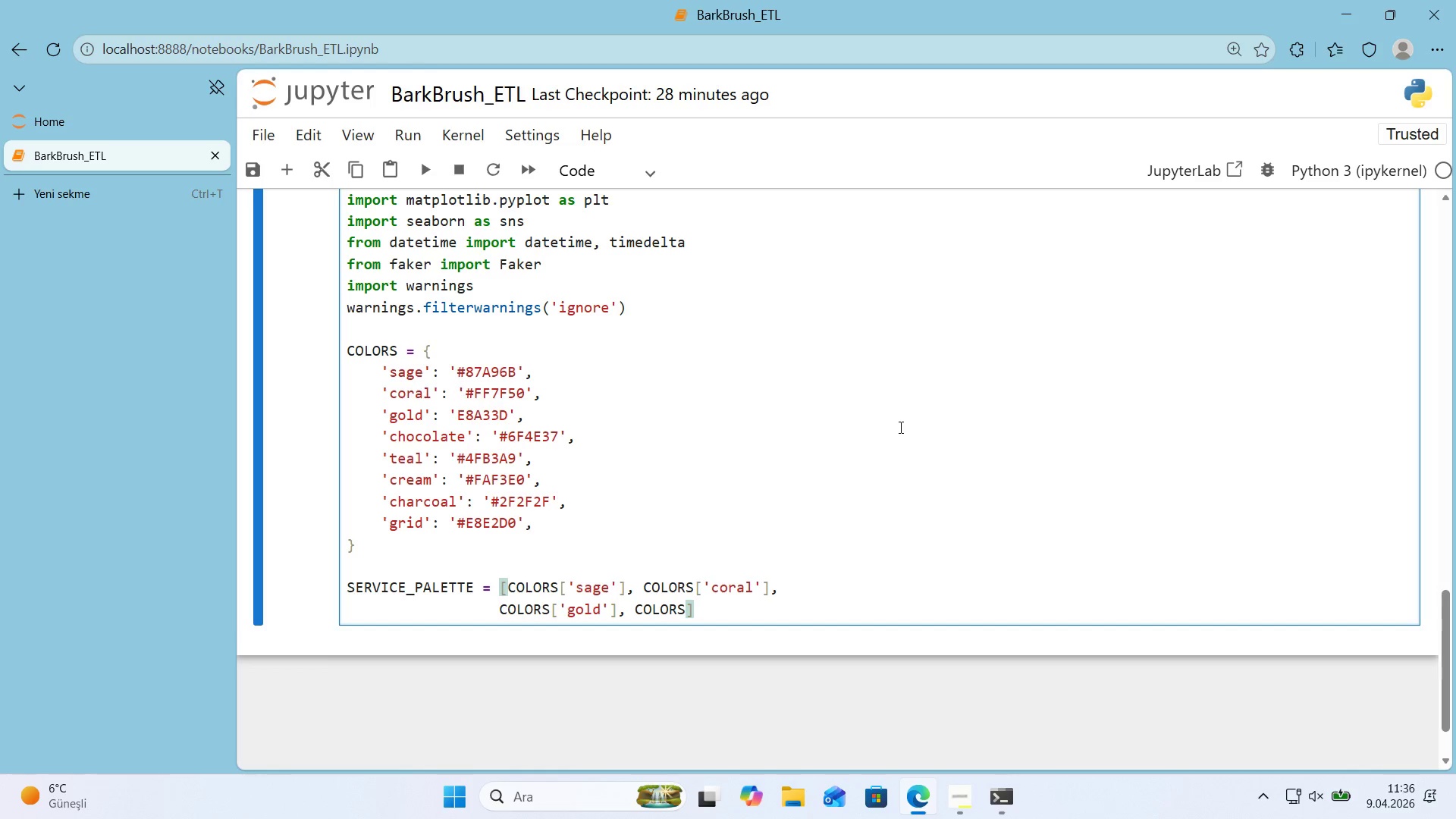 
key(Alt+Control+8)
 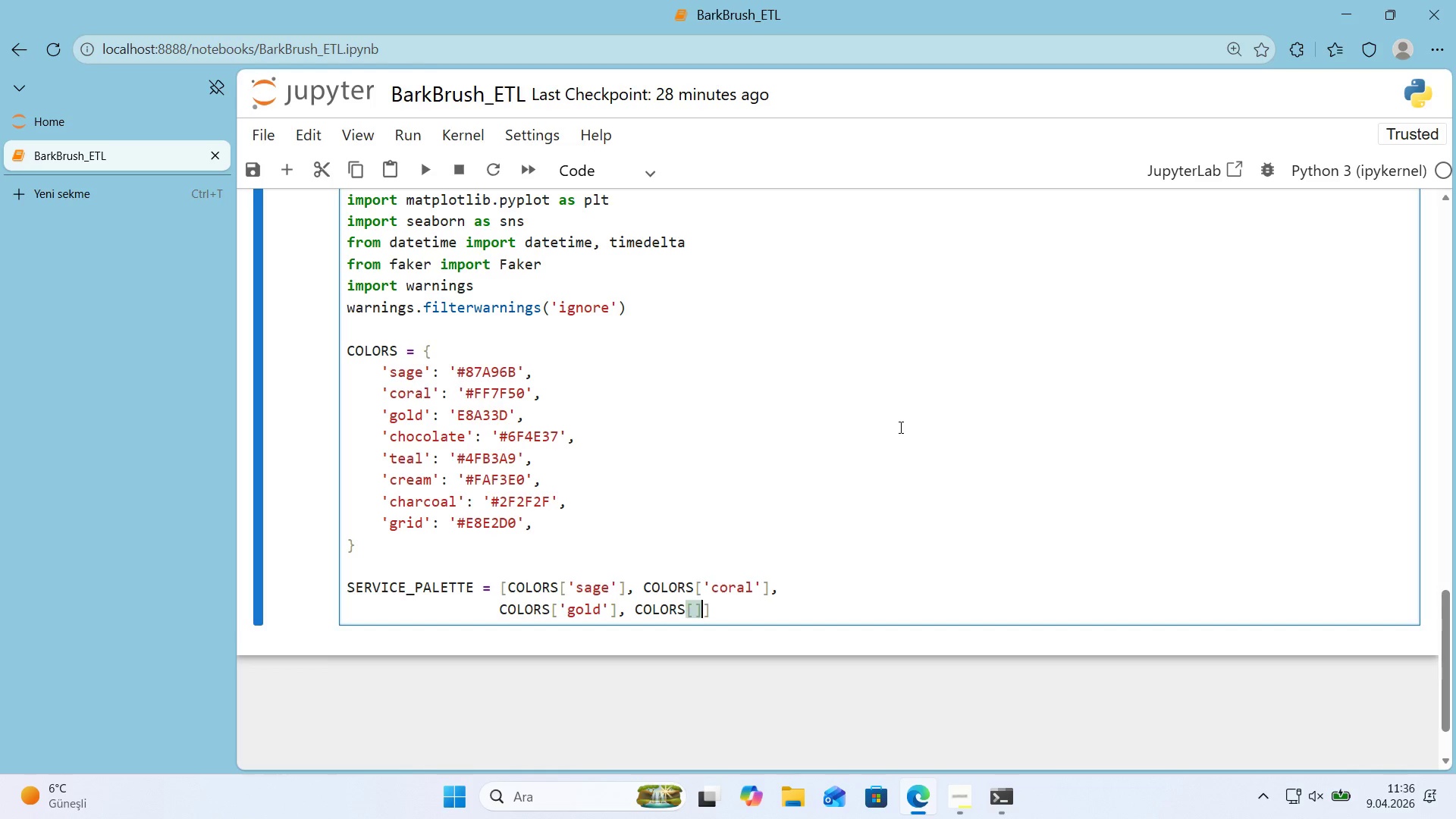 
key(Alt+Control+9)
 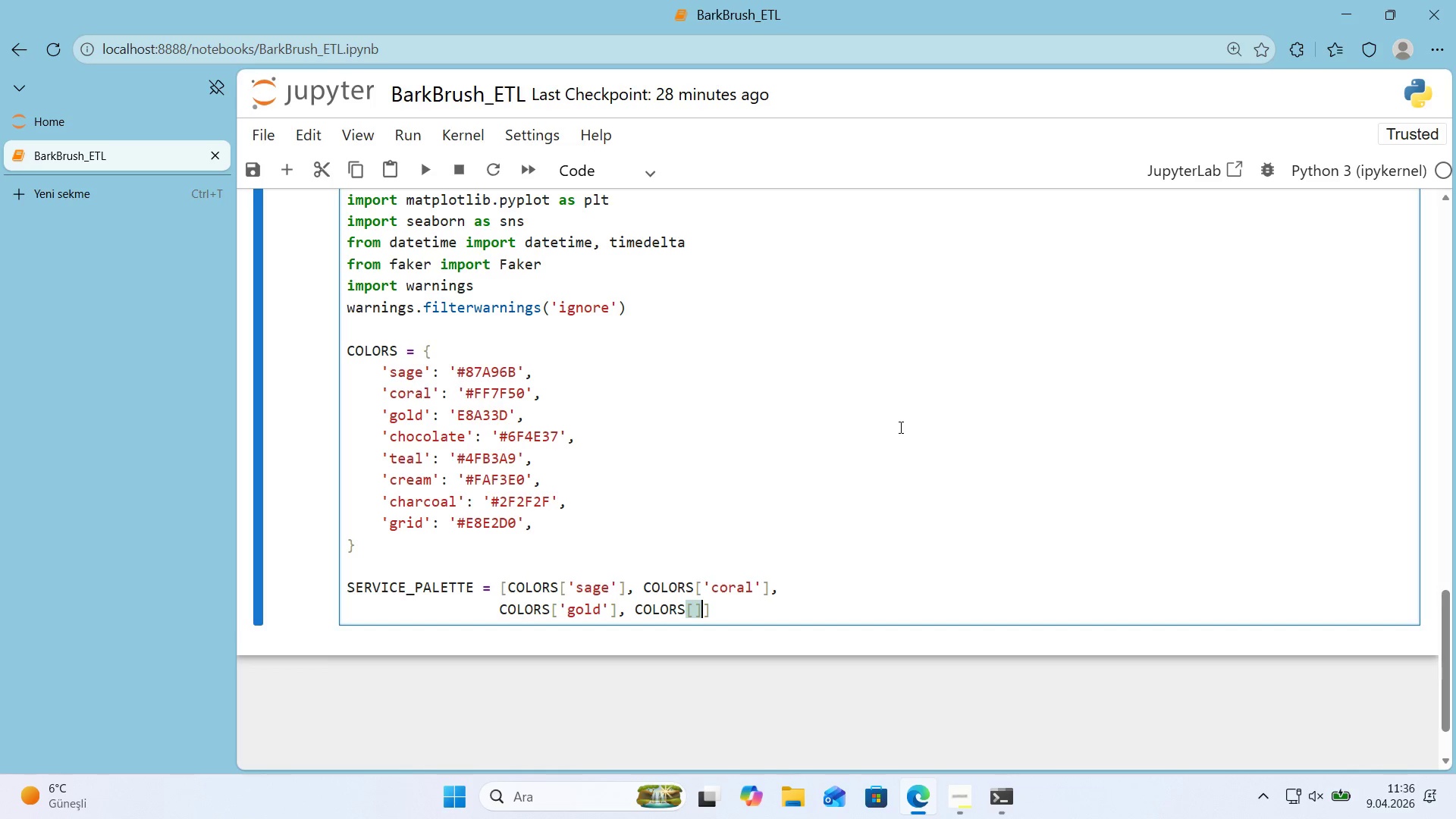 
key(ArrowLeft)
 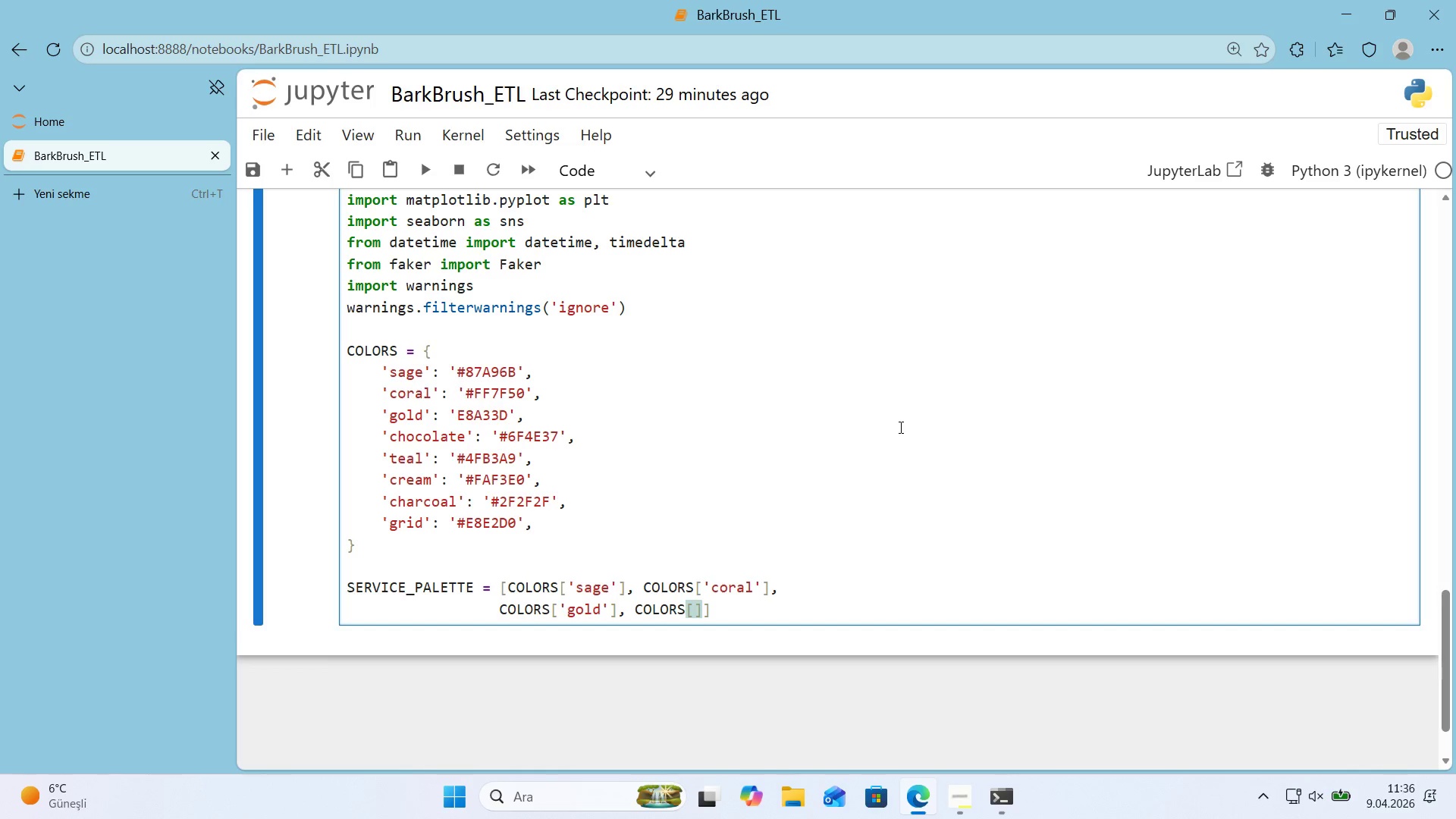 
type(@@)
 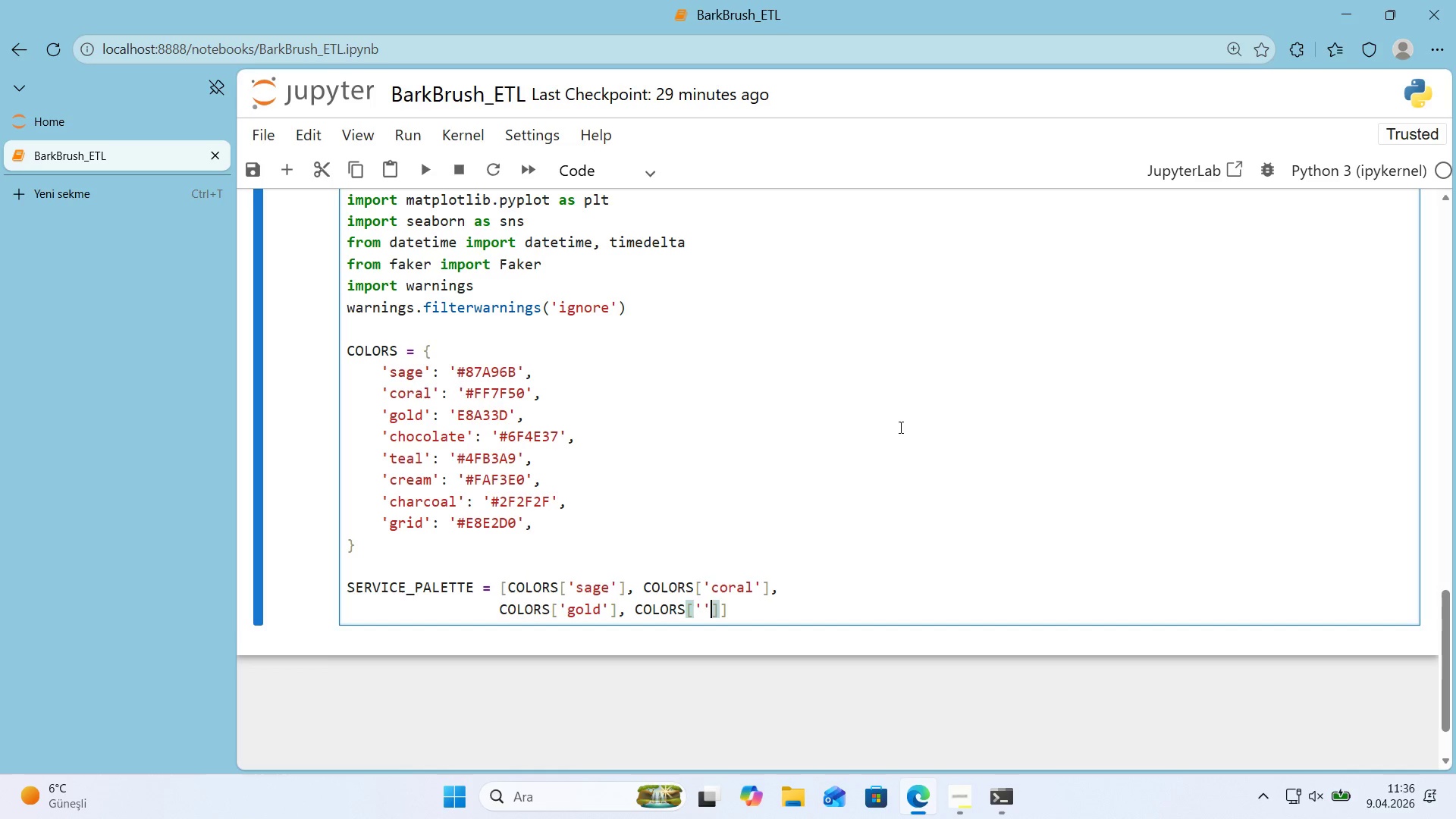 
key(ArrowLeft)
 